 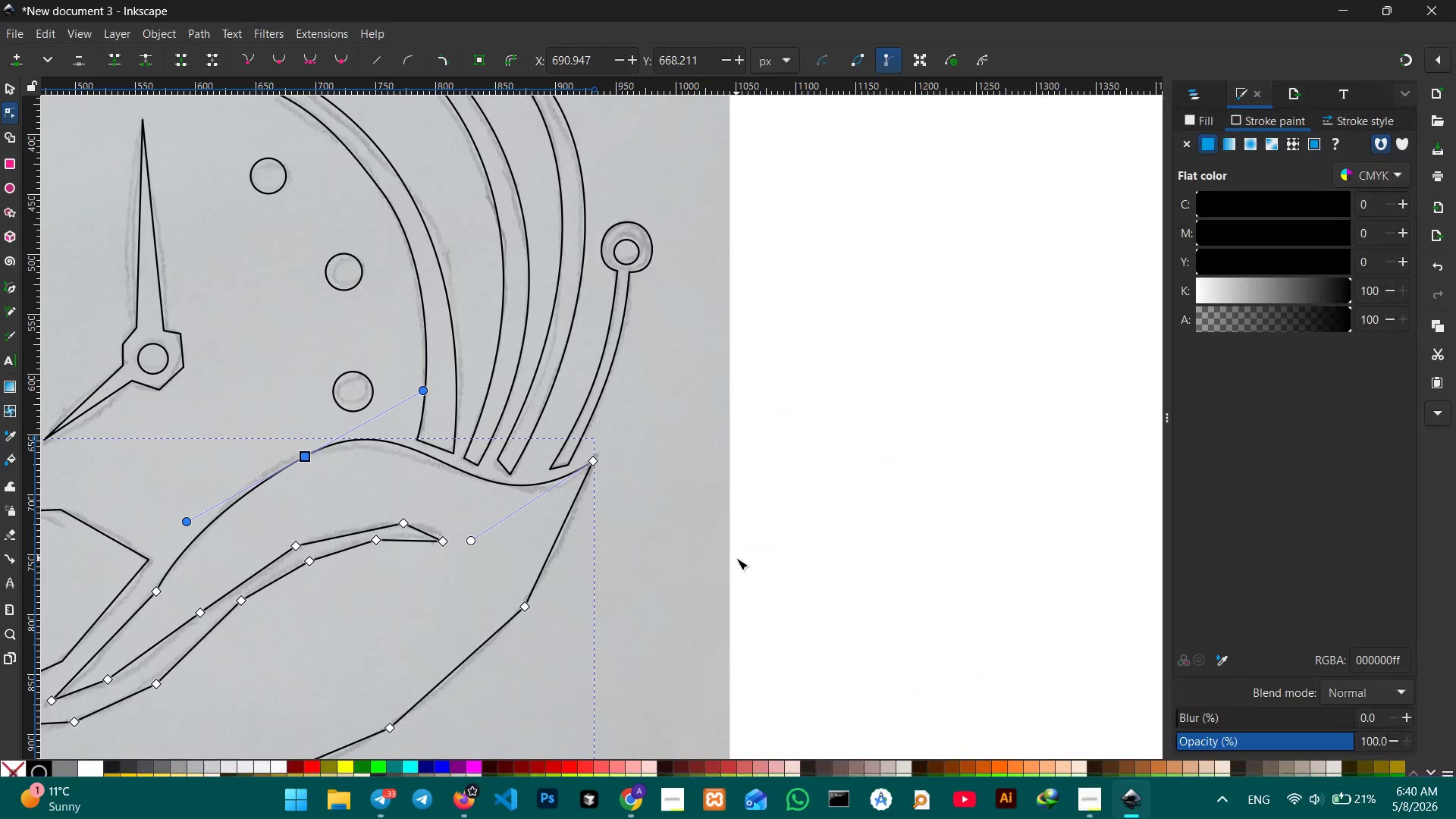 
left_click_drag(start_coordinate=[432, 659], to_coordinate=[604, 620])
 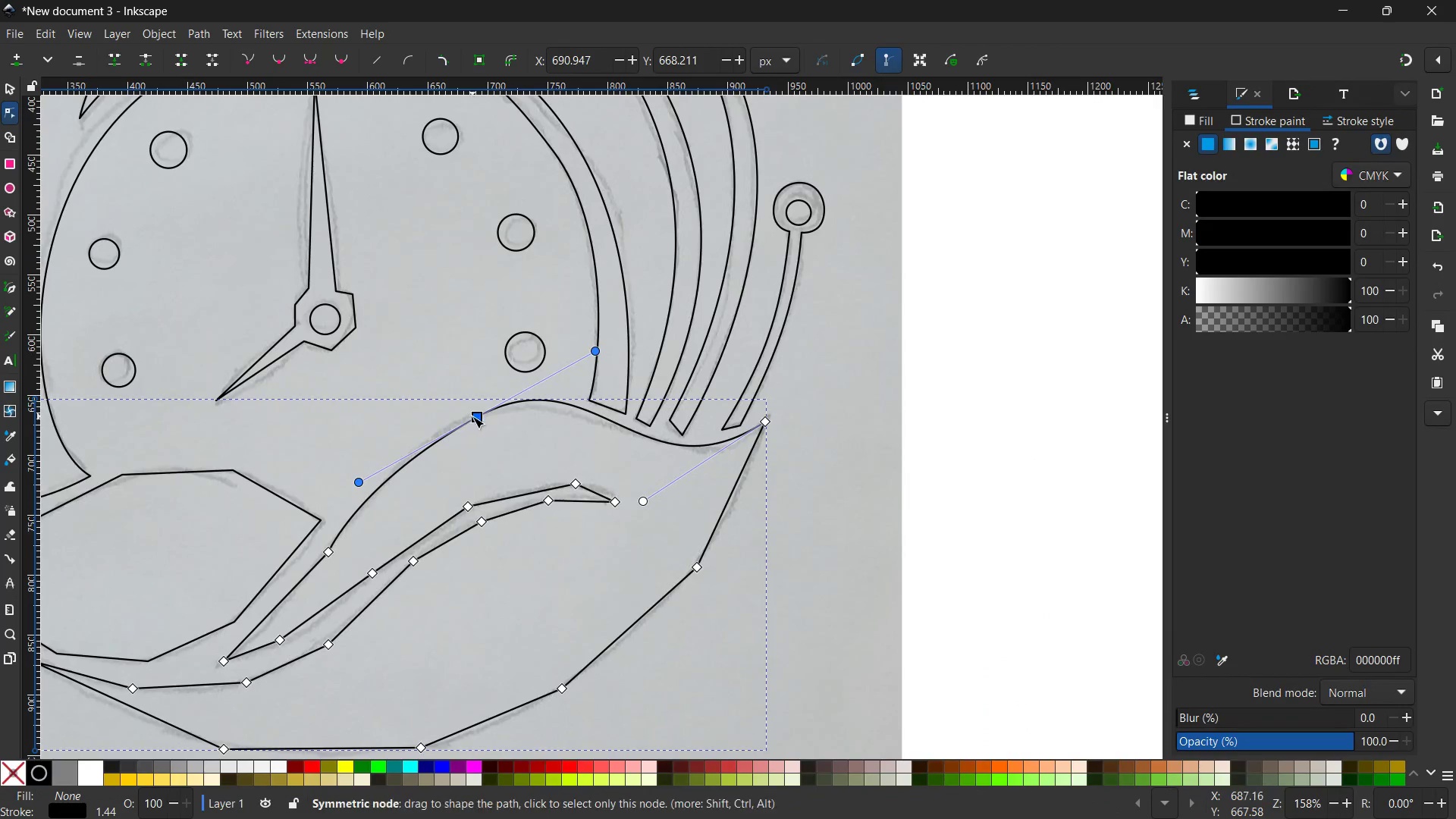 
left_click_drag(start_coordinate=[472, 416], to_coordinate=[461, 416])
 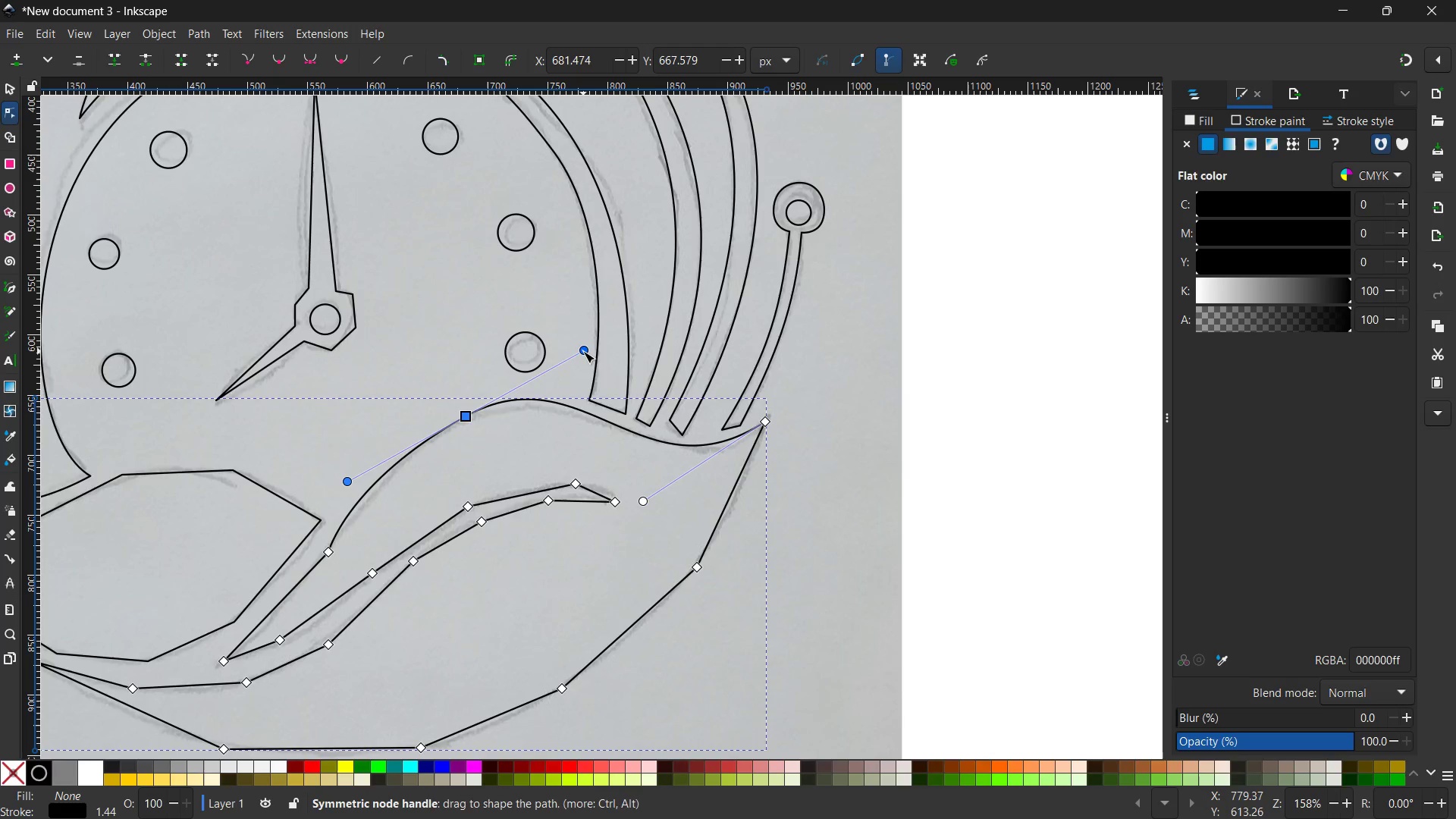 
left_click_drag(start_coordinate=[583, 351], to_coordinate=[585, 363])
 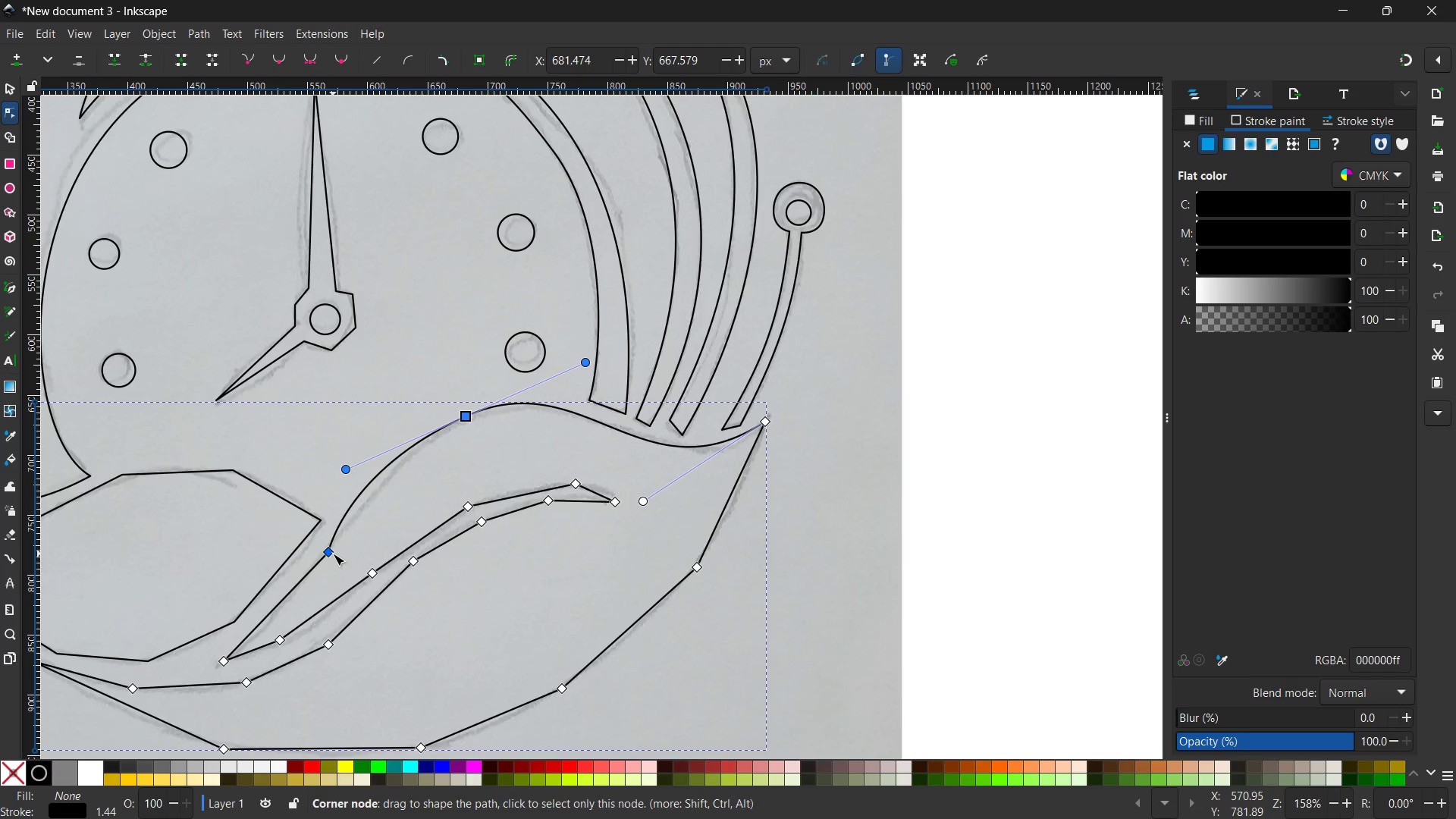 
left_click([331, 554])
 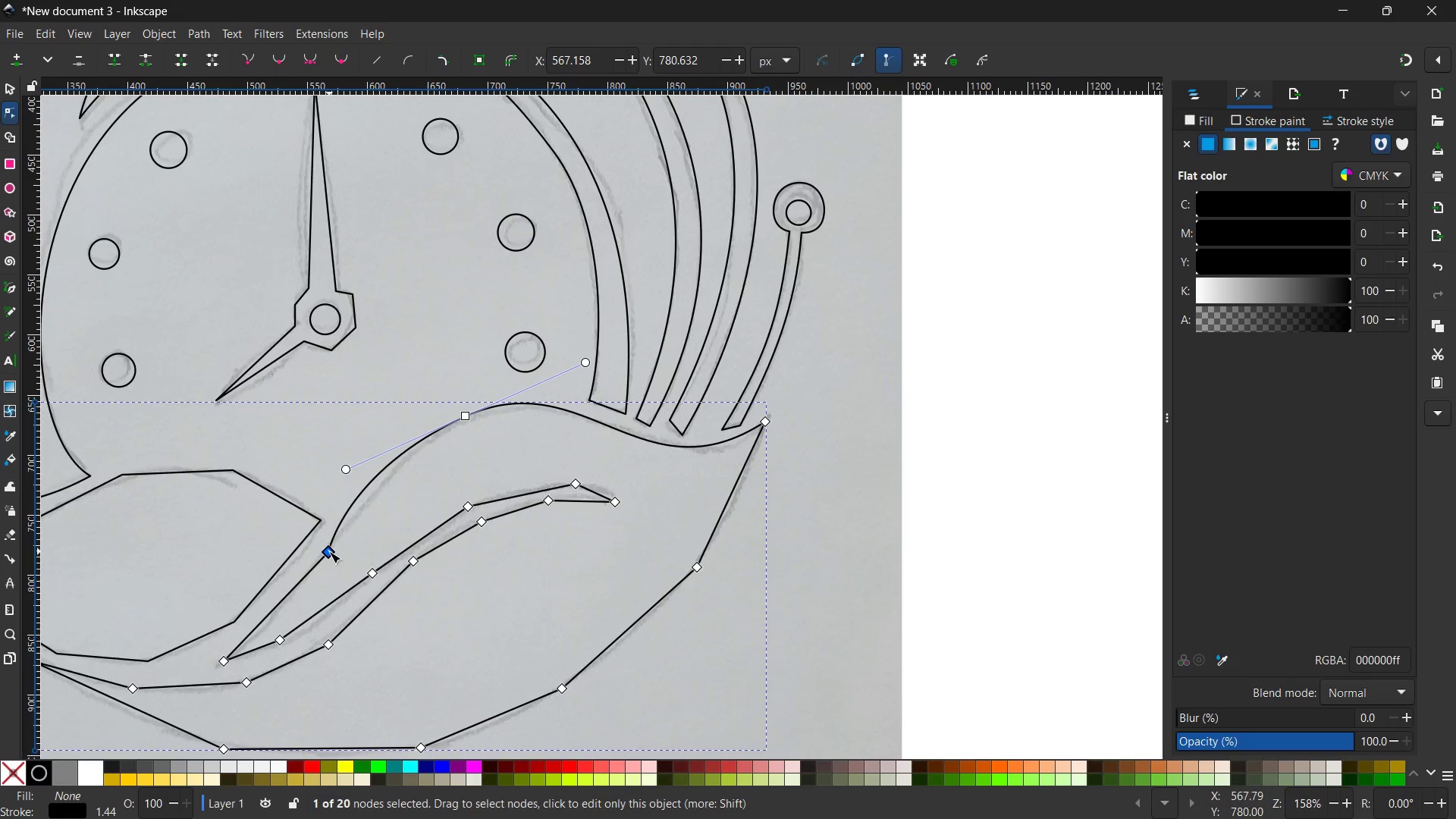 
key(Backspace)
 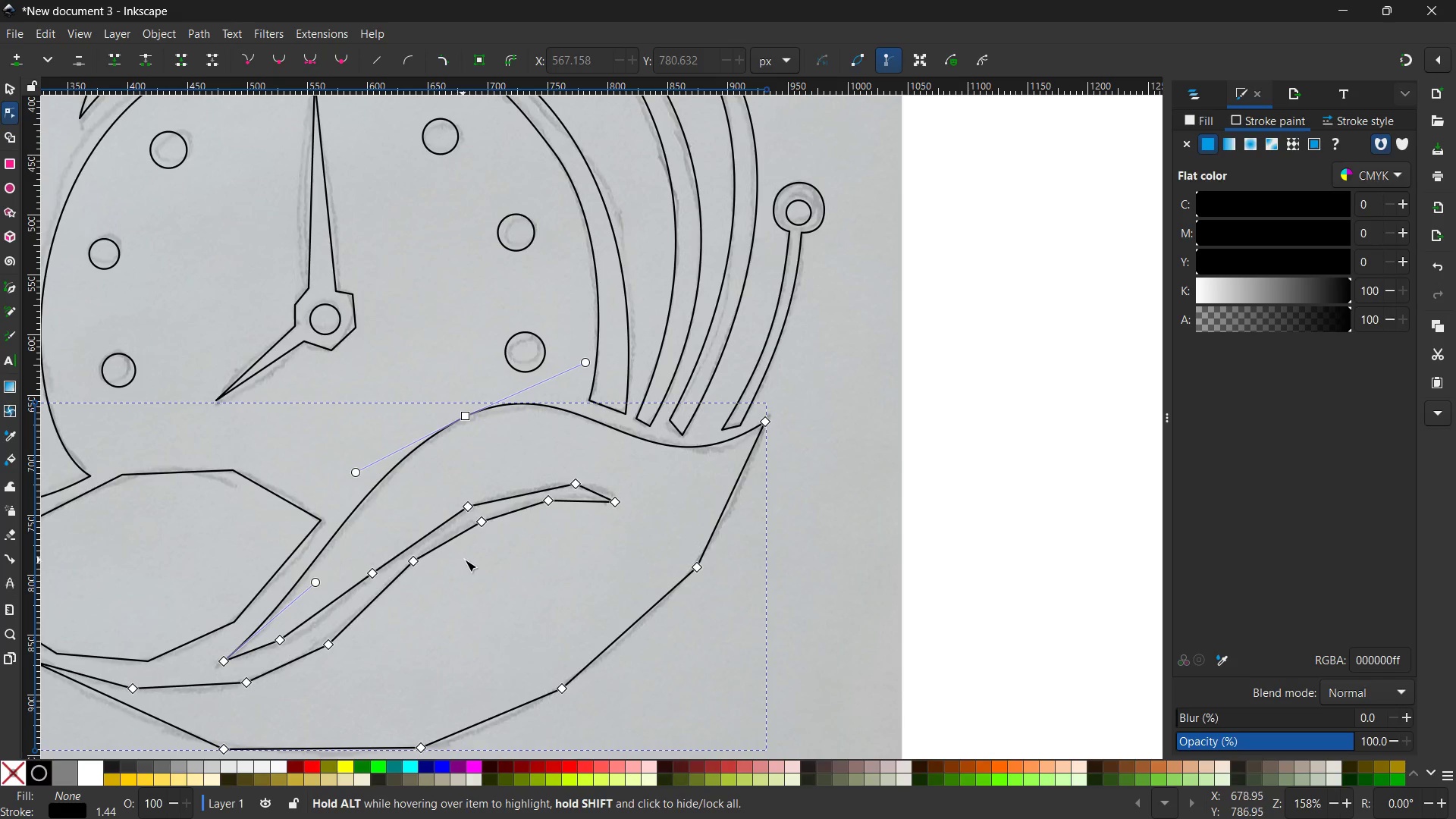 
scroll: coordinate [467, 560], scroll_direction: down, amount: 2.0
 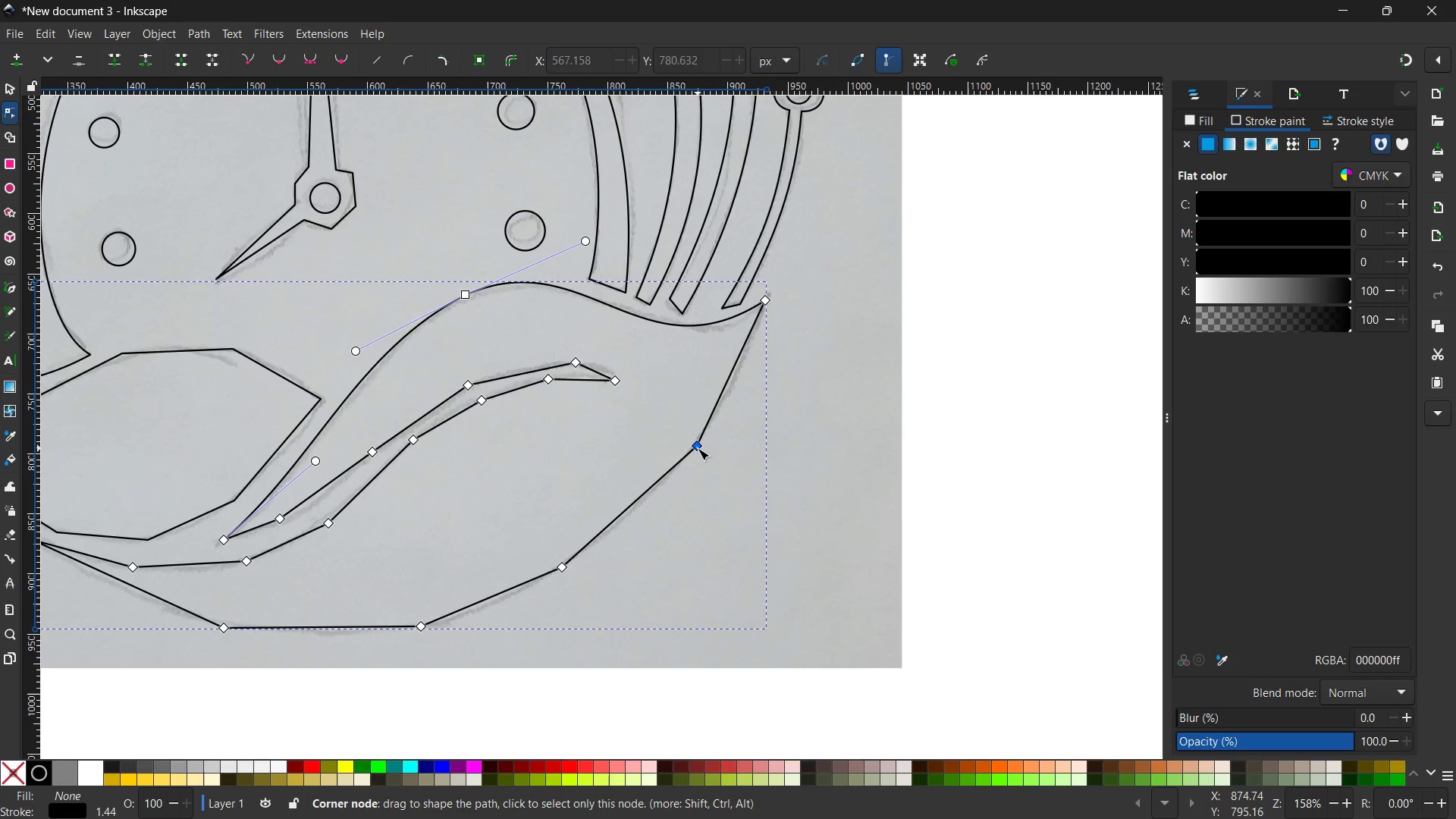 
left_click([698, 448])
 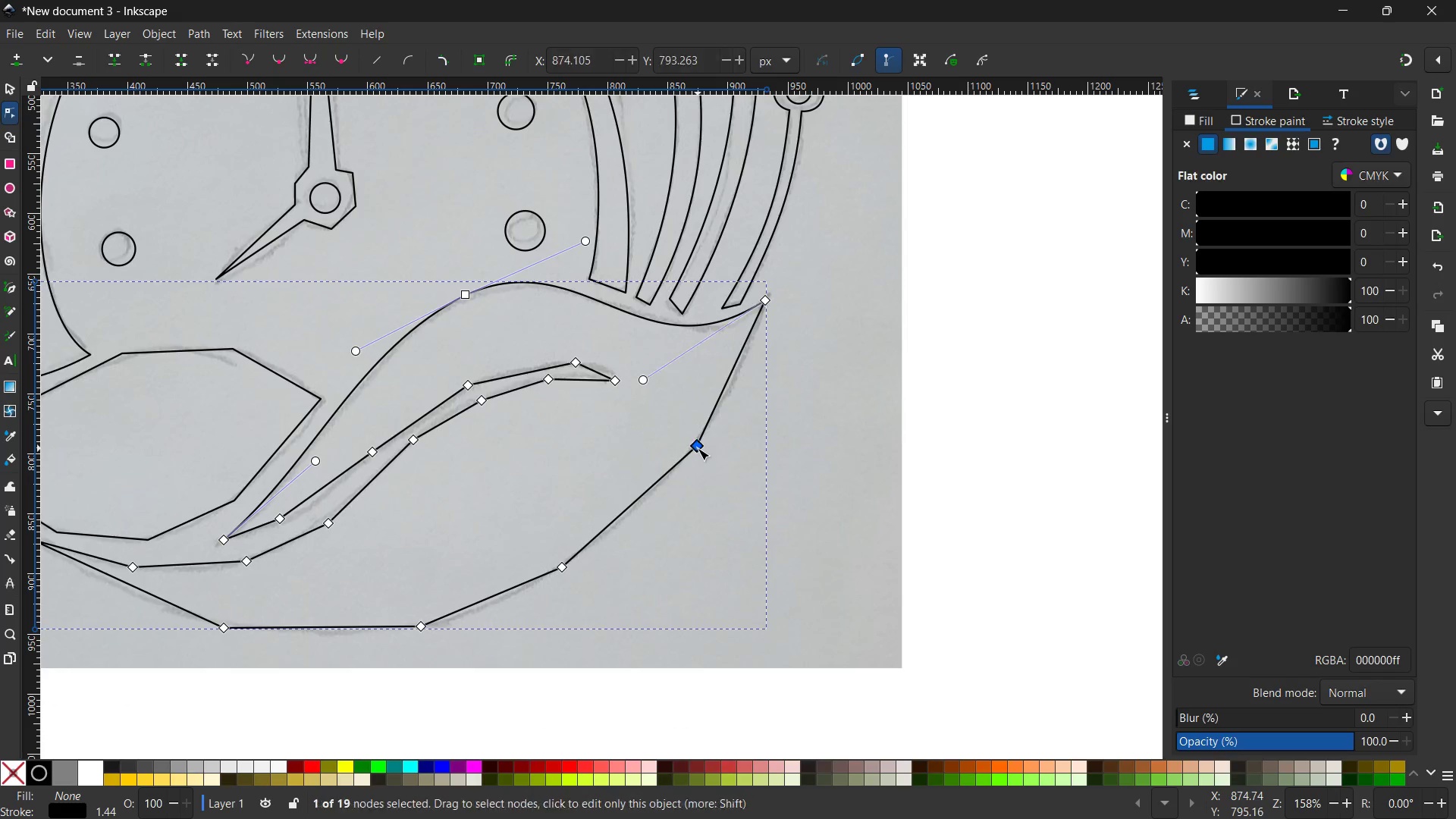 
key(Backspace)
 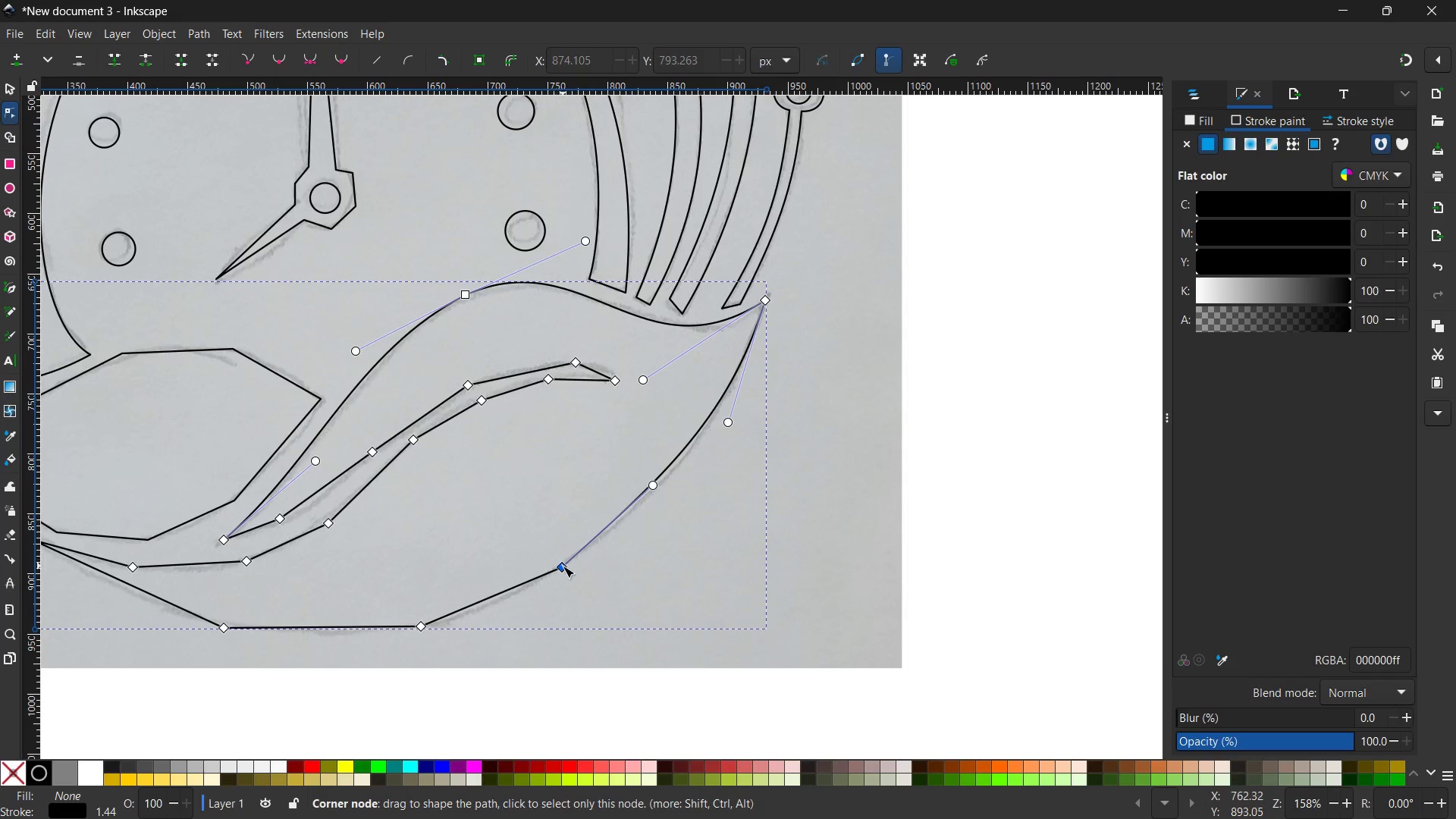 
key(Backspace)
 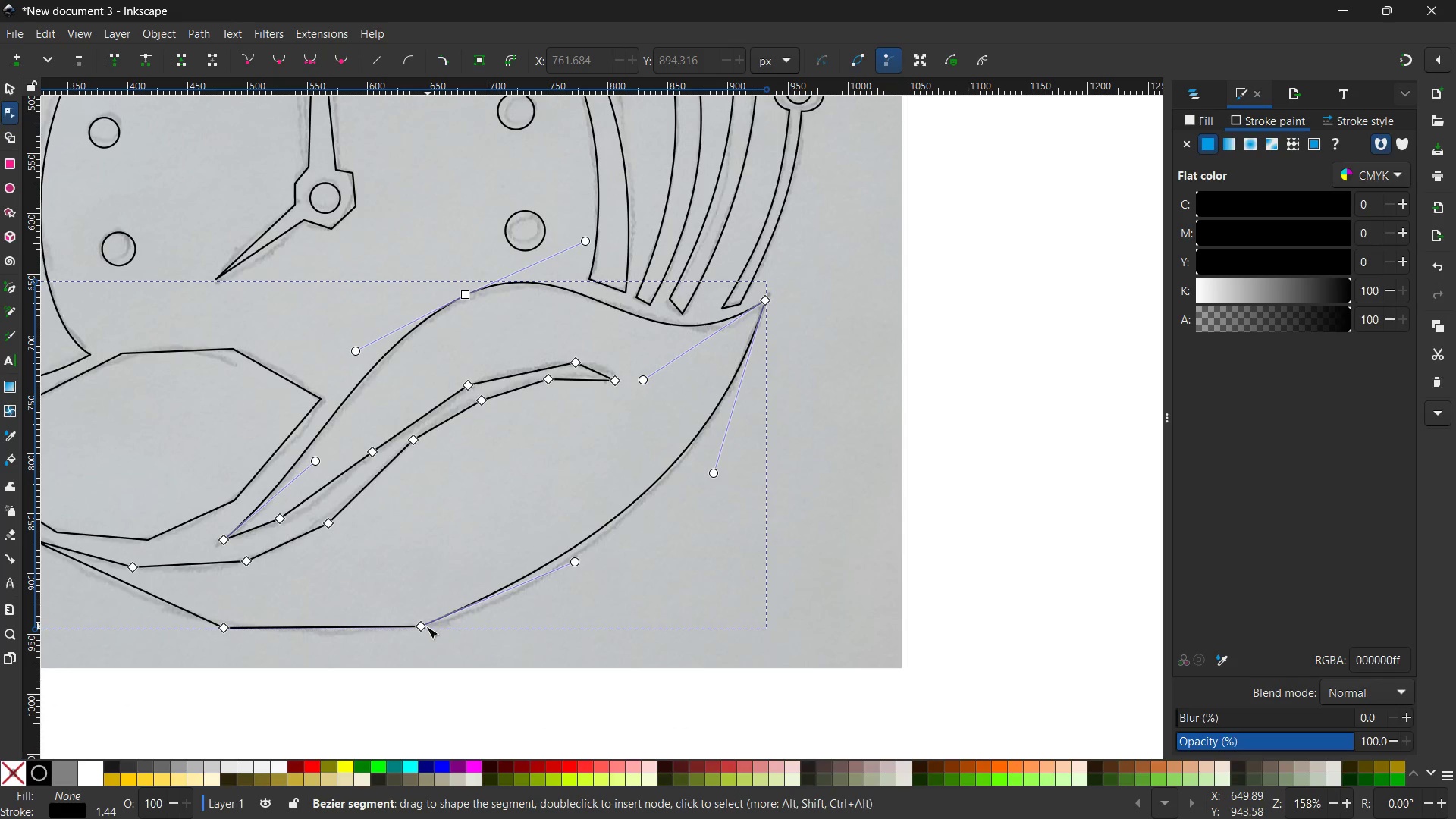 
left_click([425, 626])
 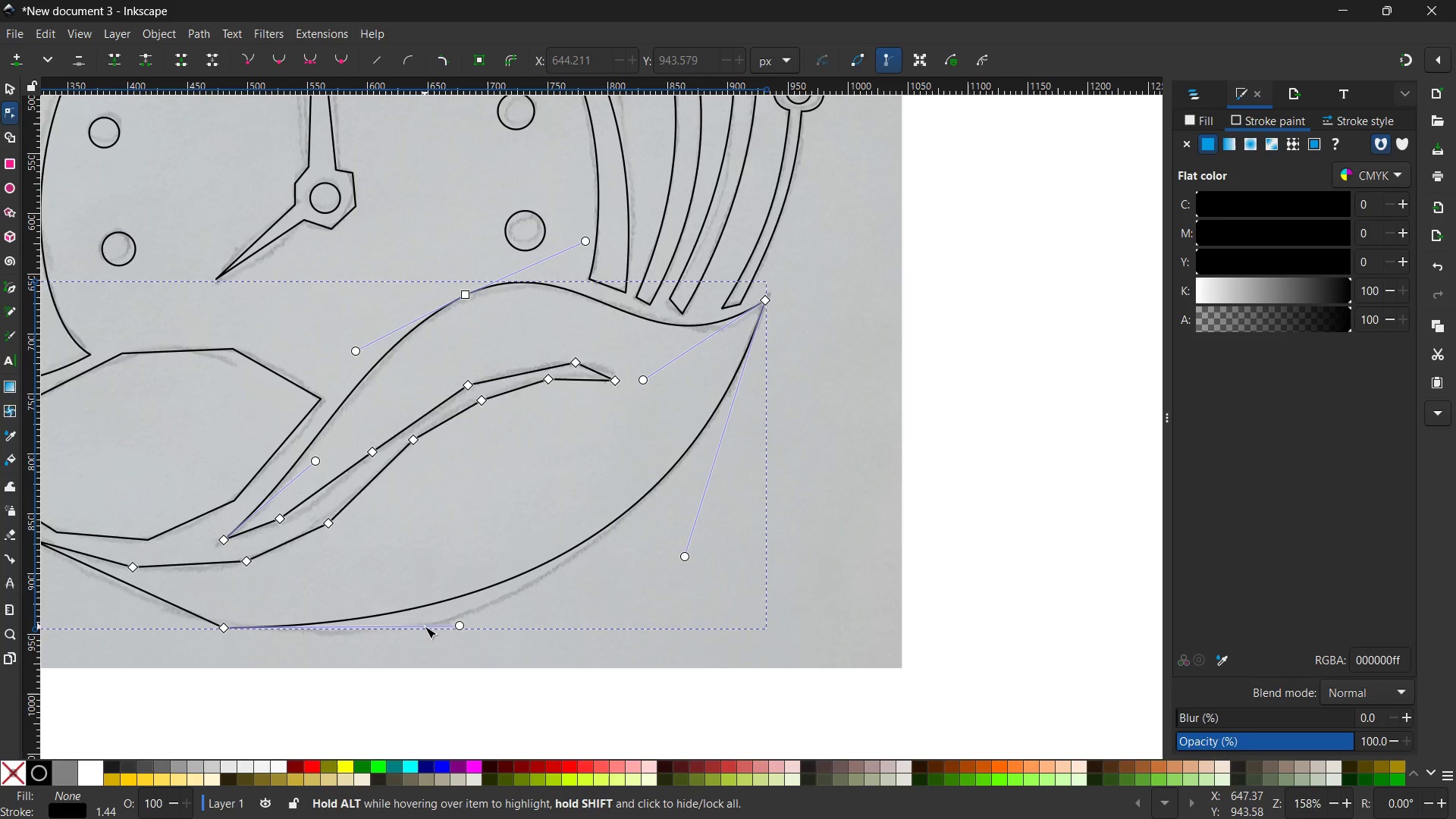 
key(Backspace)
 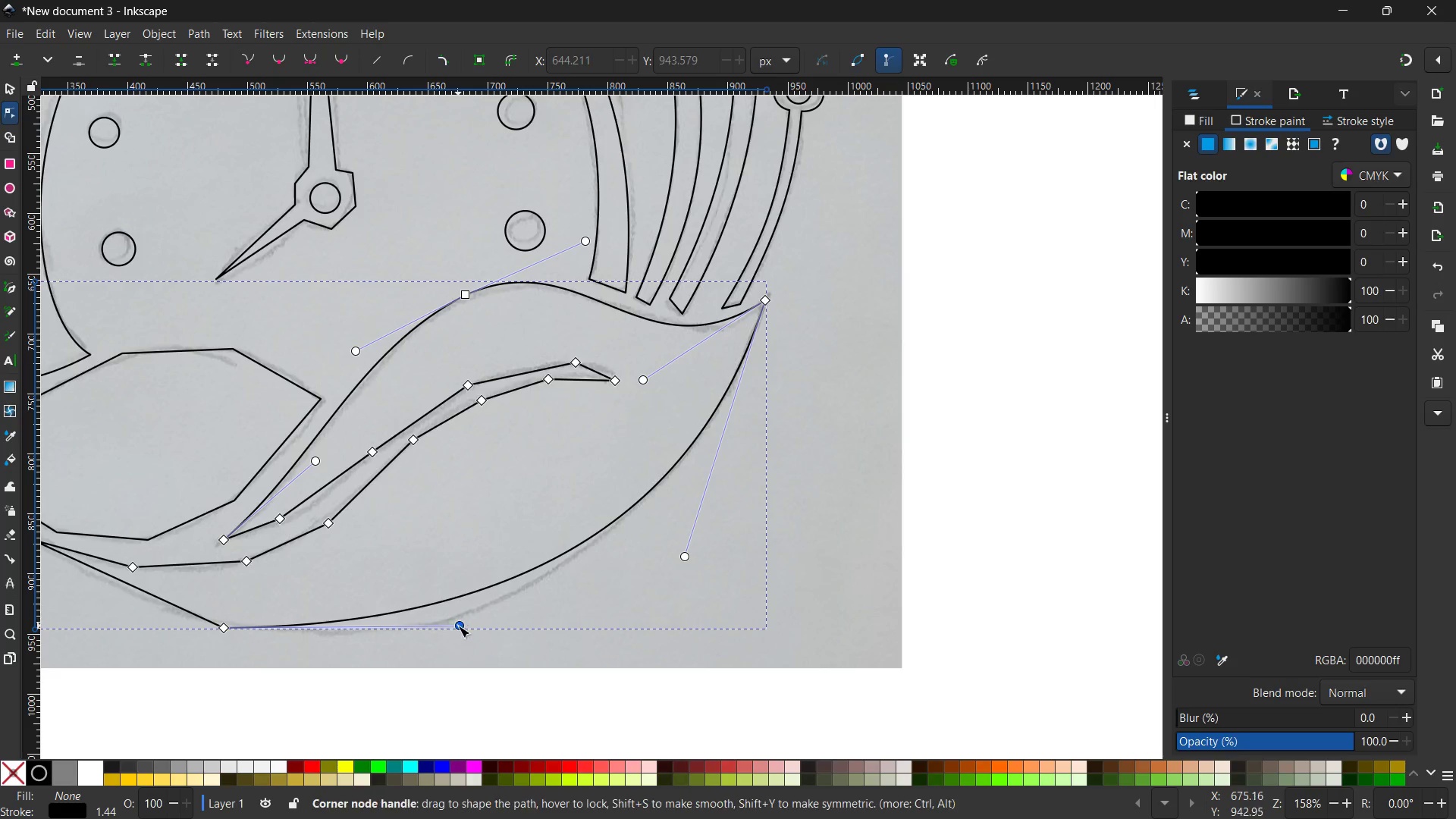 
left_click_drag(start_coordinate=[458, 626], to_coordinate=[469, 661])
 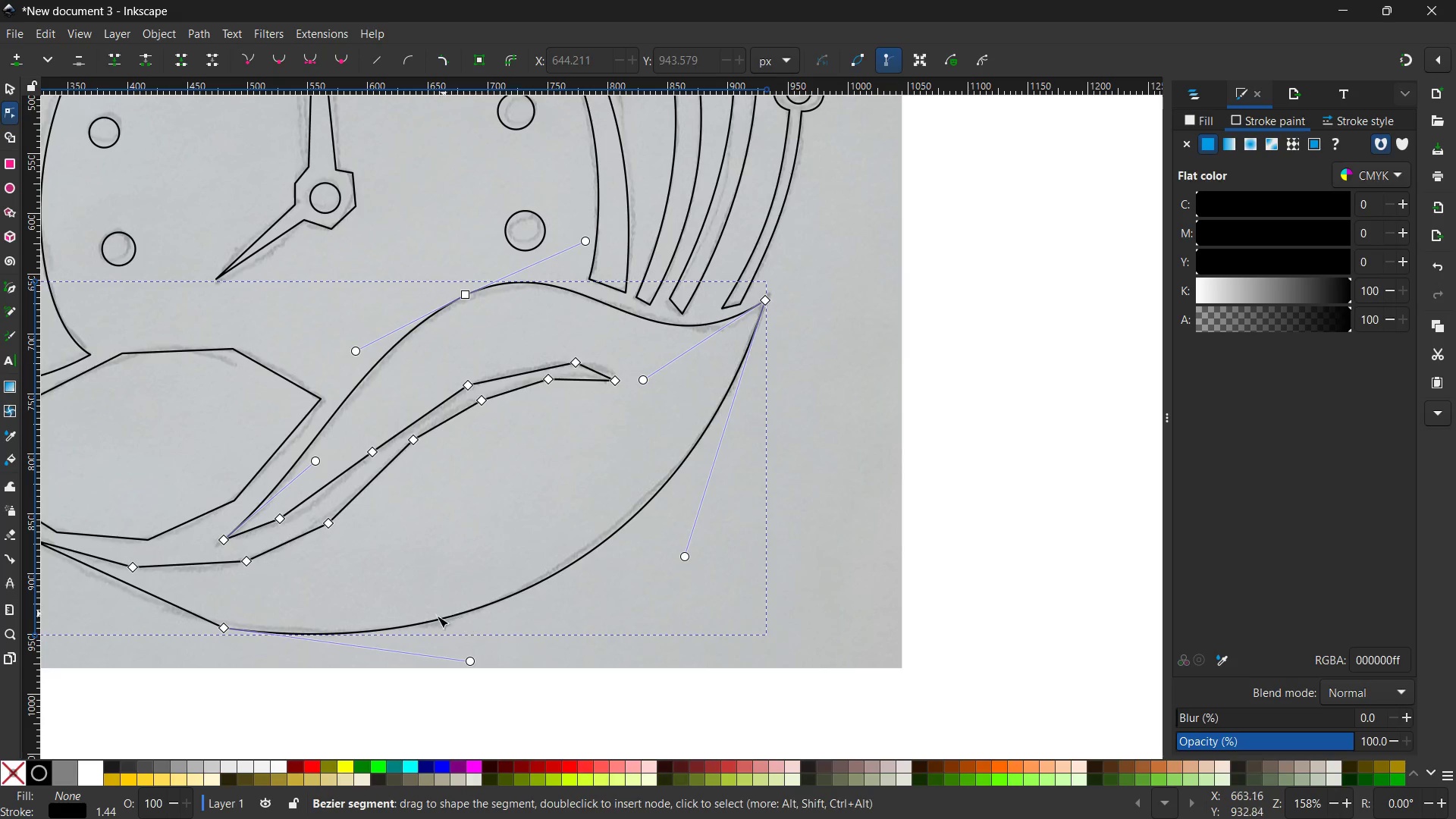 
hold_key(key=Space, duration=0.7)
 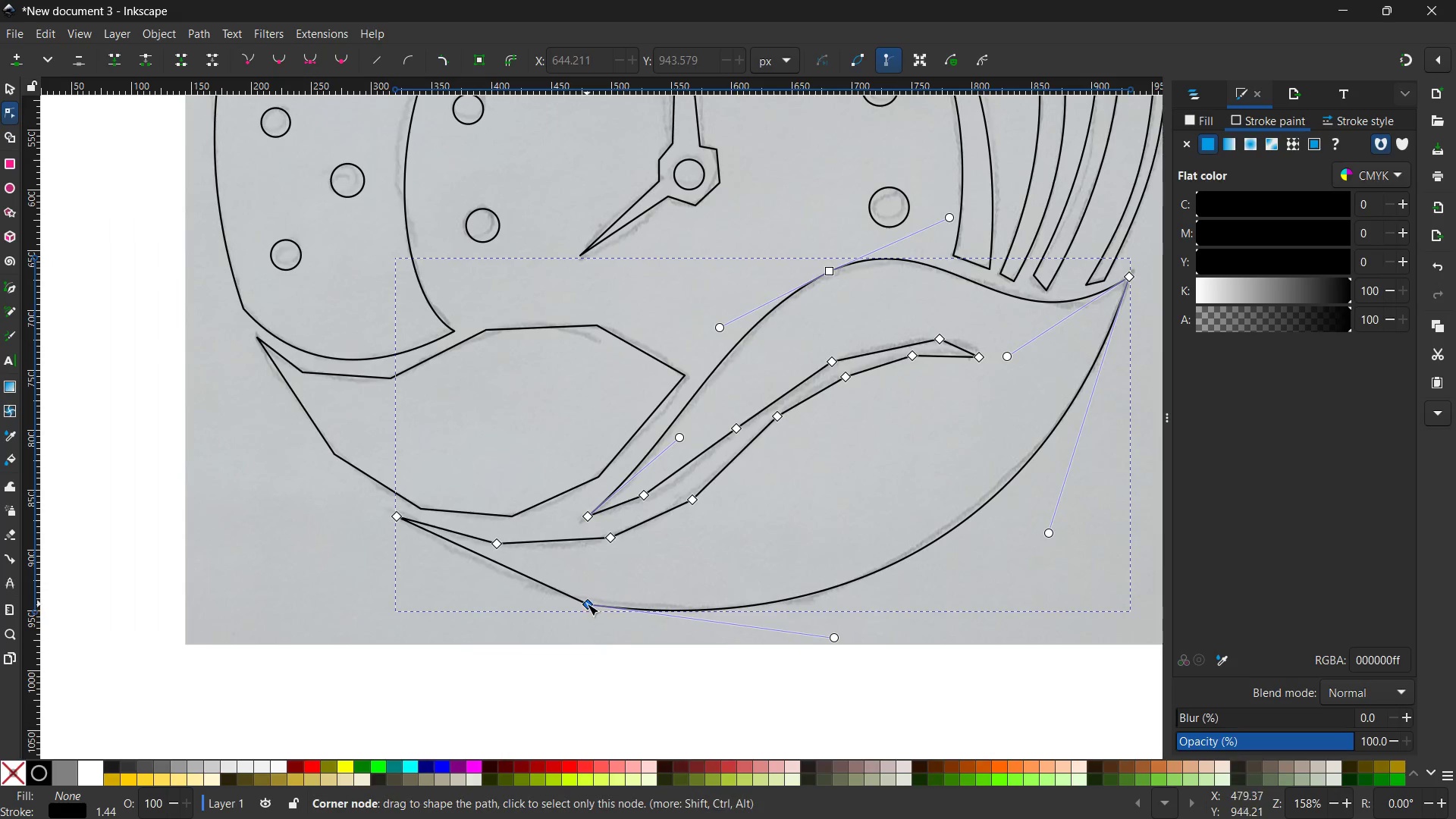 
left_click_drag(start_coordinate=[435, 618], to_coordinate=[801, 592])
 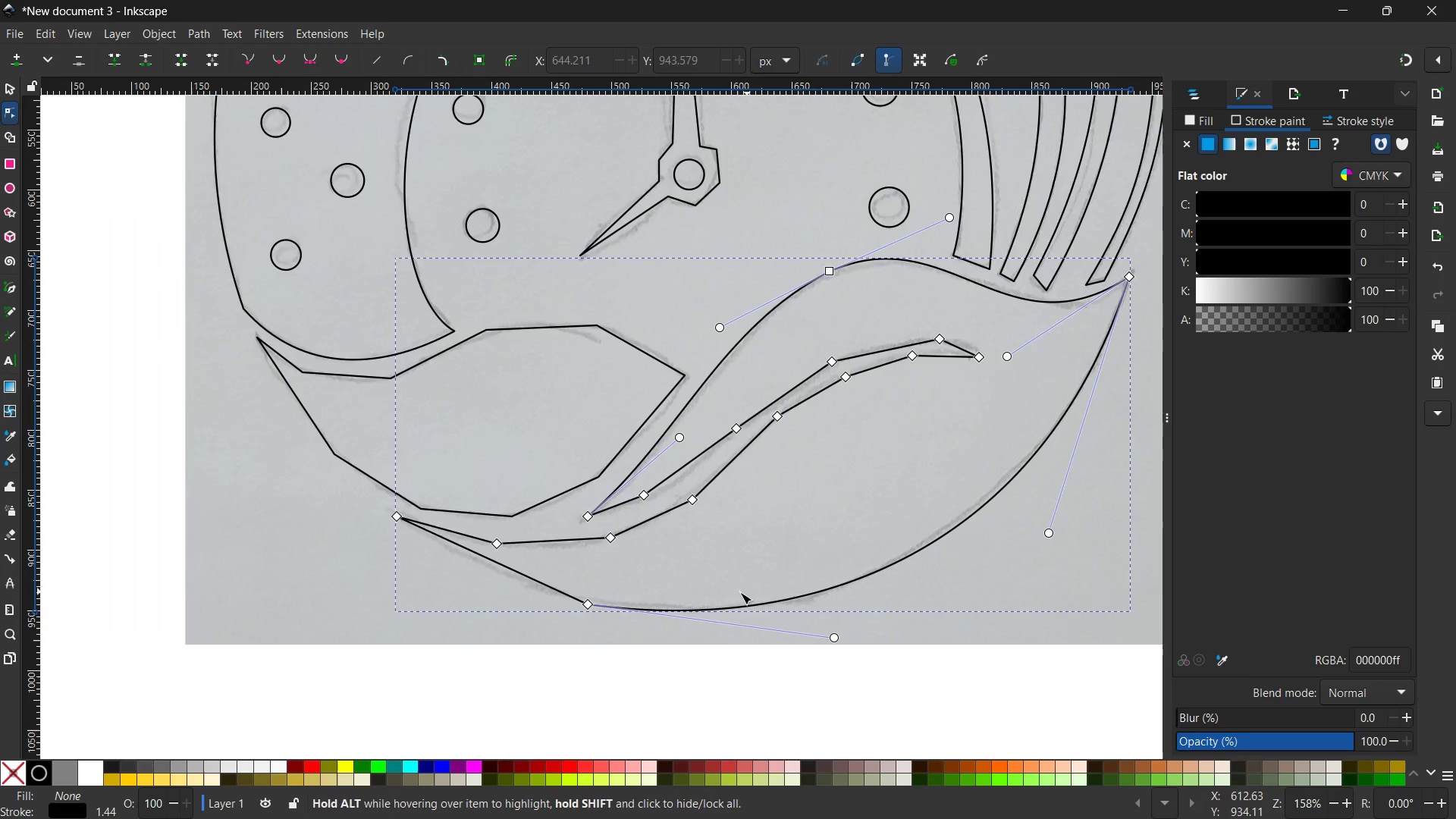 
left_click([587, 602])
 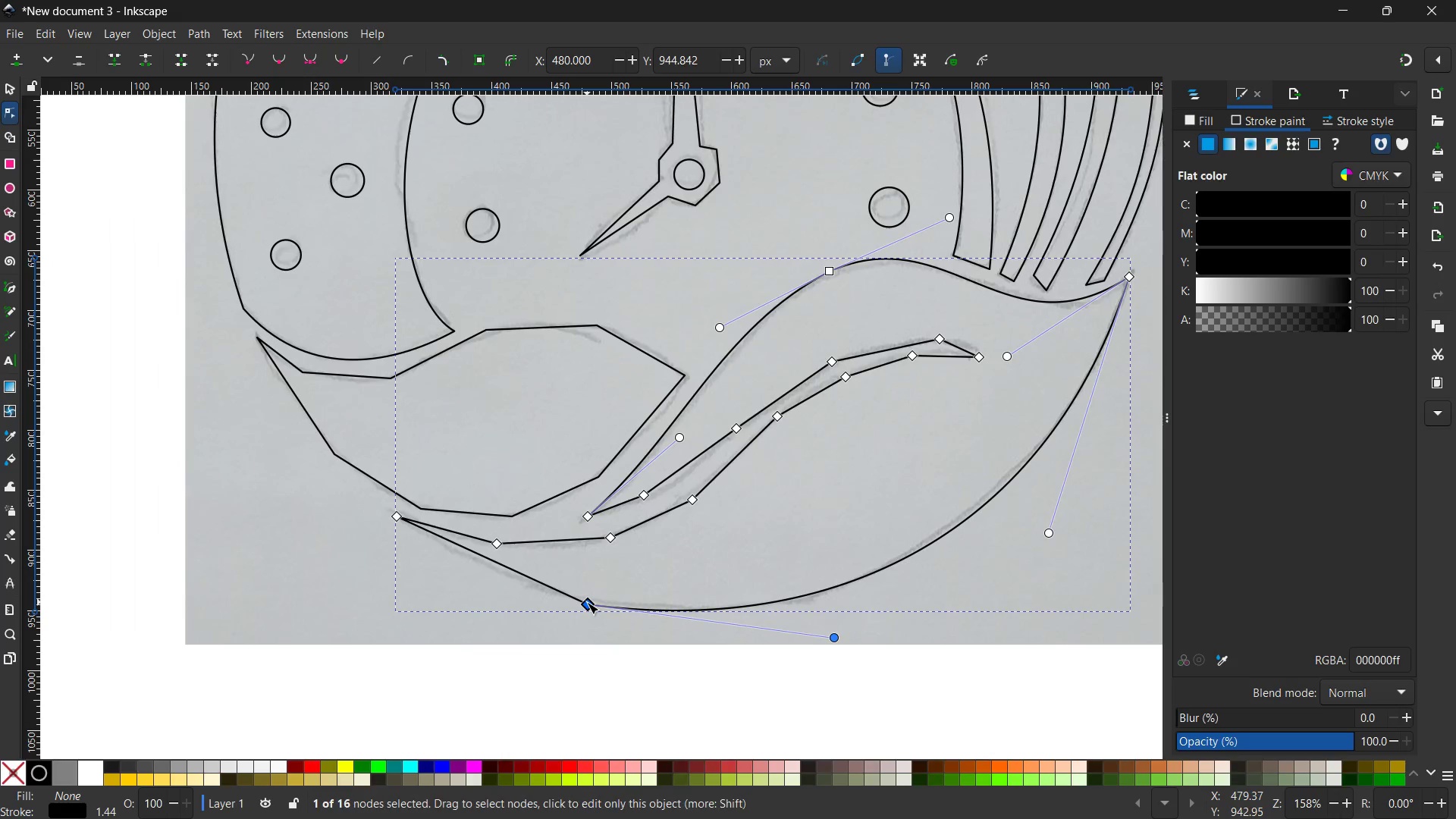 
key(Backspace)
 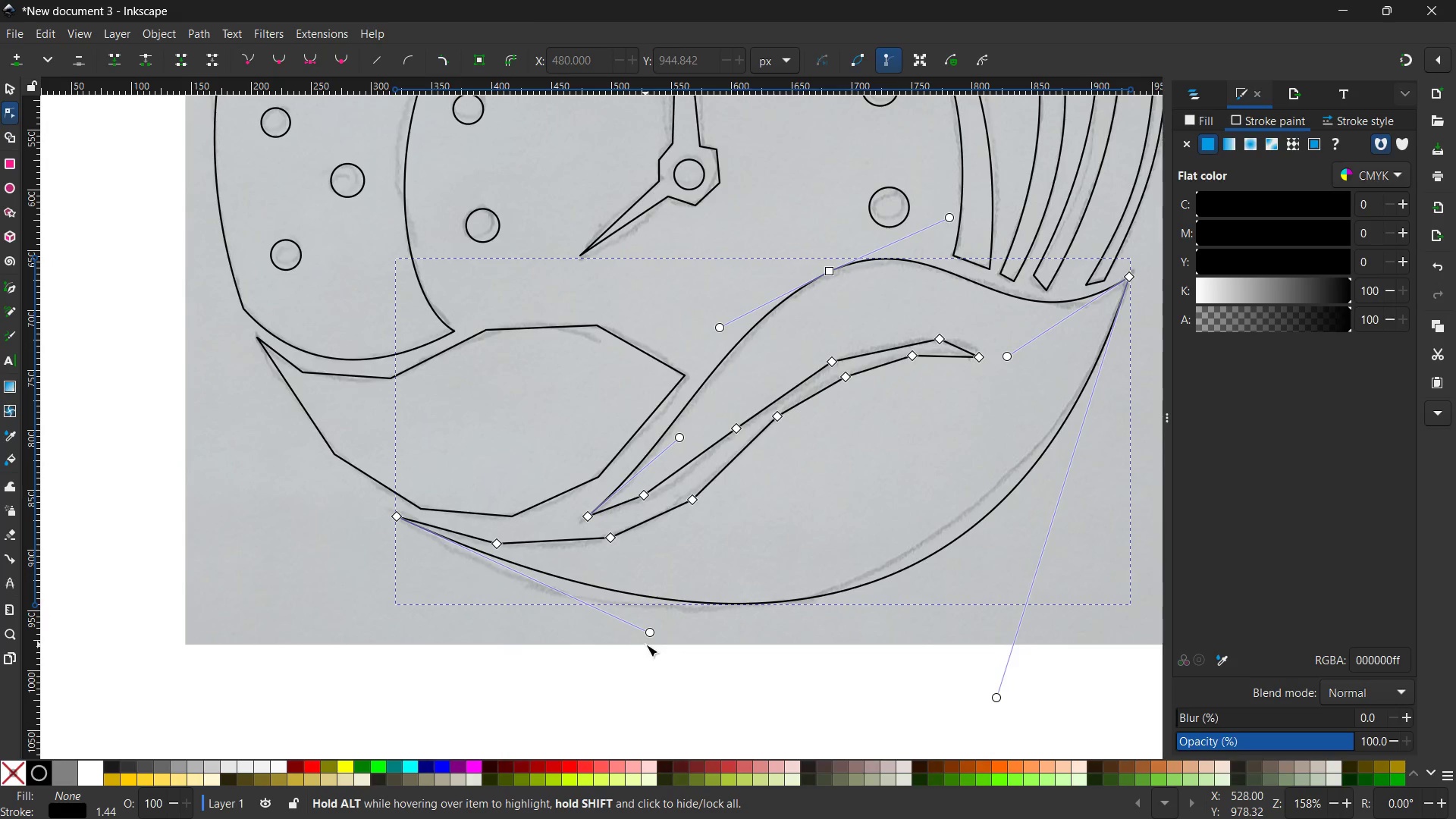 
left_click_drag(start_coordinate=[651, 639], to_coordinate=[634, 656])
 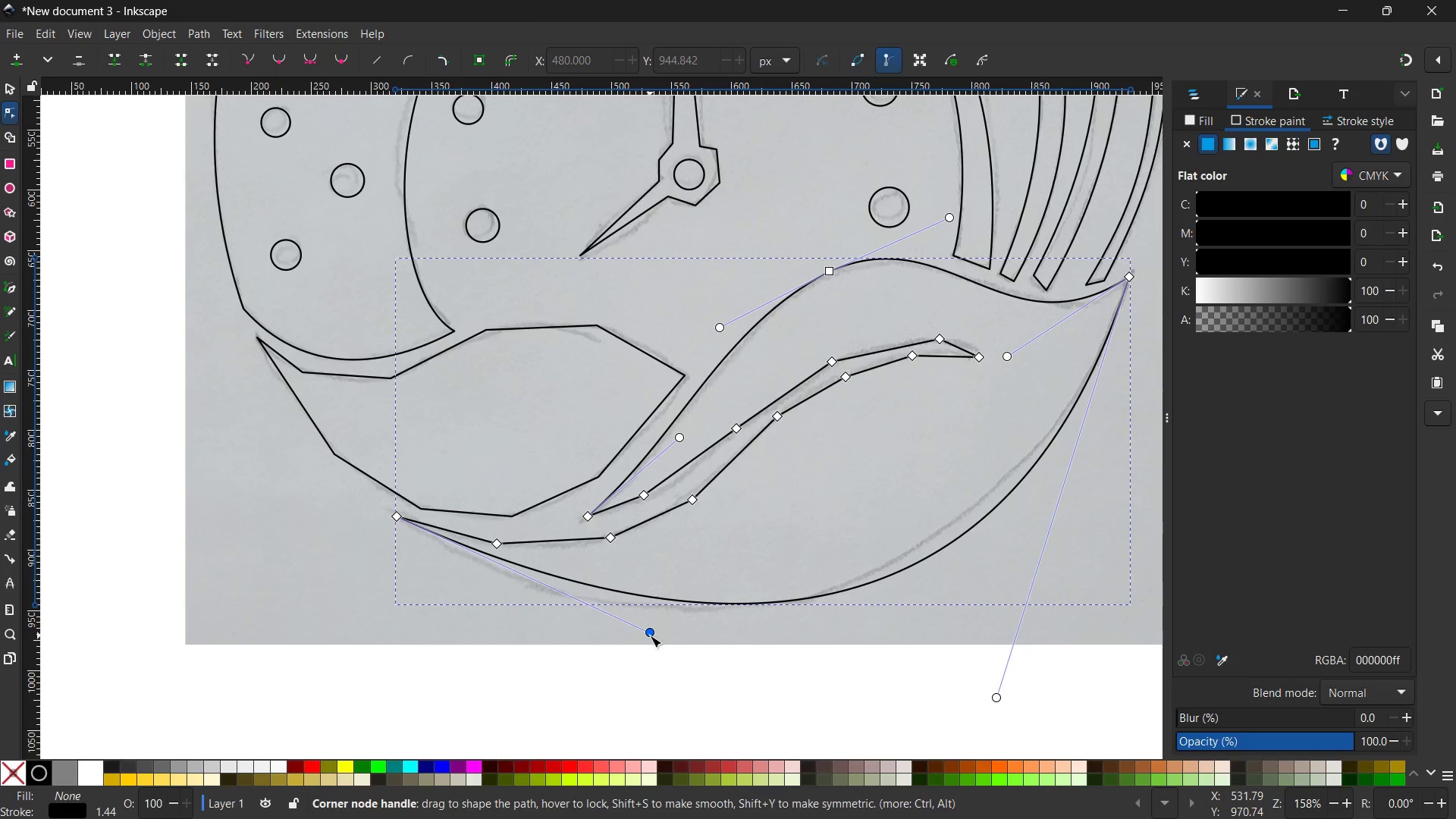 
left_click_drag(start_coordinate=[650, 635], to_coordinate=[615, 654])
 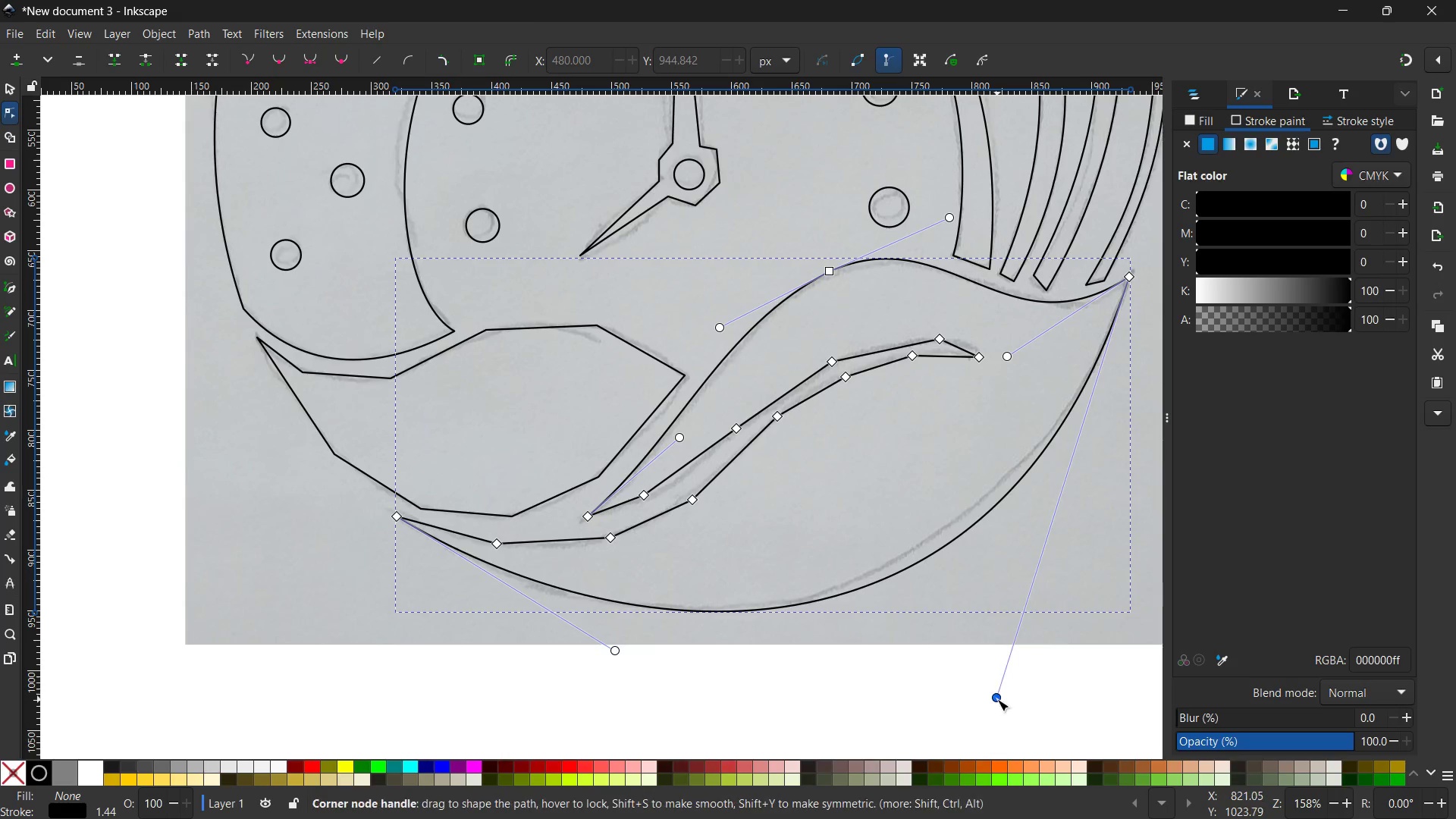 
left_click_drag(start_coordinate=[997, 699], to_coordinate=[975, 676])
 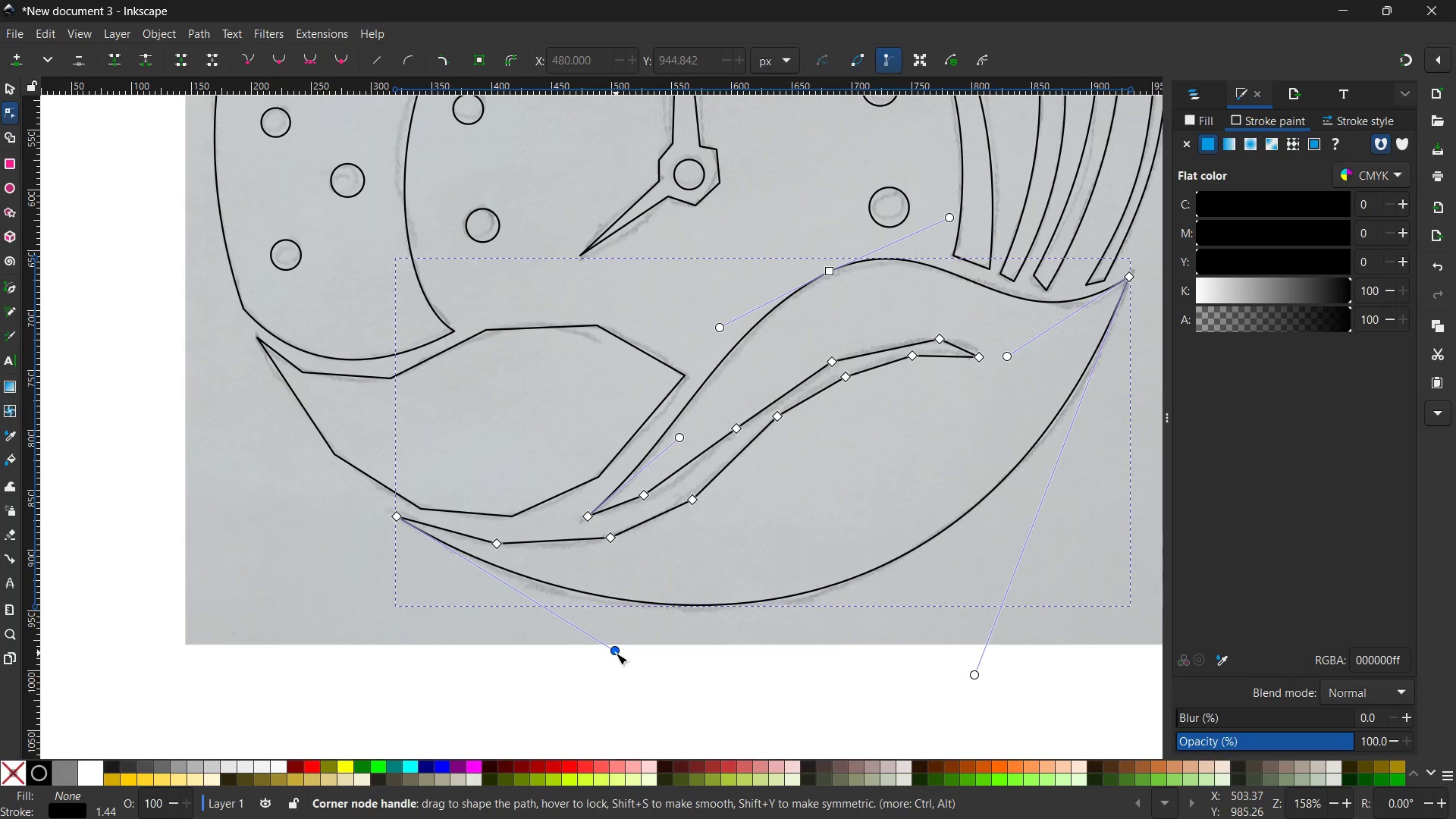 
left_click_drag(start_coordinate=[616, 653], to_coordinate=[638, 664])
 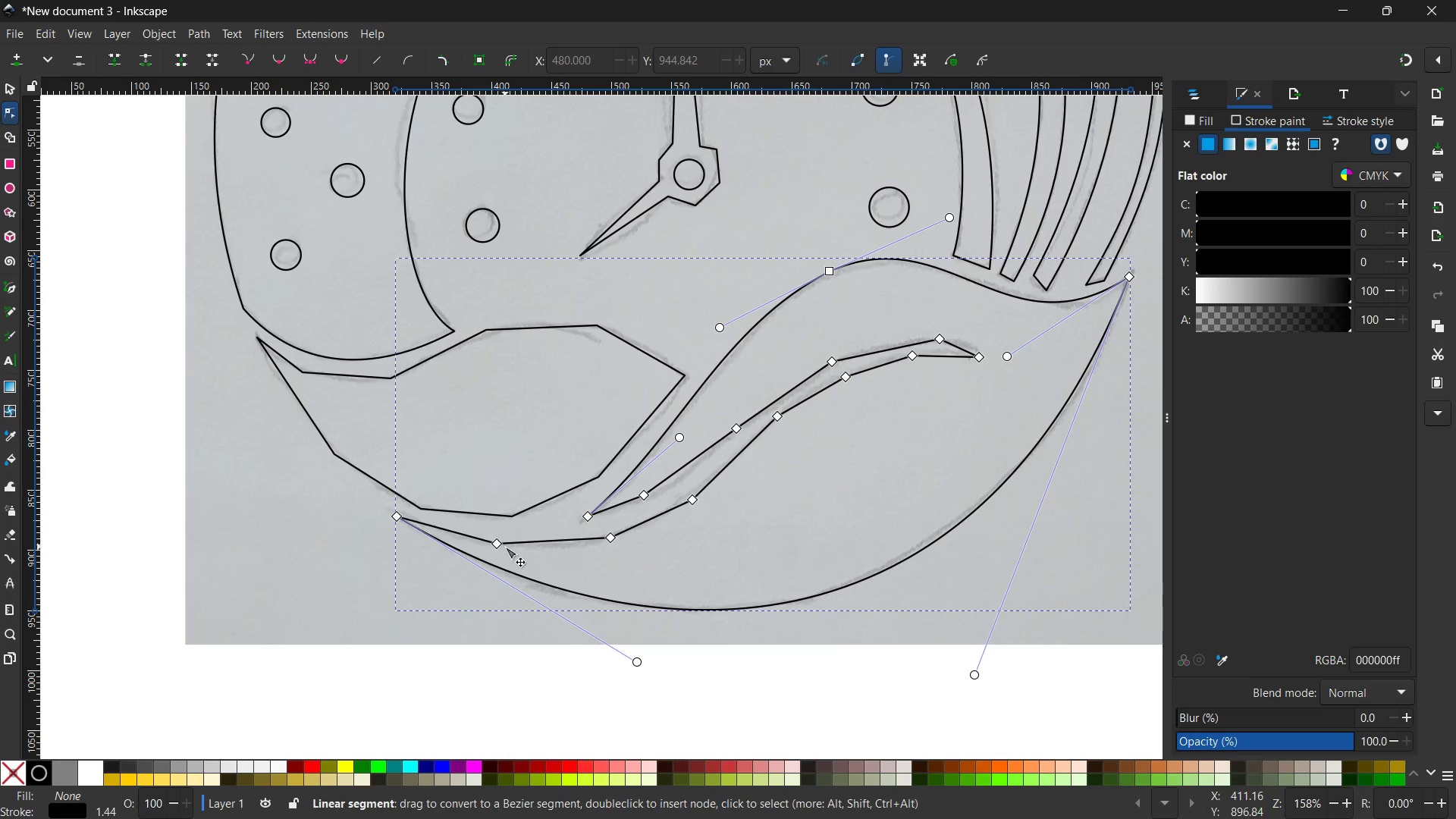 
left_click([502, 545])
 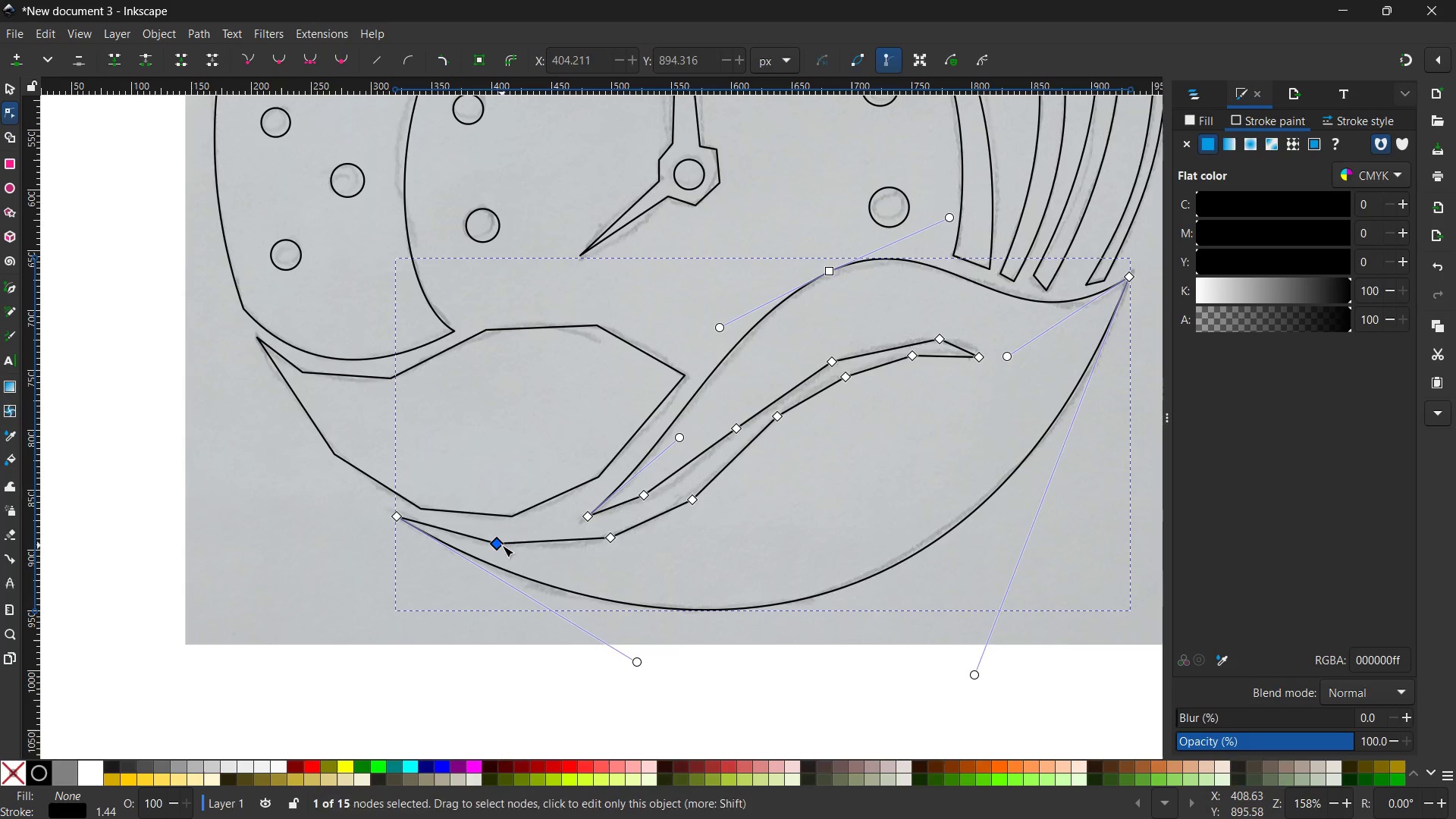 
key(Backspace)
 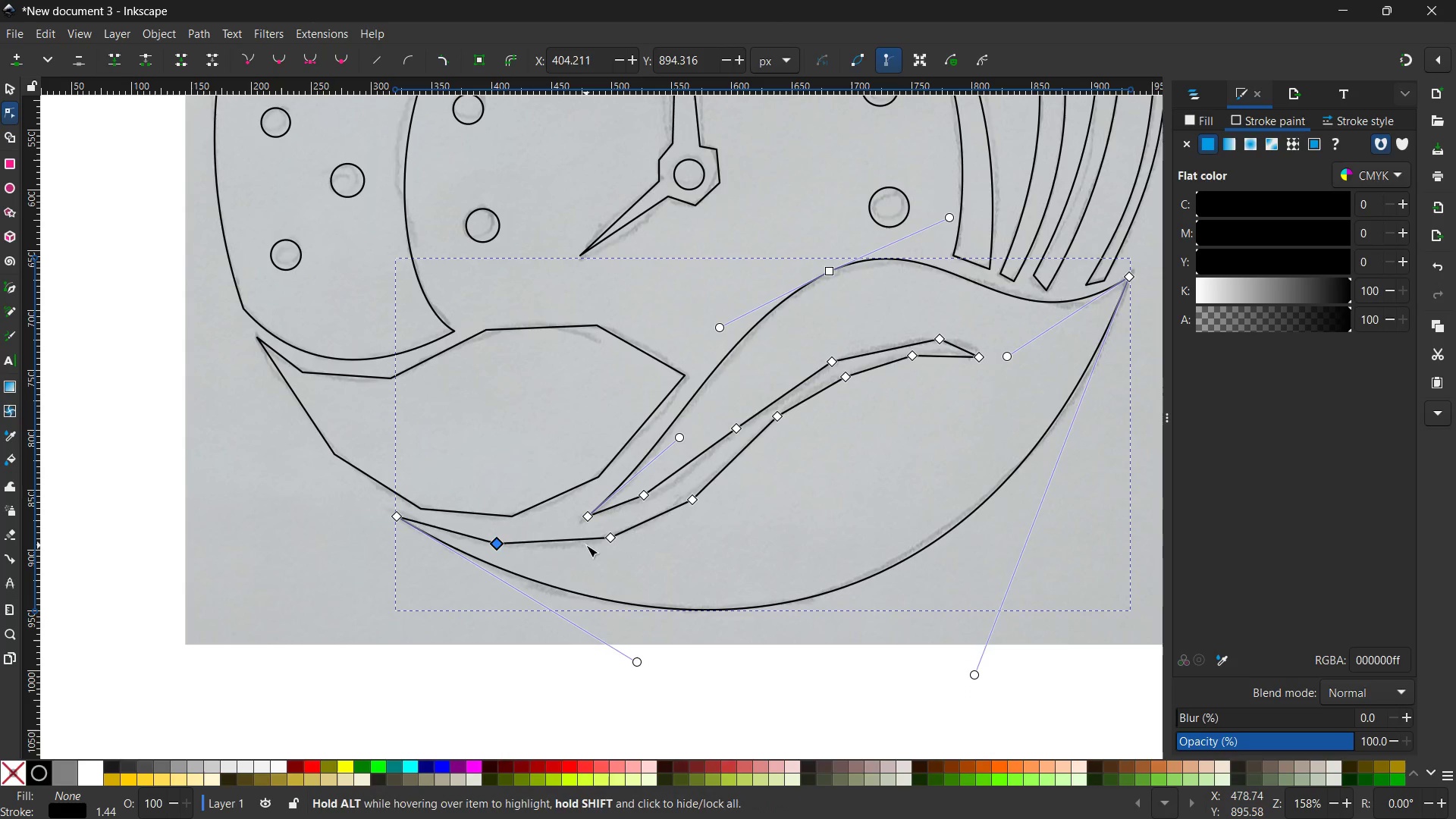 
key(Backspace)
 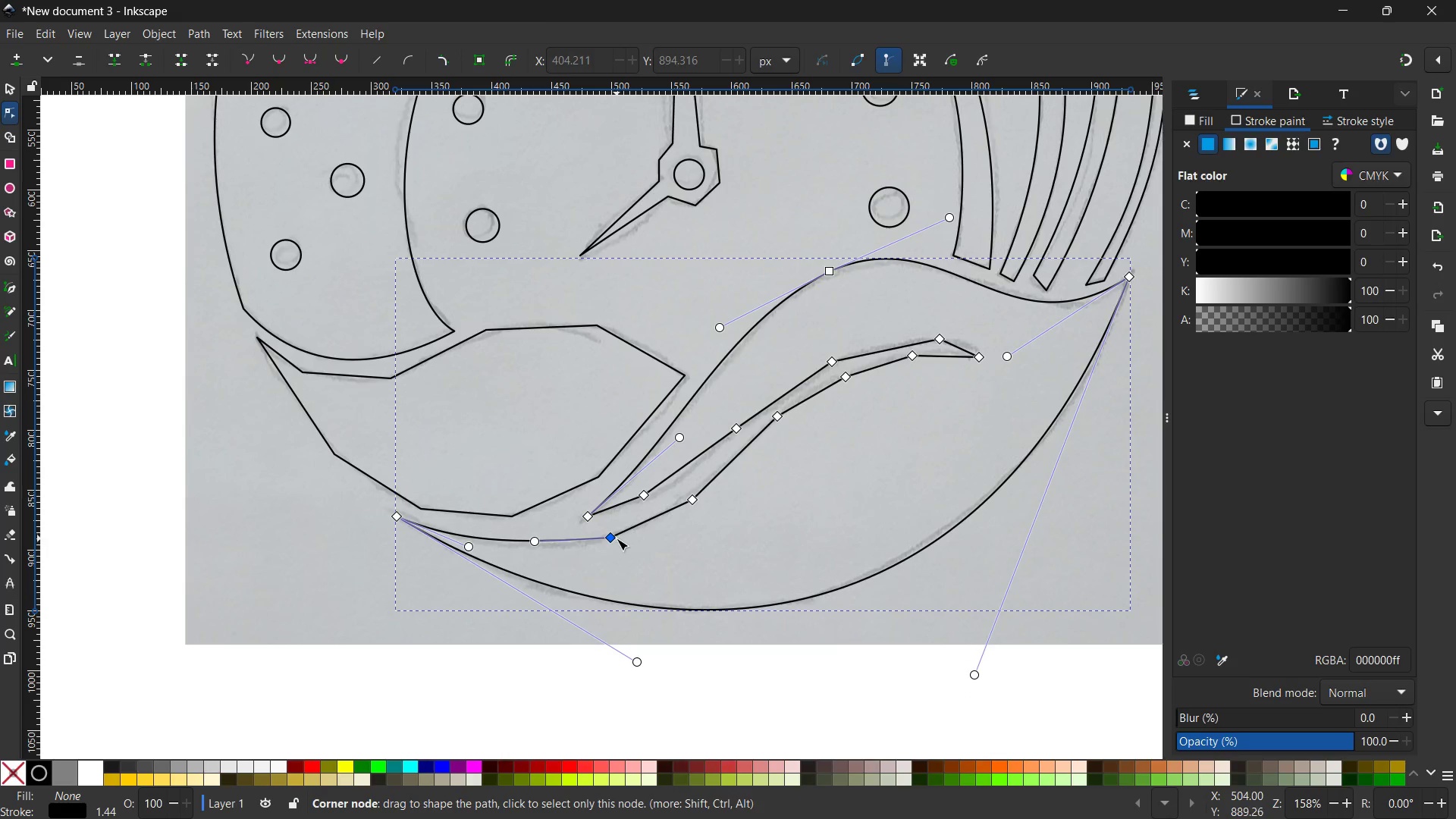 
key(Backspace)
 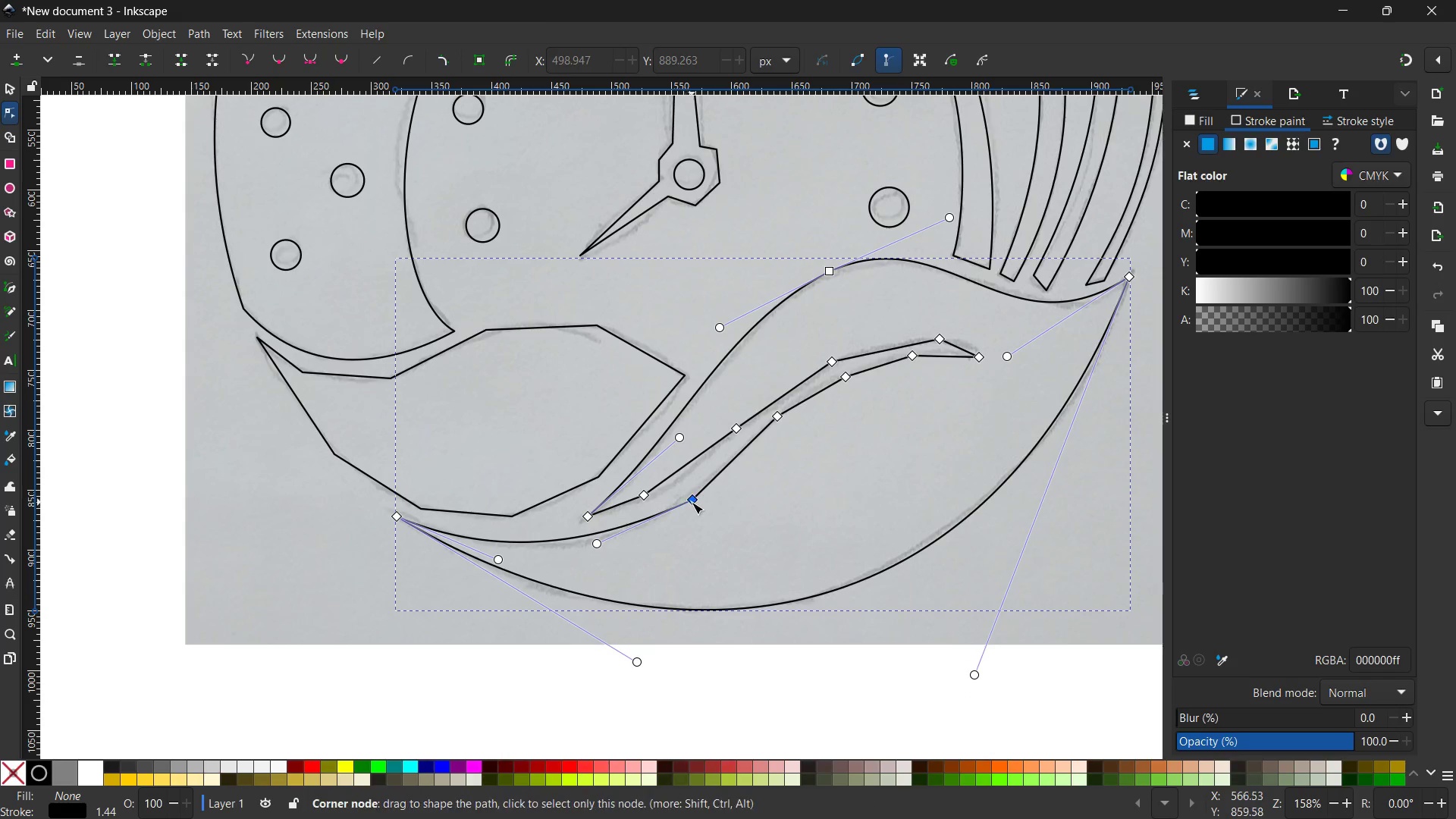 
left_click([692, 502])
 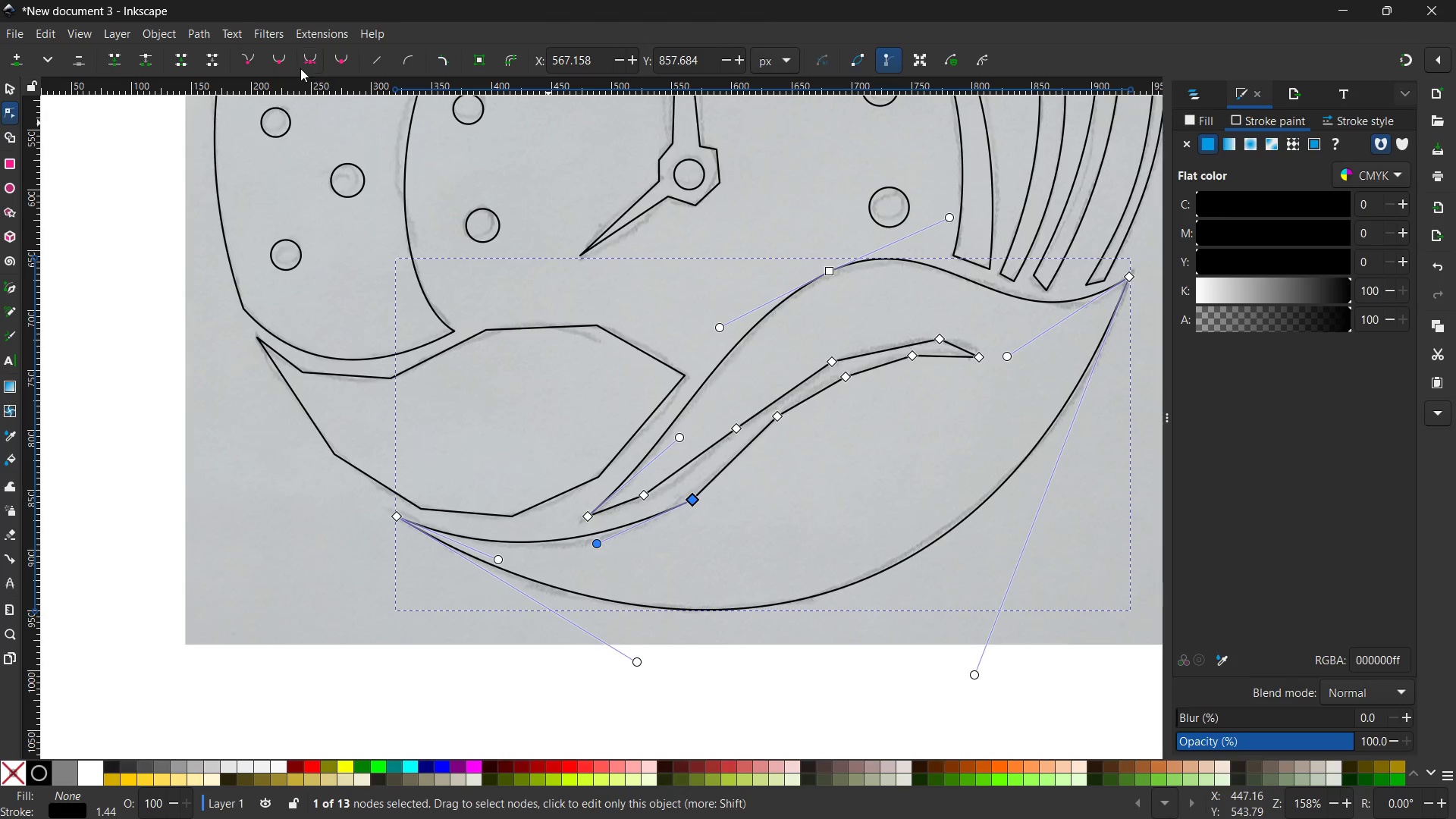 
left_click([312, 55])
 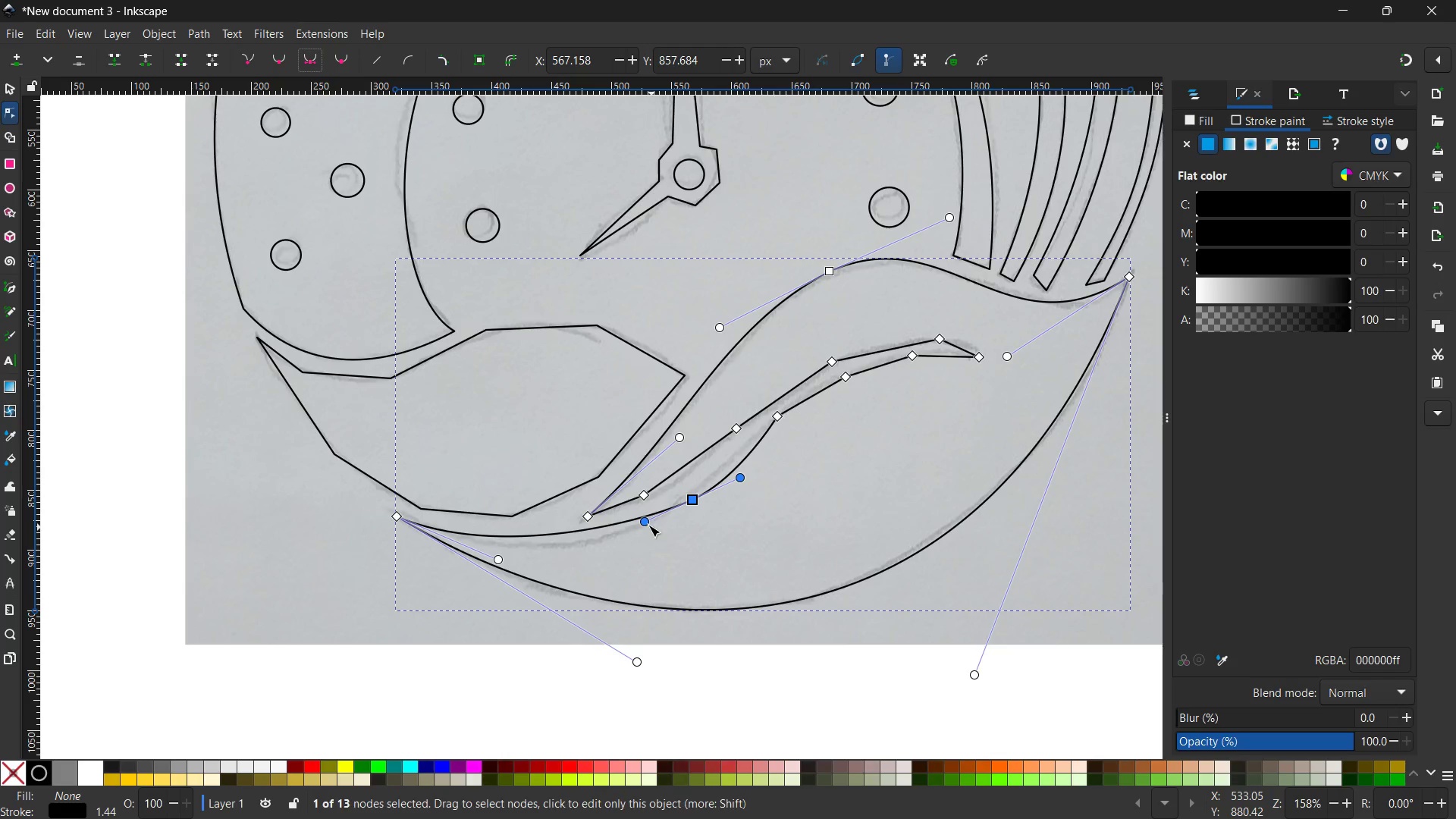 
left_click_drag(start_coordinate=[642, 521], to_coordinate=[617, 547])
 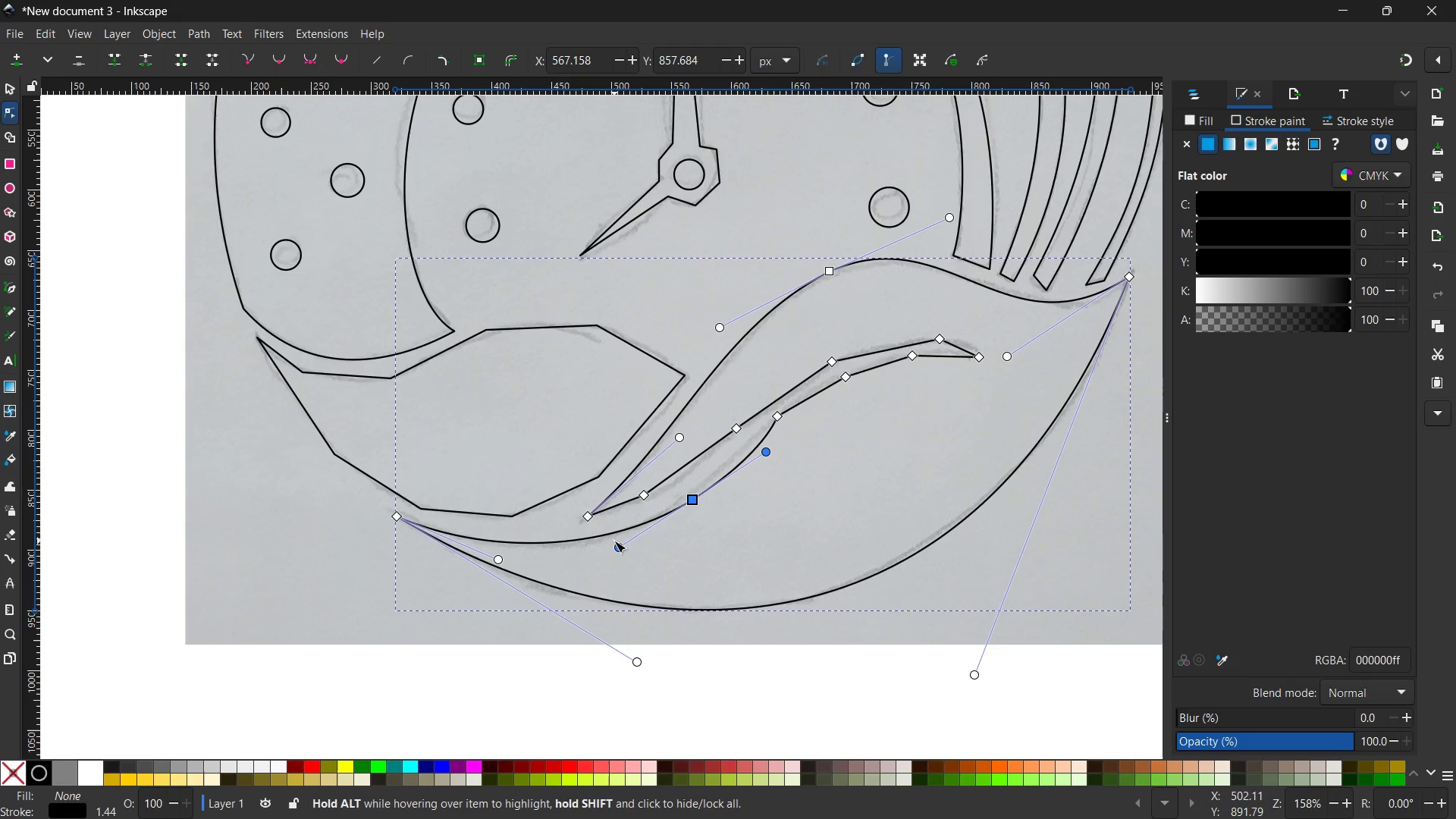 
wait(7.2)
 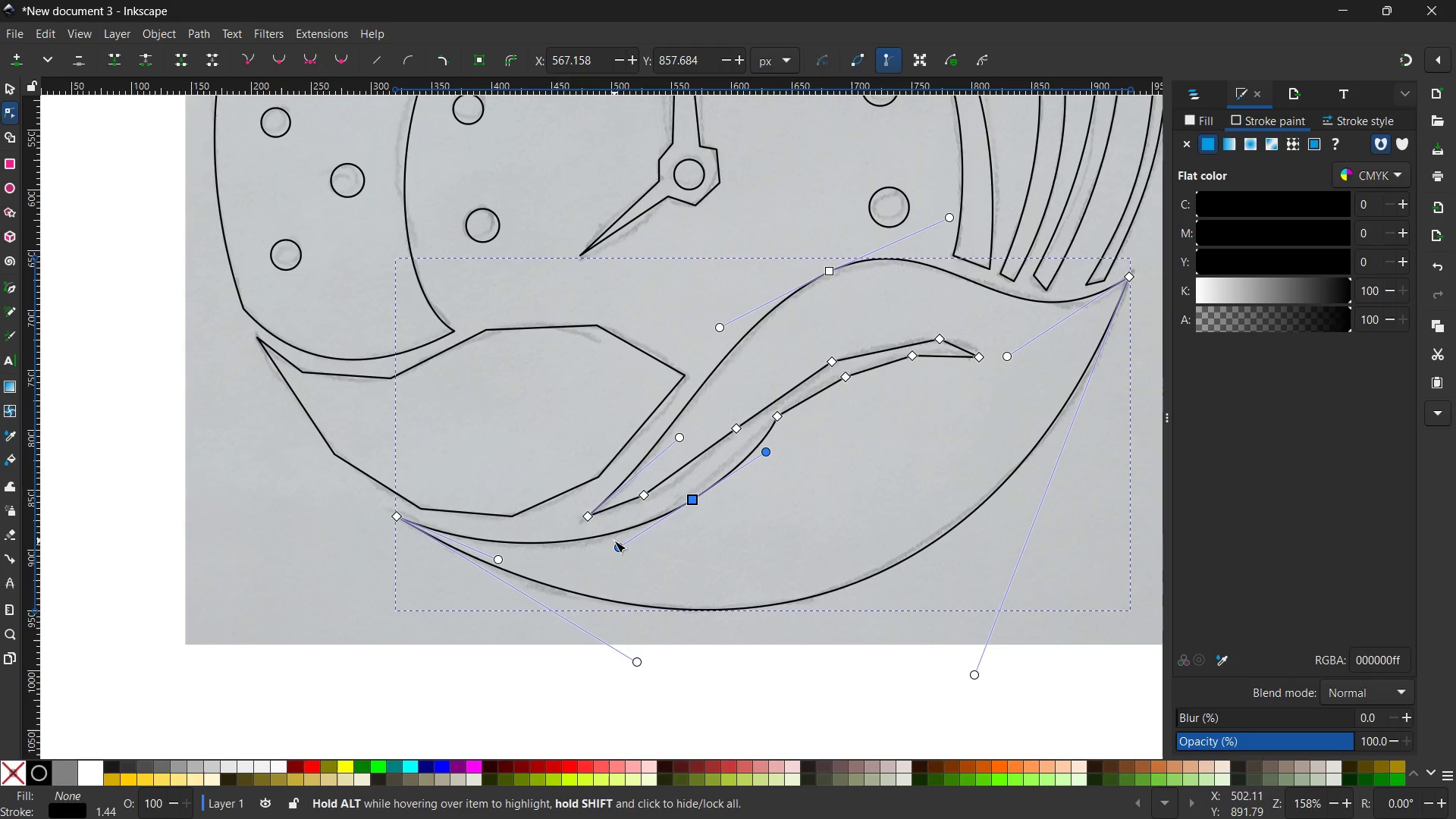 
left_click([783, 416])
 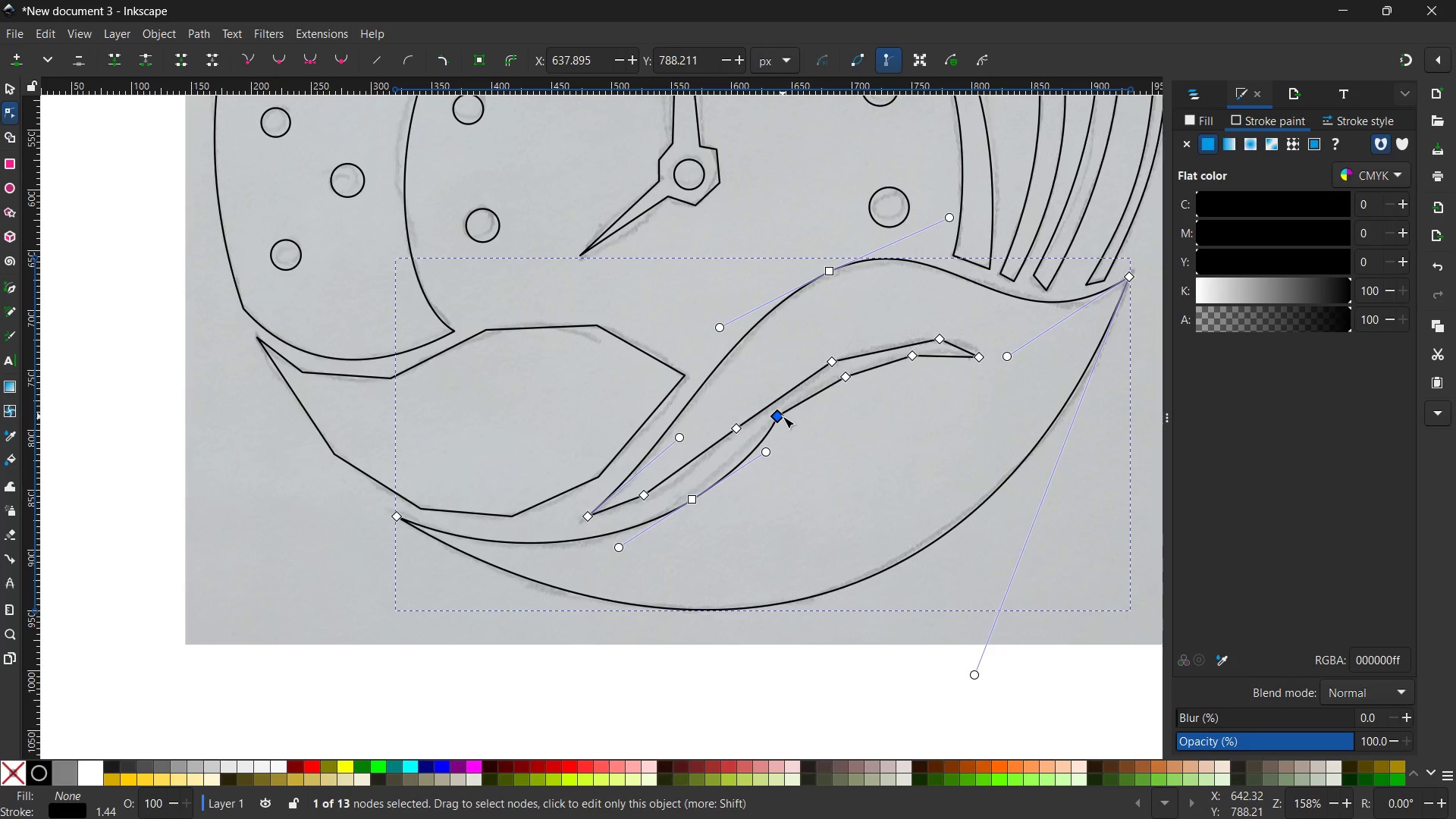 
key(Backspace)
 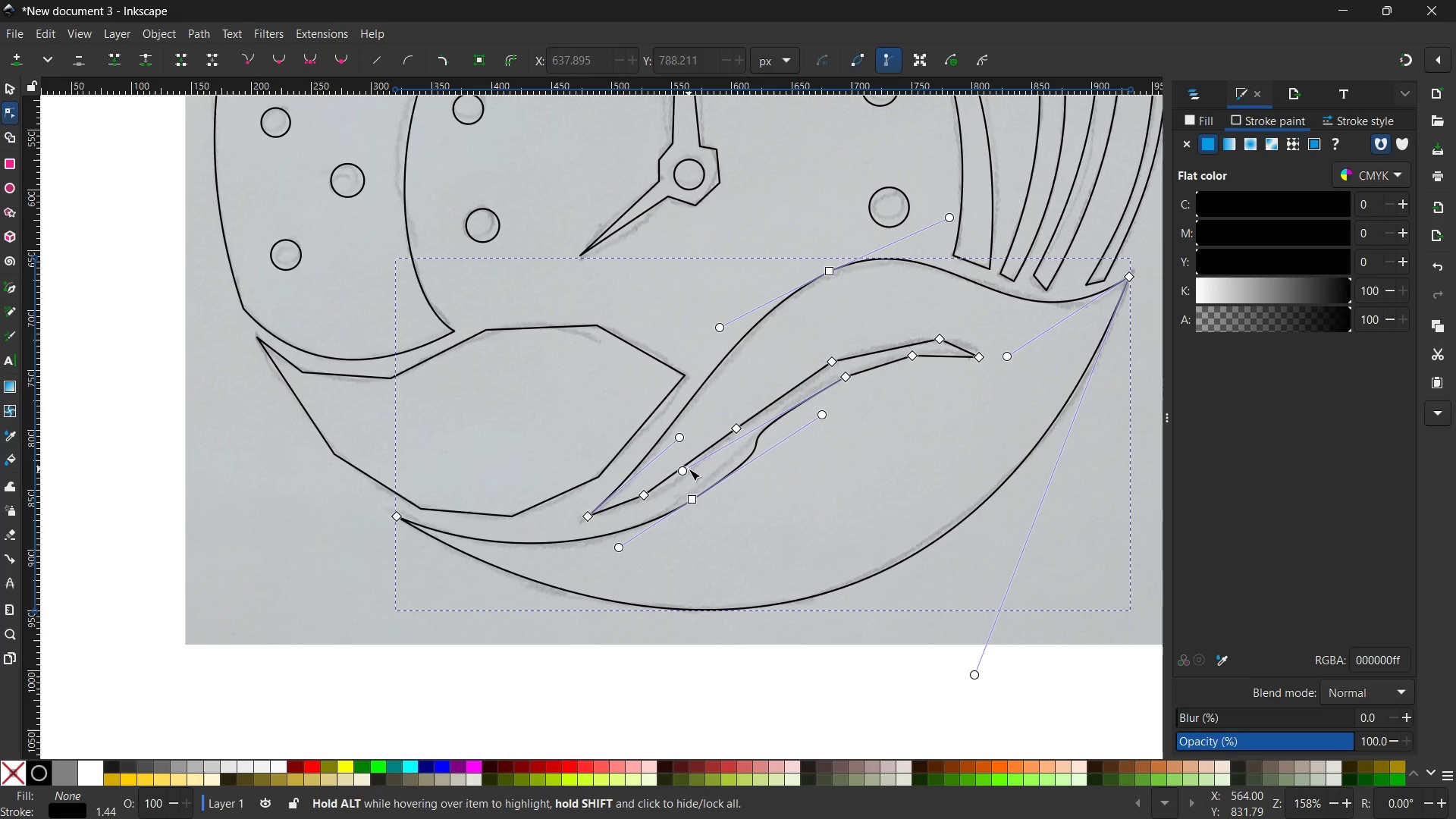 
left_click_drag(start_coordinate=[686, 472], to_coordinate=[761, 422])
 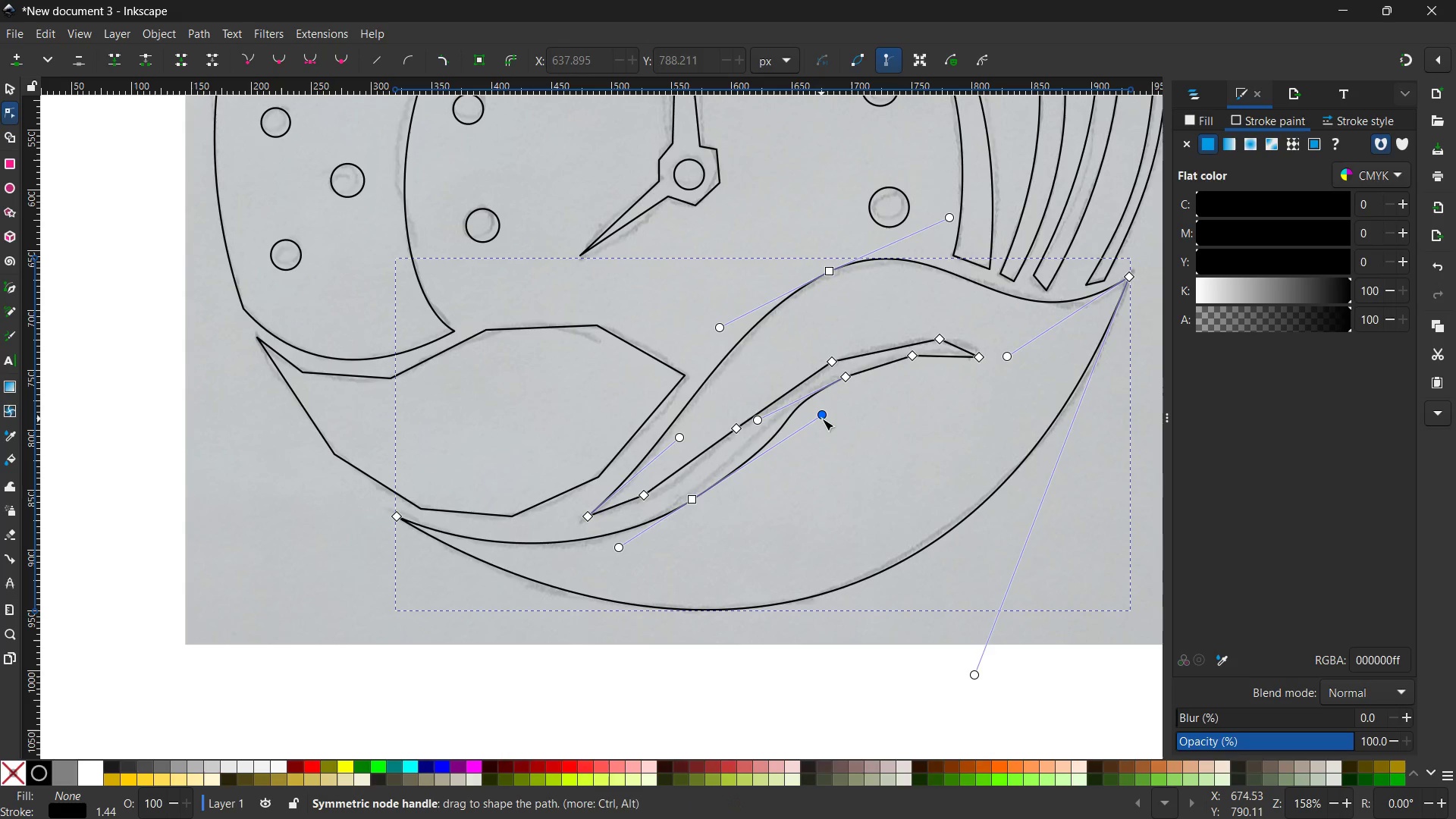 
left_click_drag(start_coordinate=[822, 419], to_coordinate=[758, 469])
 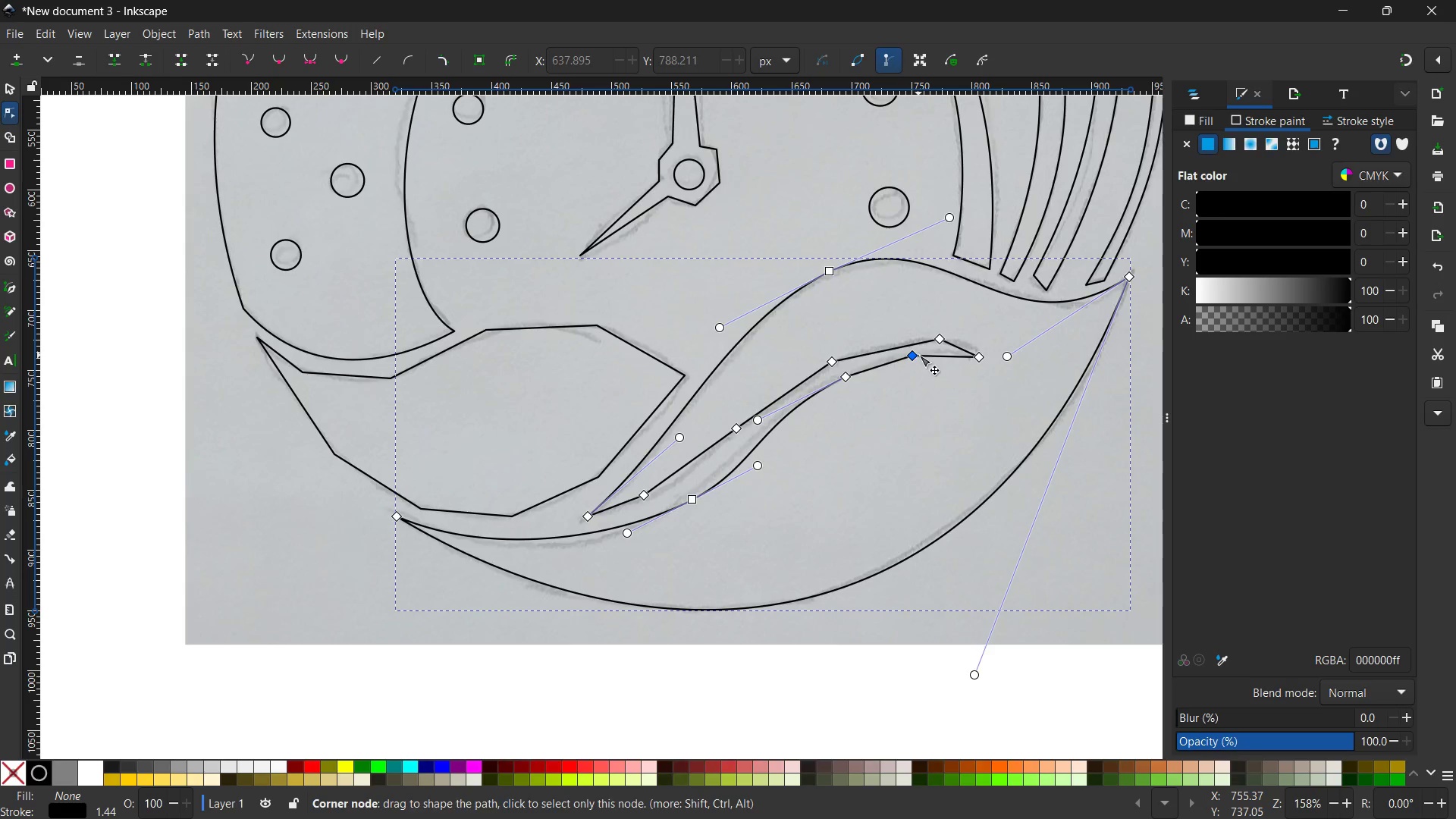 
left_click([919, 355])
 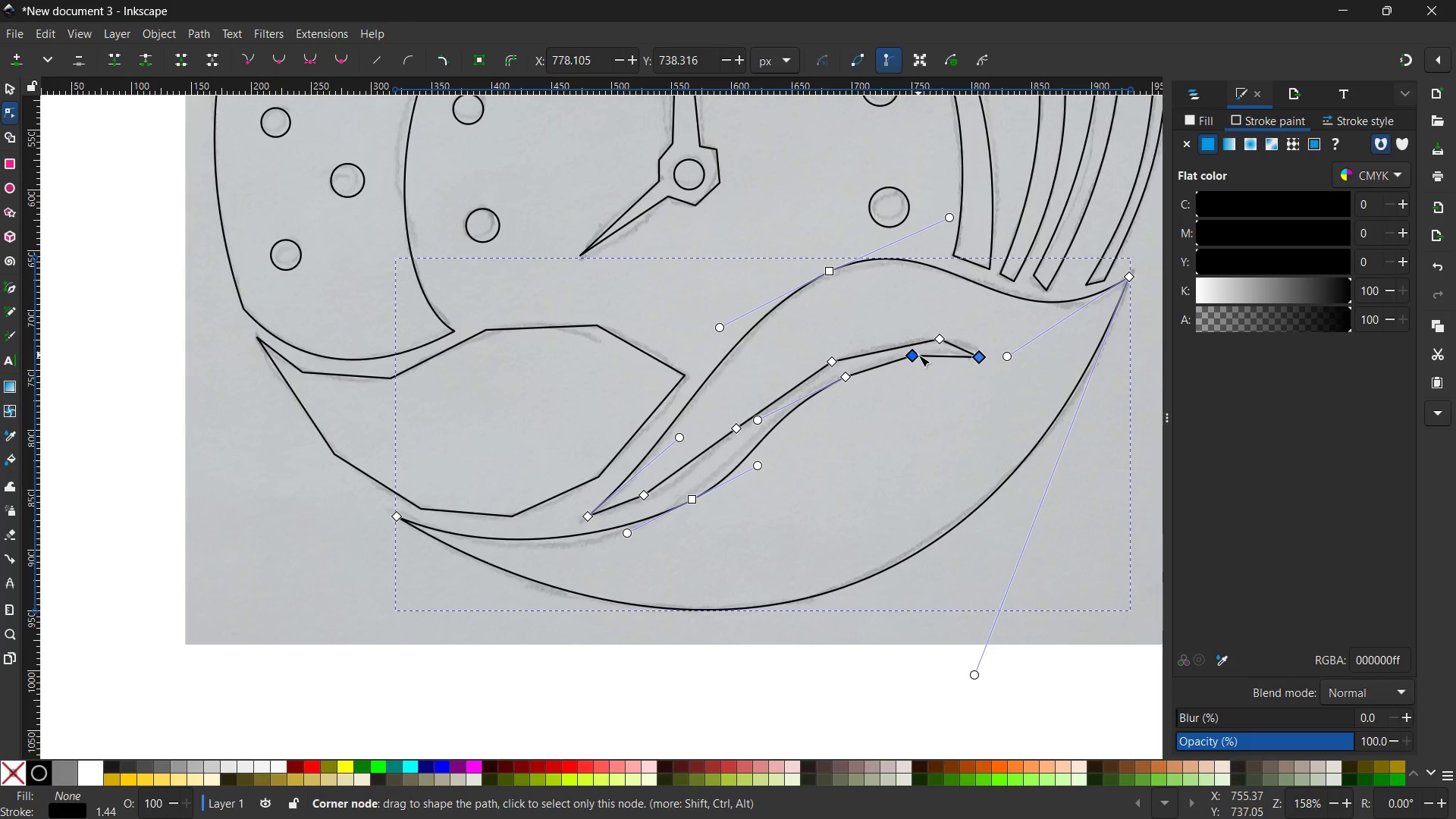 
left_click([912, 356])
 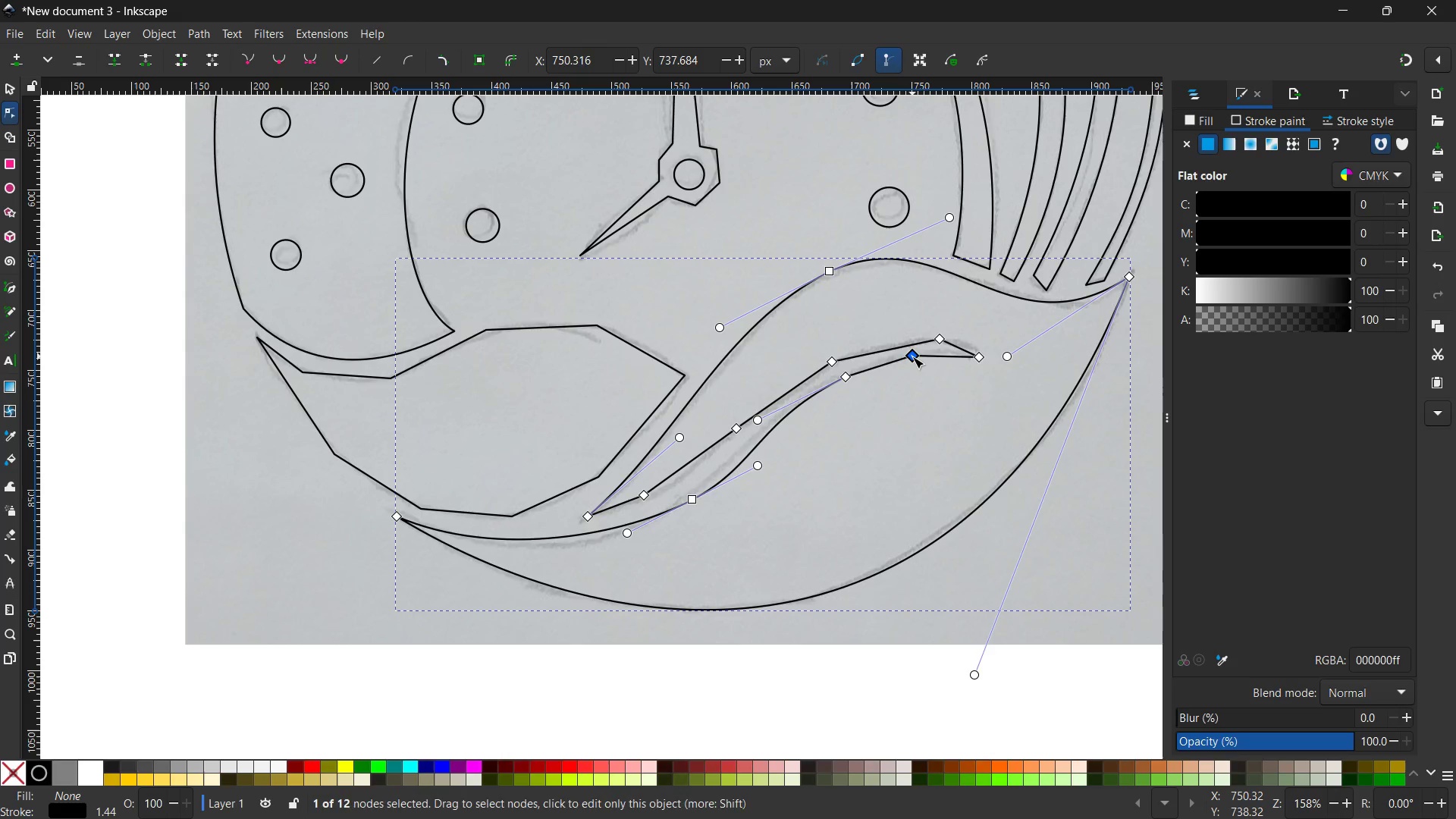 
key(Backspace)
 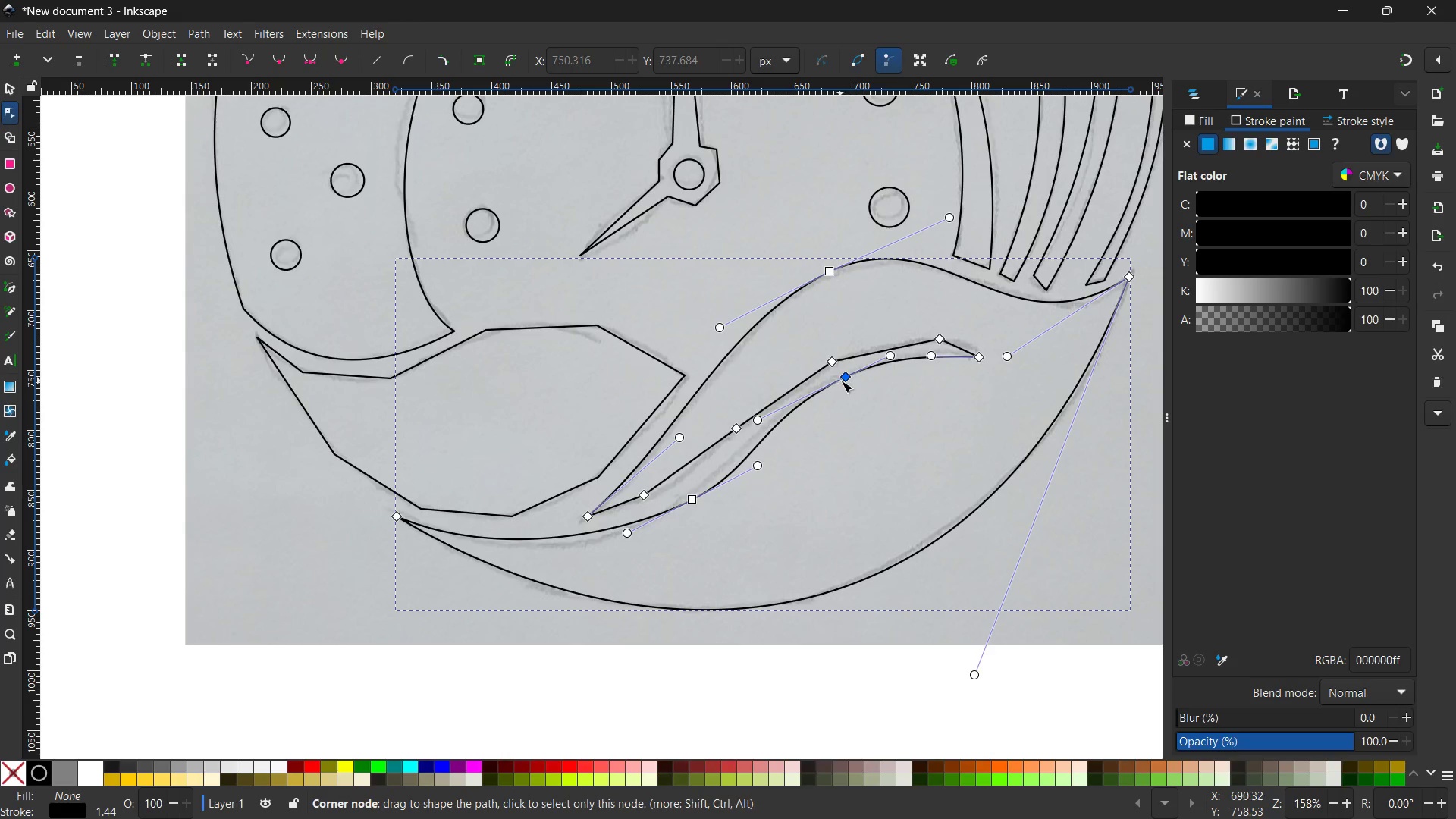 
left_click([843, 379])
 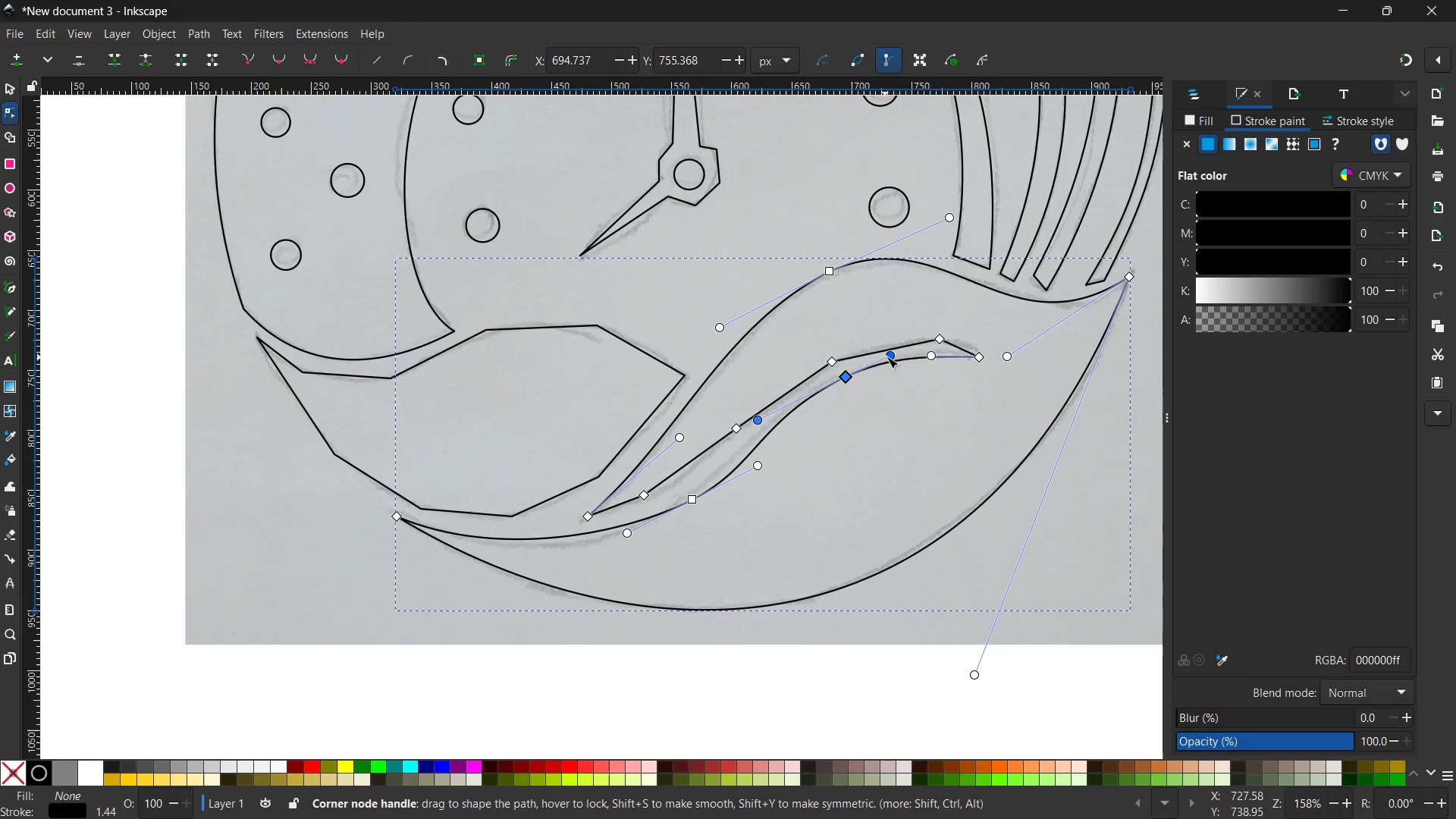 
left_click_drag(start_coordinate=[886, 356], to_coordinate=[888, 364])
 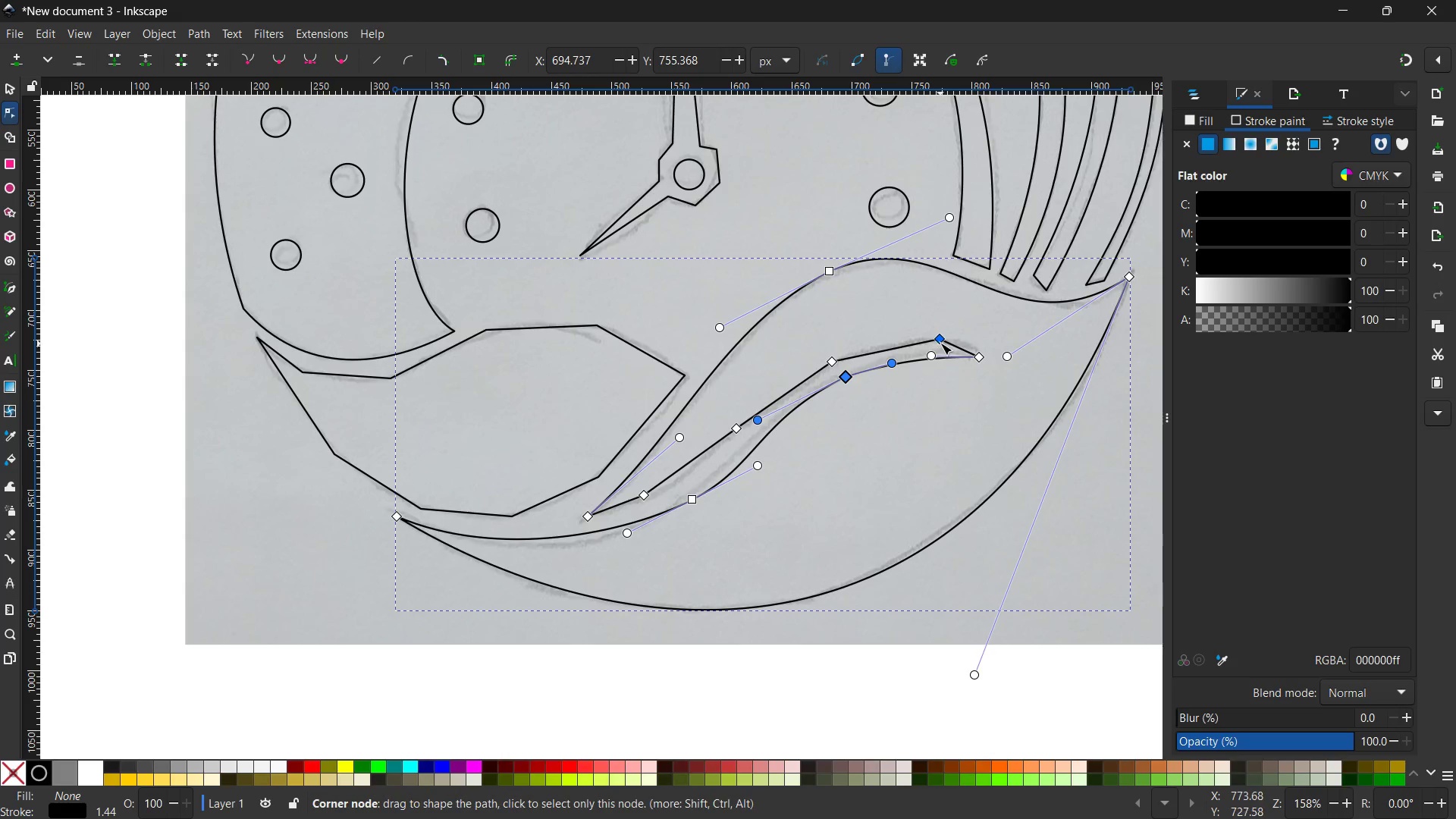 
left_click([940, 342])
 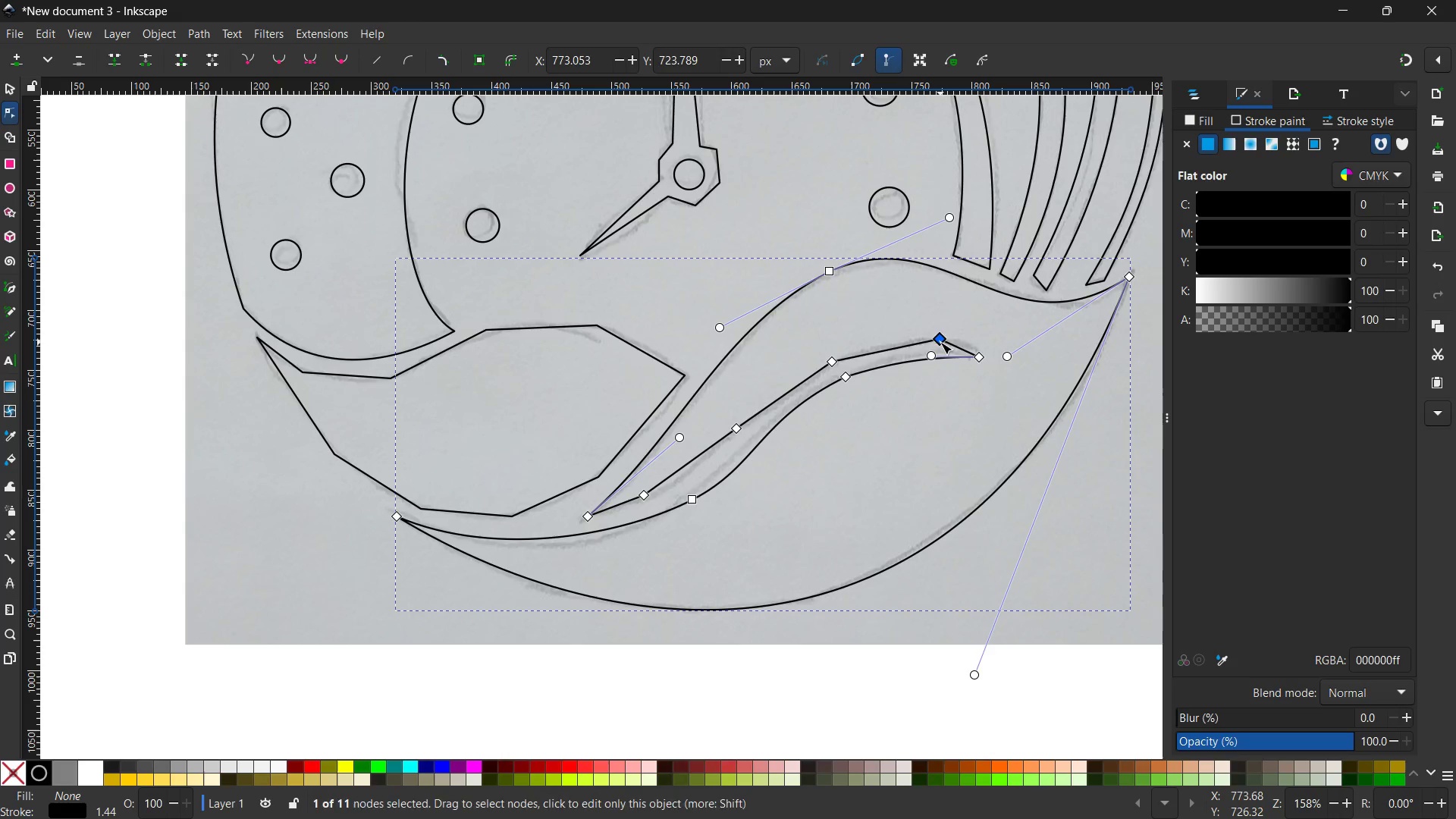 
key(Backspace)
 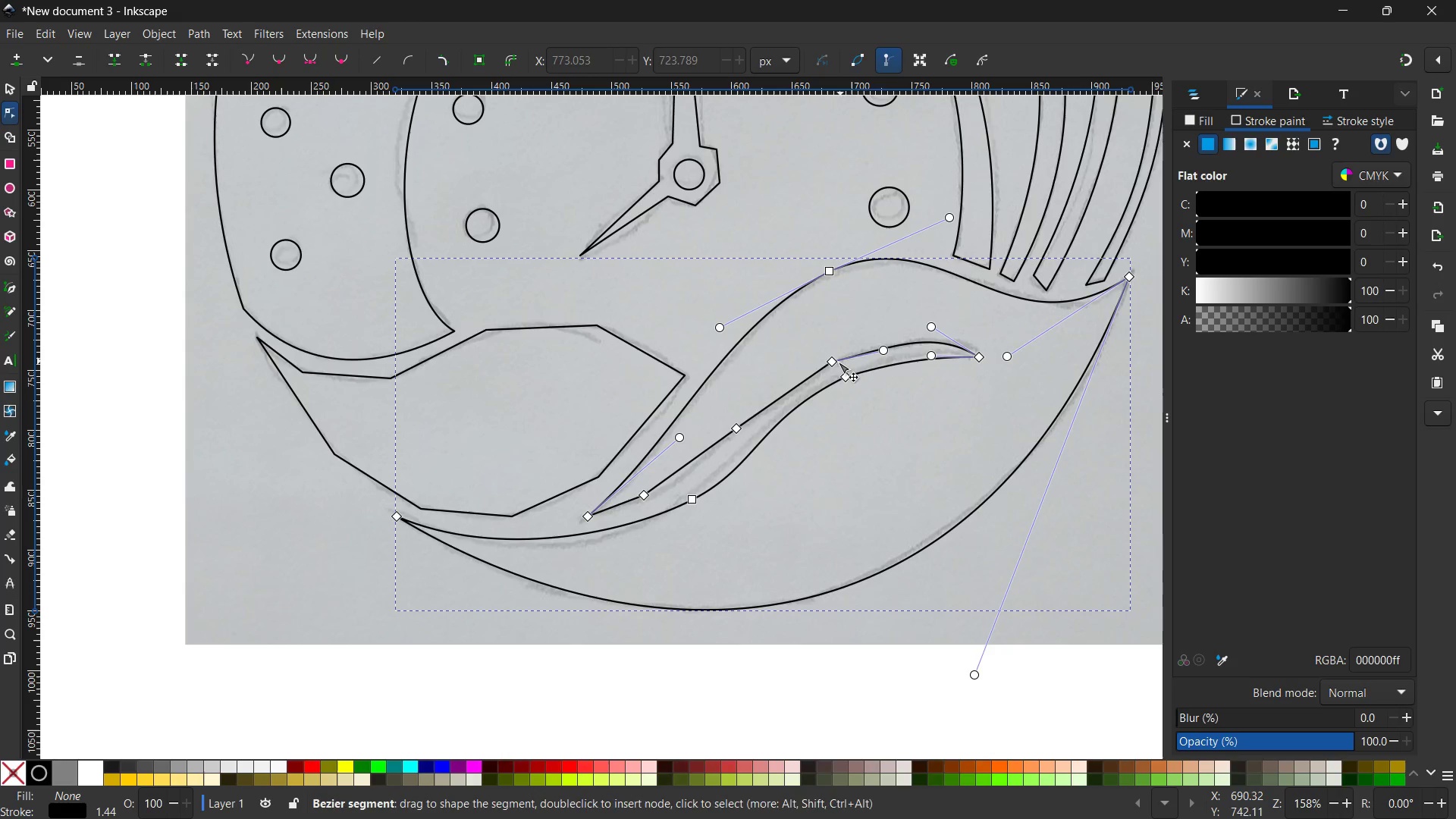 
left_click([836, 363])
 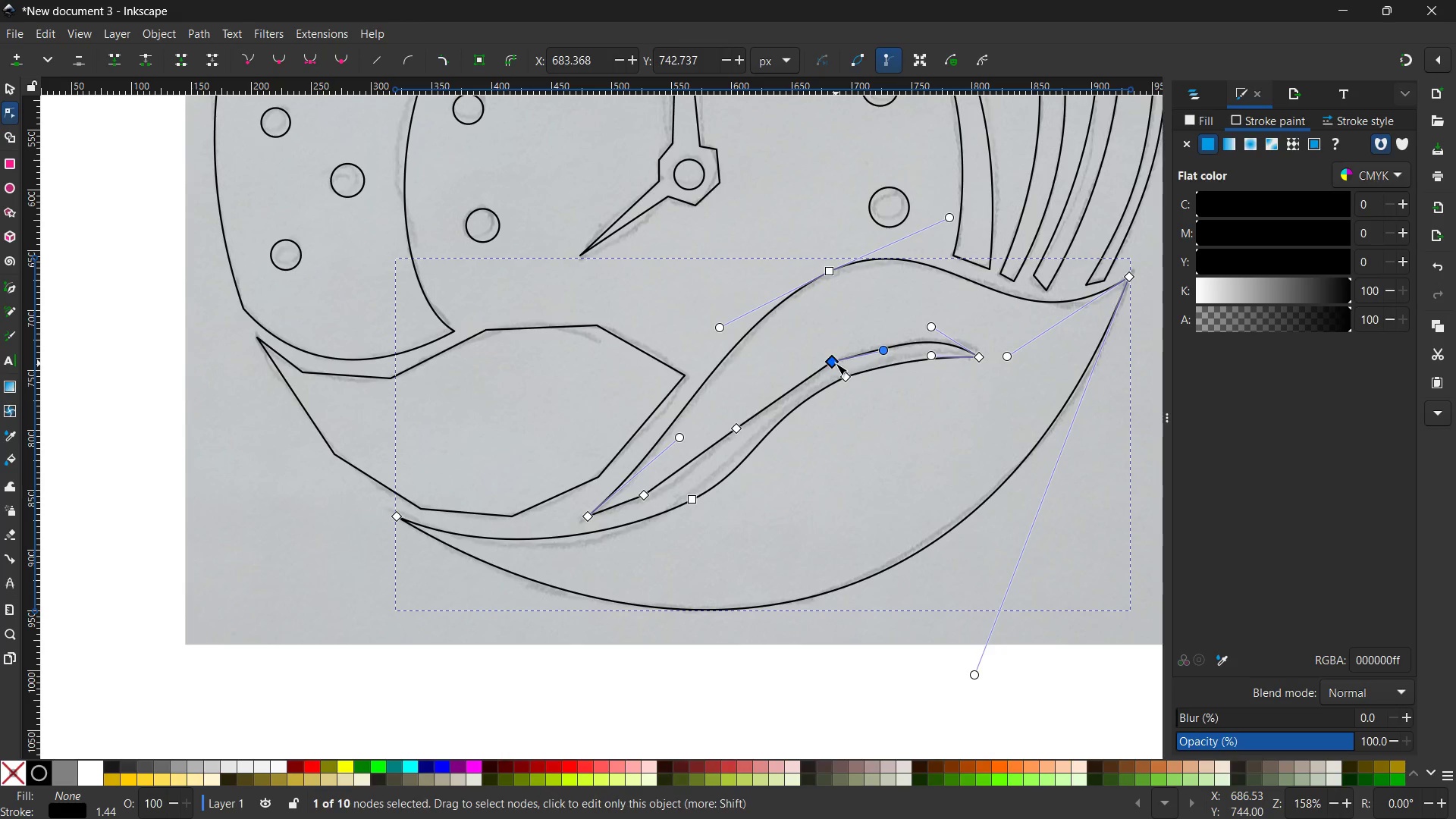 
key(Backspace)
 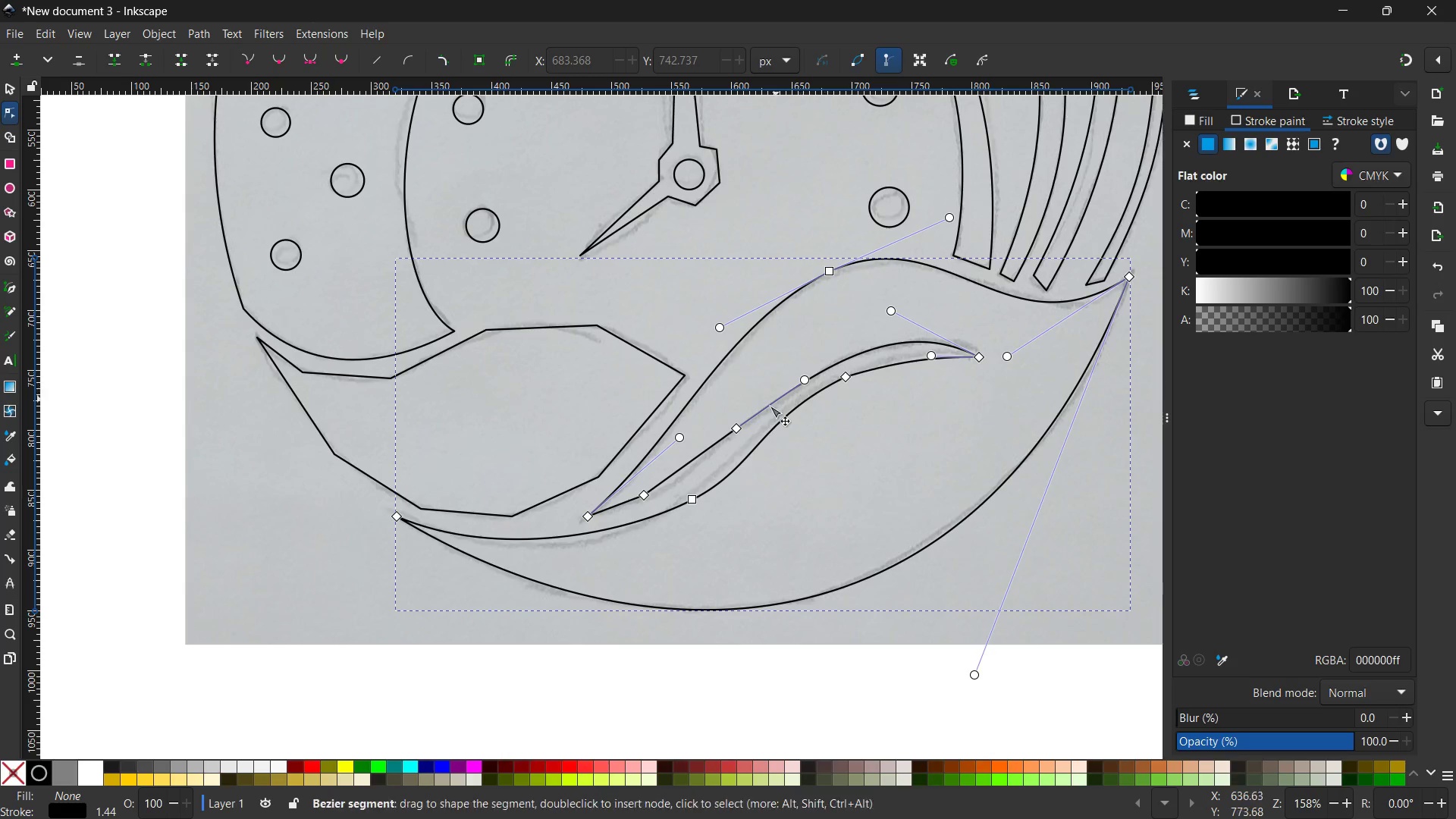 
left_click([738, 428])
 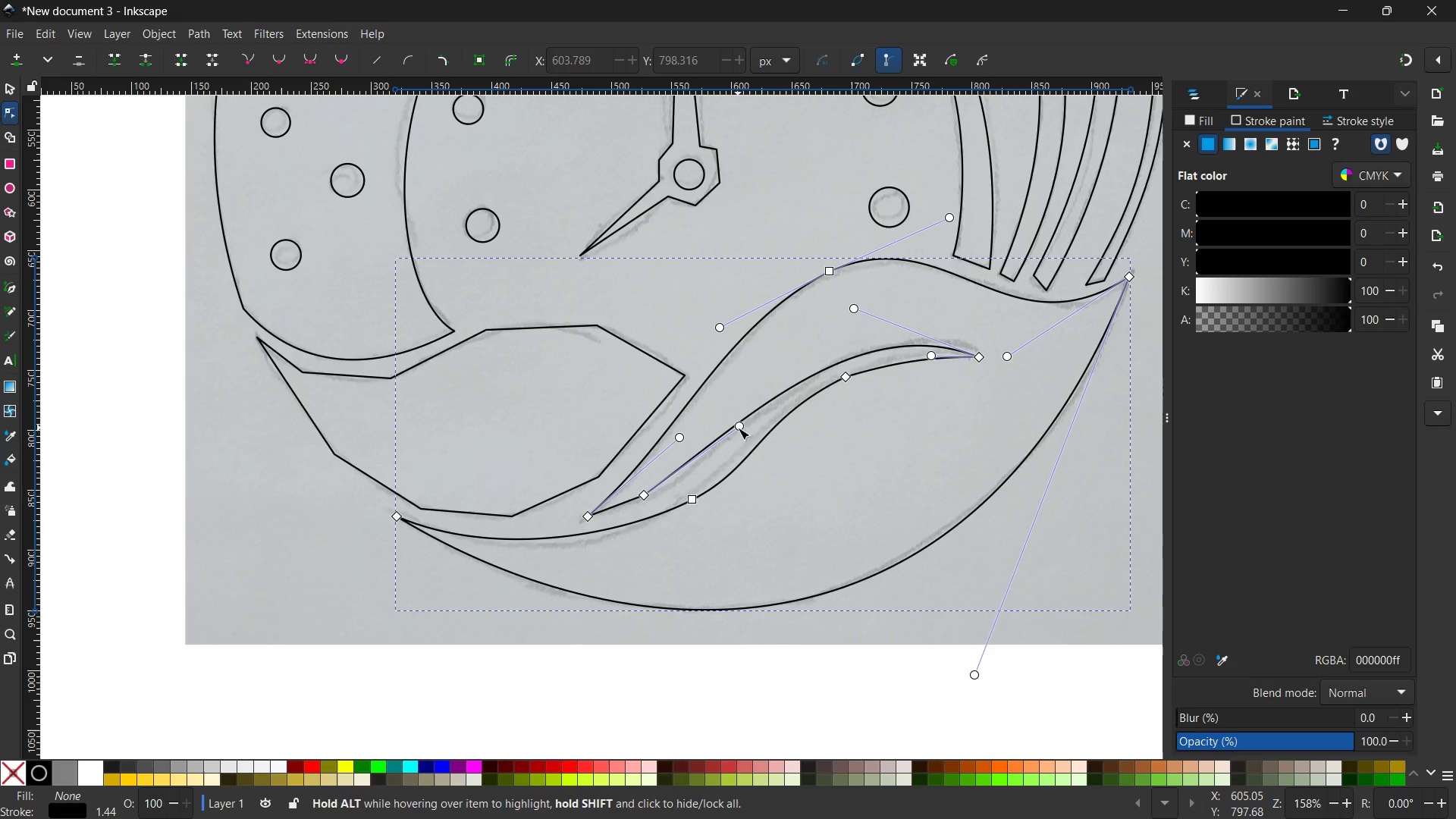 
key(Backspace)
 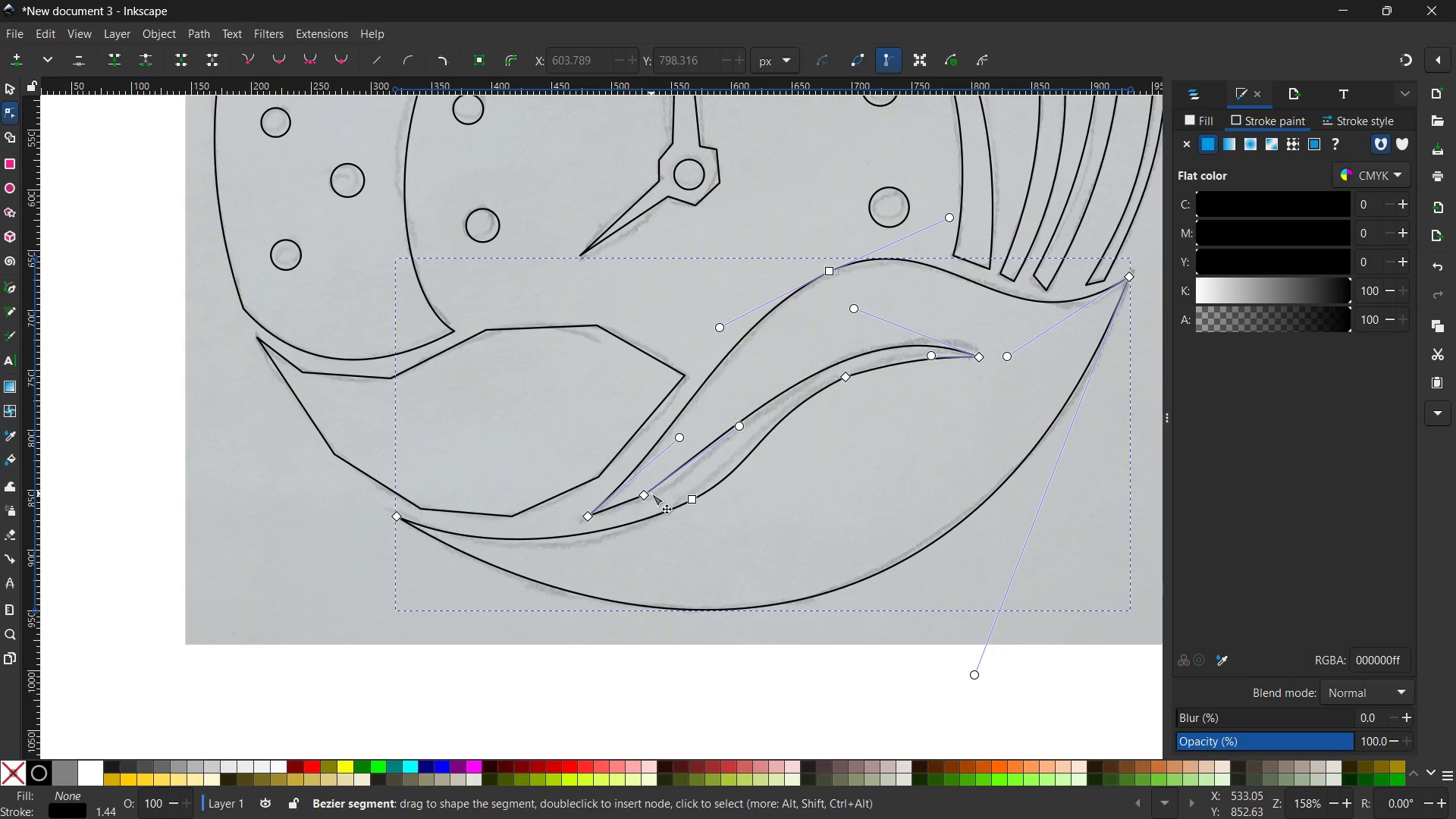 
left_click([646, 494])
 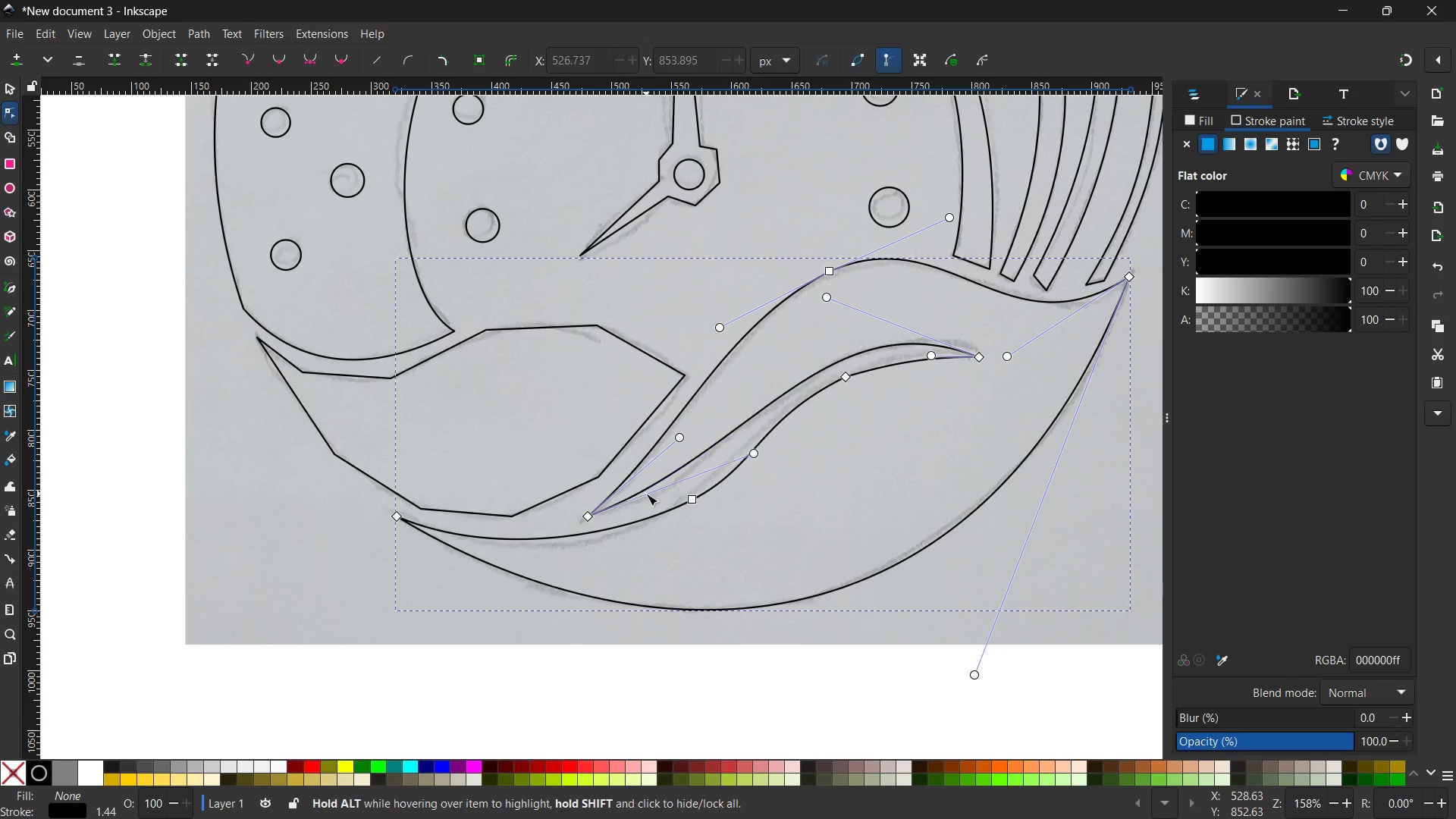 
key(Backspace)
 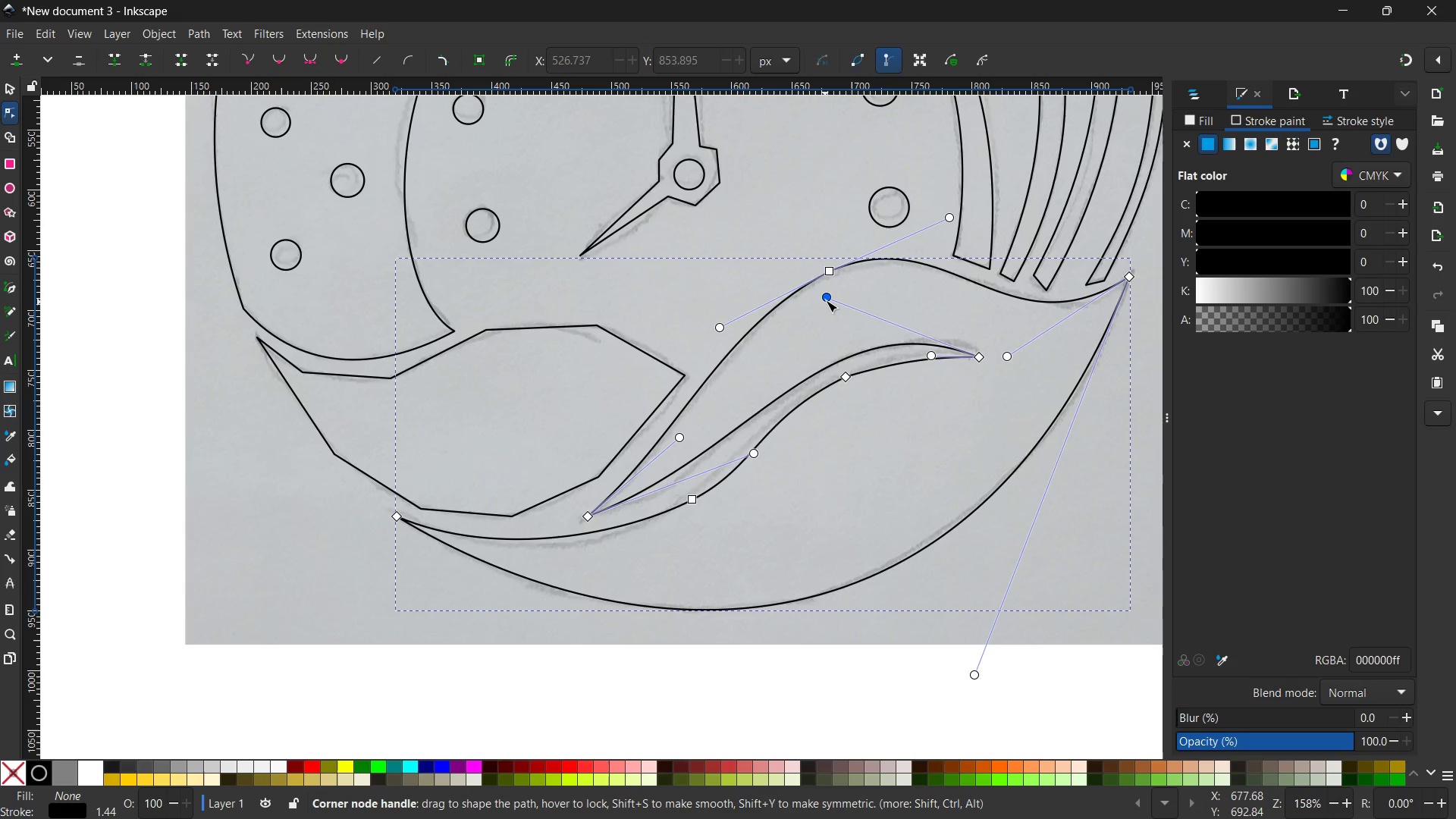 
left_click_drag(start_coordinate=[828, 297], to_coordinate=[869, 285])
 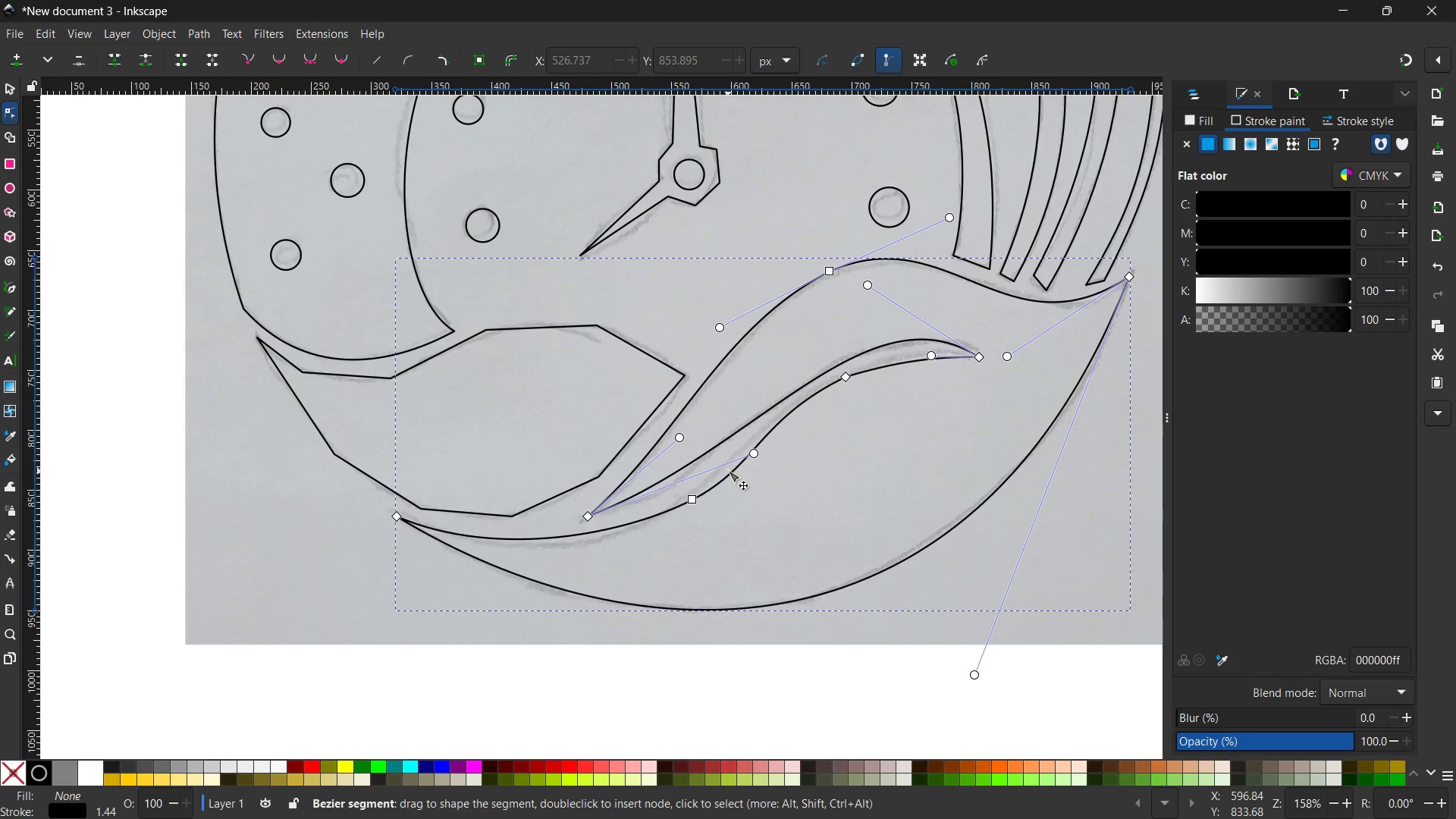 
left_click_drag(start_coordinate=[752, 454], to_coordinate=[716, 504])
 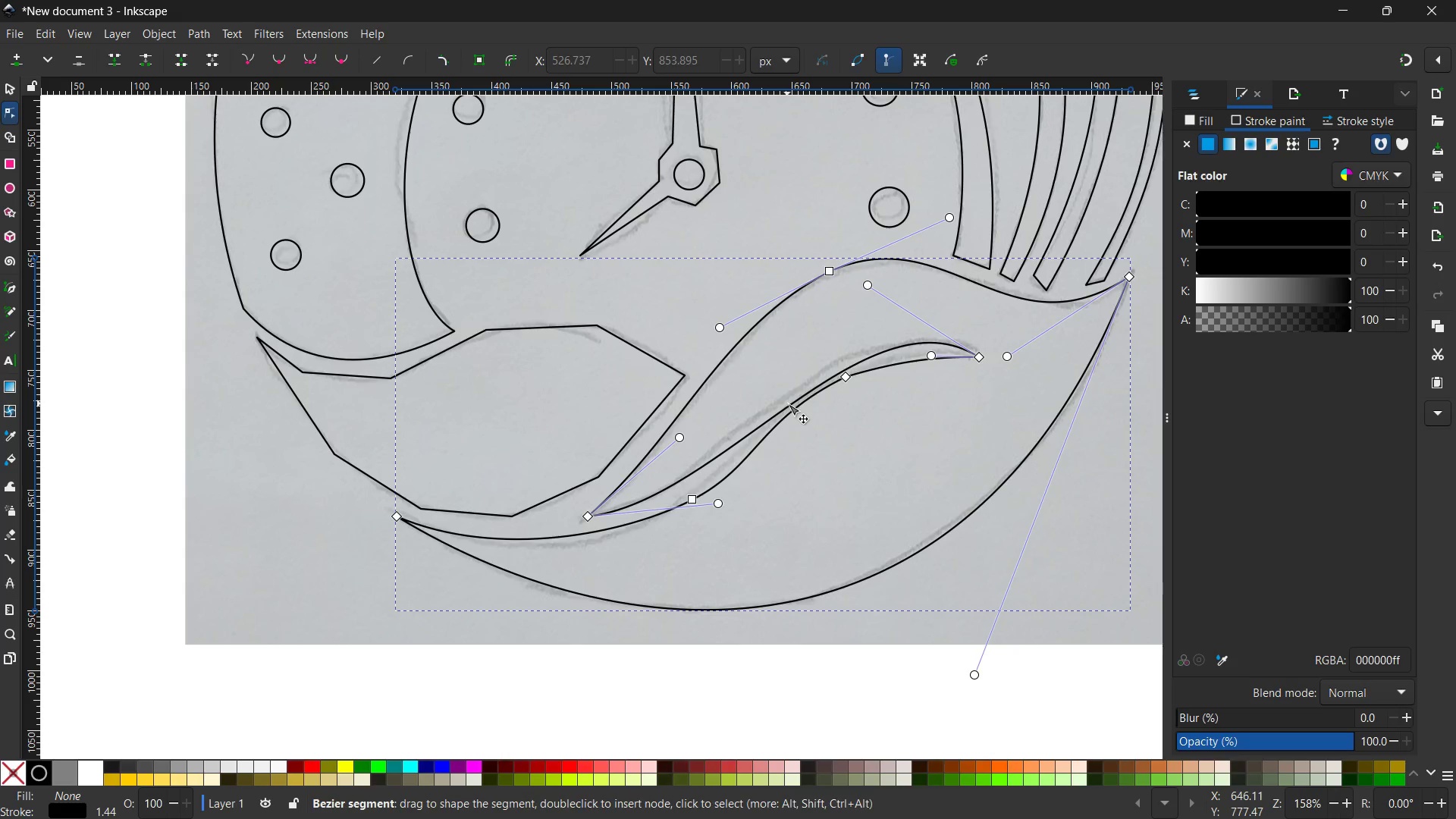 
left_click([793, 403])
 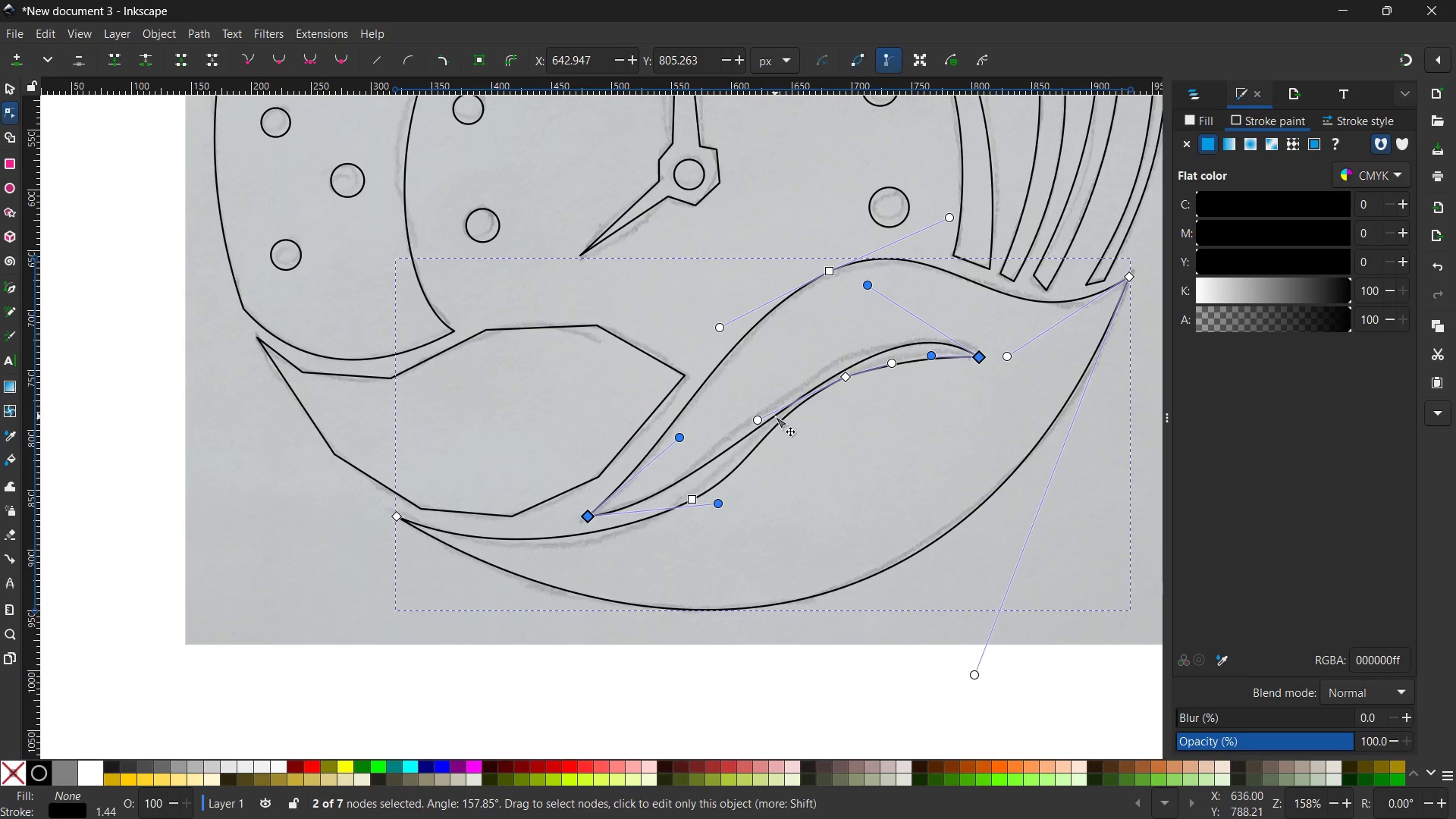 
left_click([770, 416])
 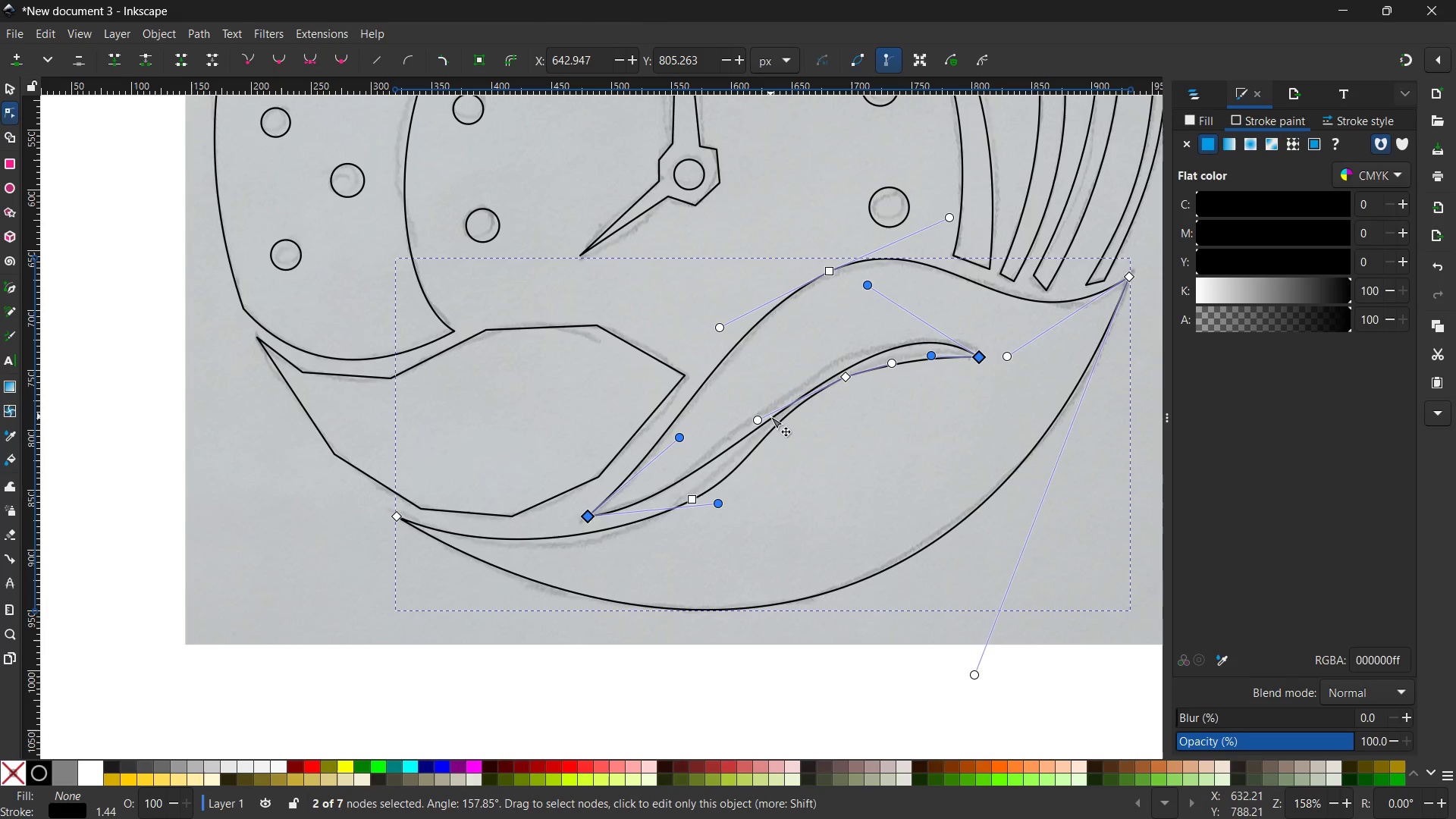 
double_click([770, 416])
 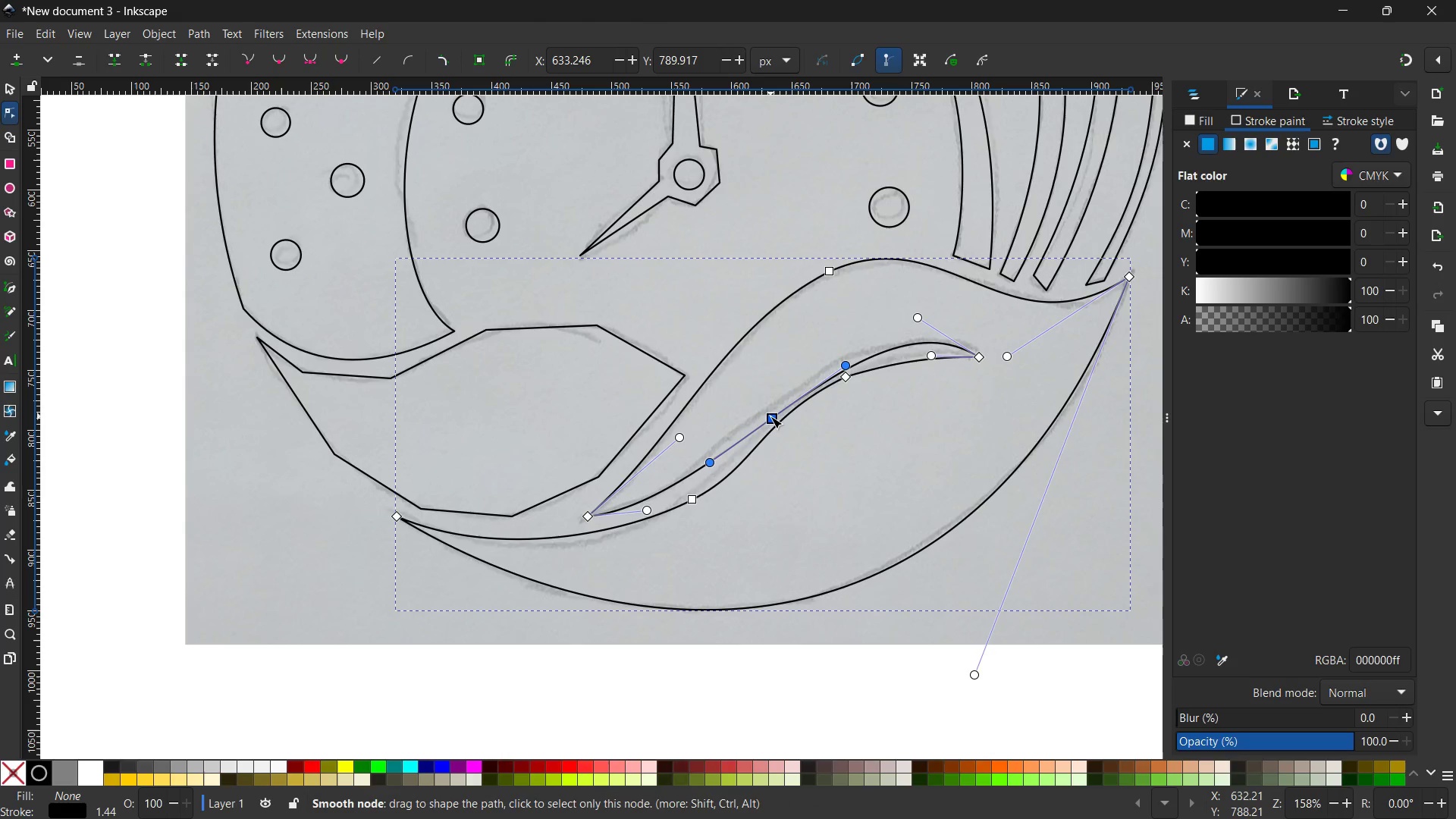 
left_click_drag(start_coordinate=[770, 416], to_coordinate=[774, 402])
 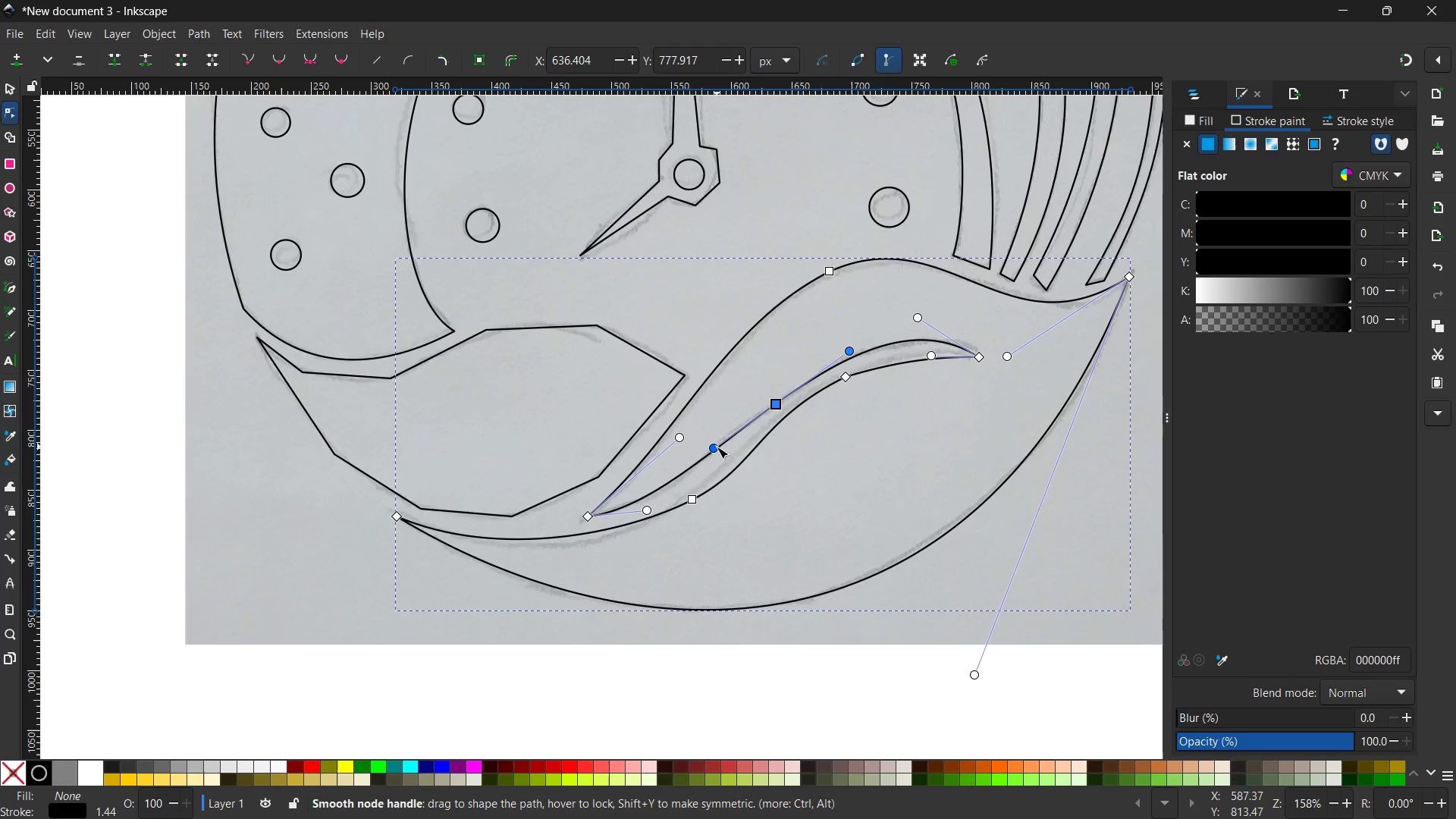 
left_click_drag(start_coordinate=[716, 447], to_coordinate=[720, 457])
 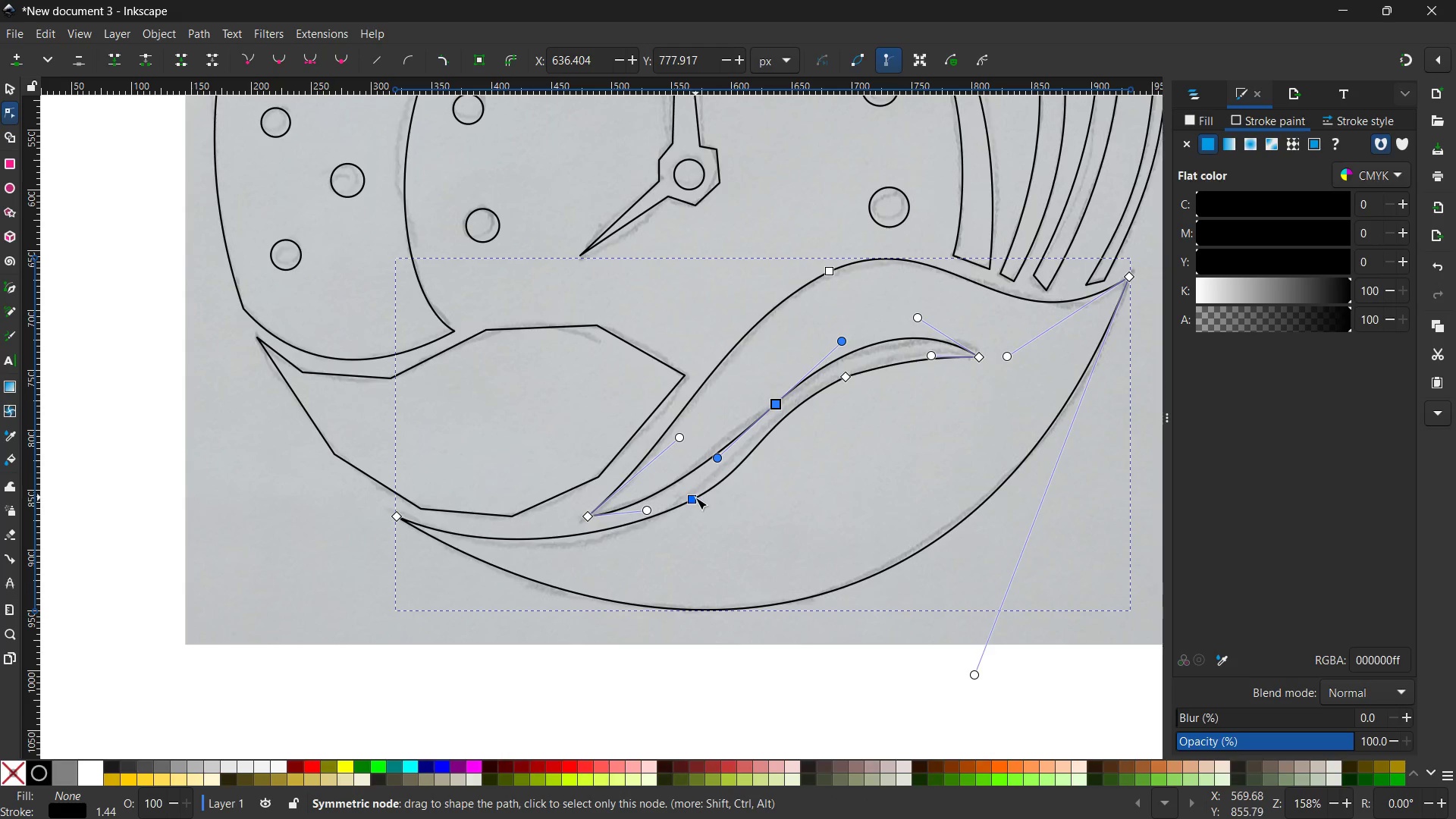 
left_click_drag(start_coordinate=[694, 498], to_coordinate=[691, 494])
 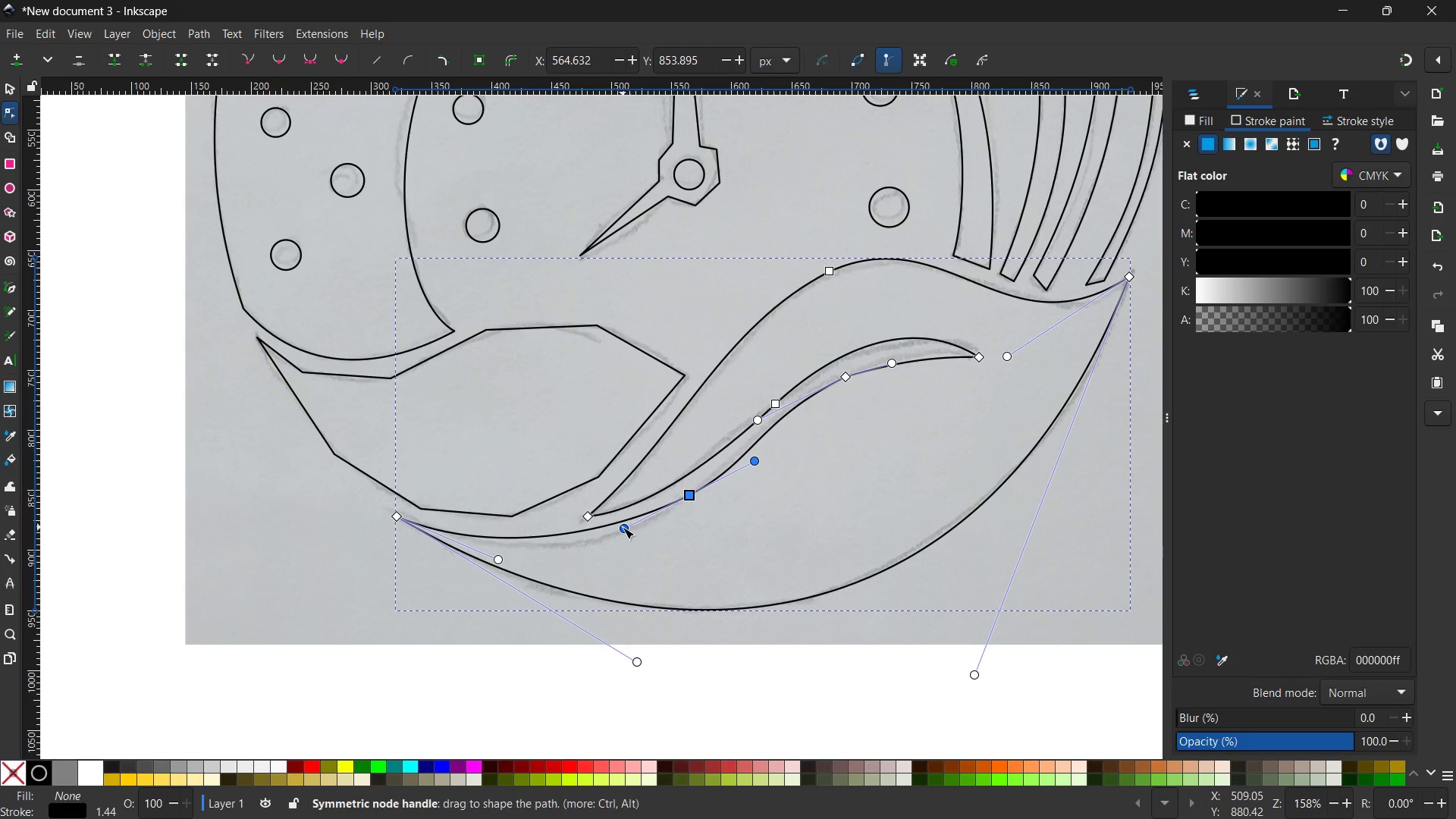 
left_click_drag(start_coordinate=[623, 527], to_coordinate=[620, 544])
 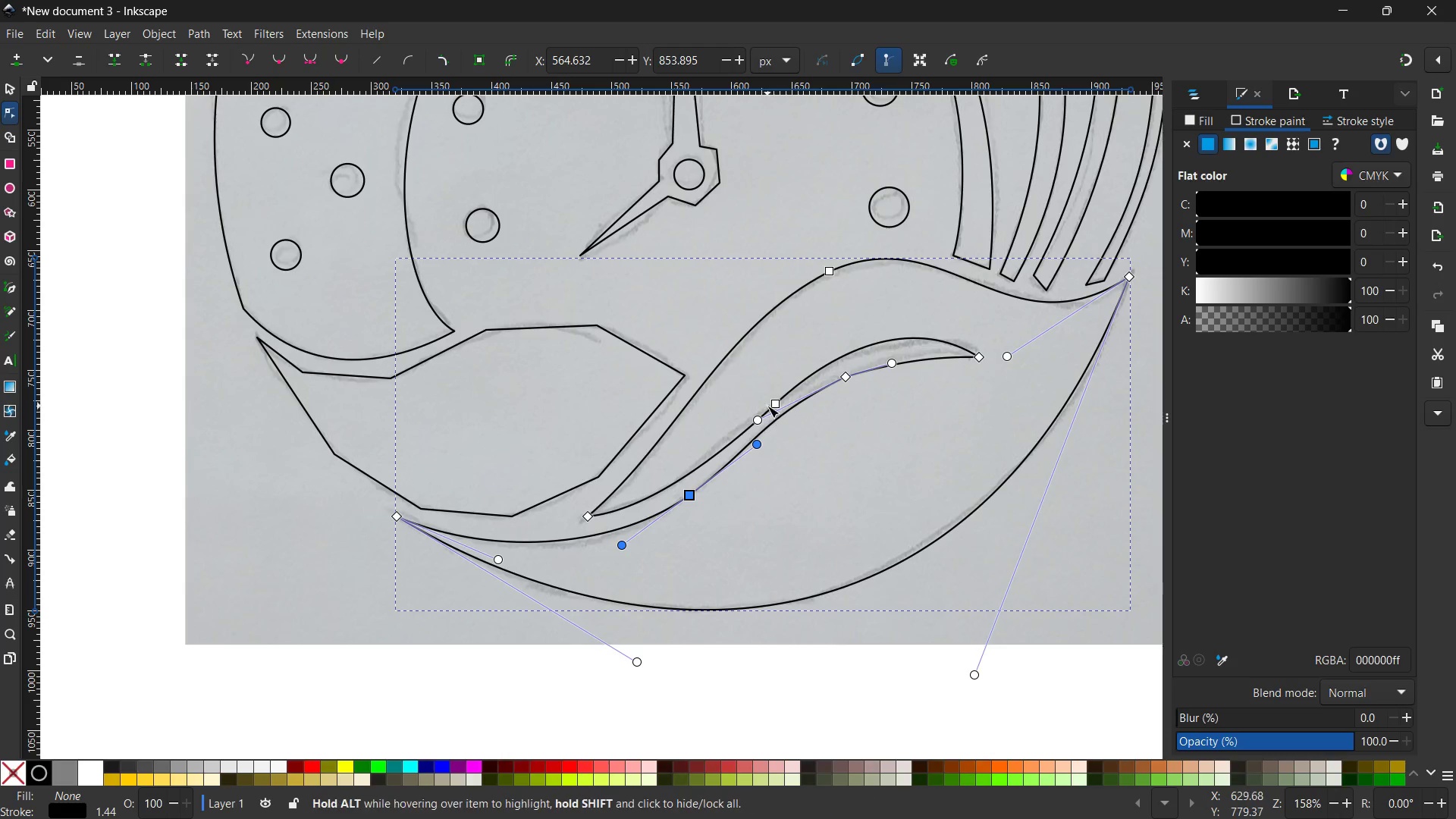 
left_click([772, 403])
 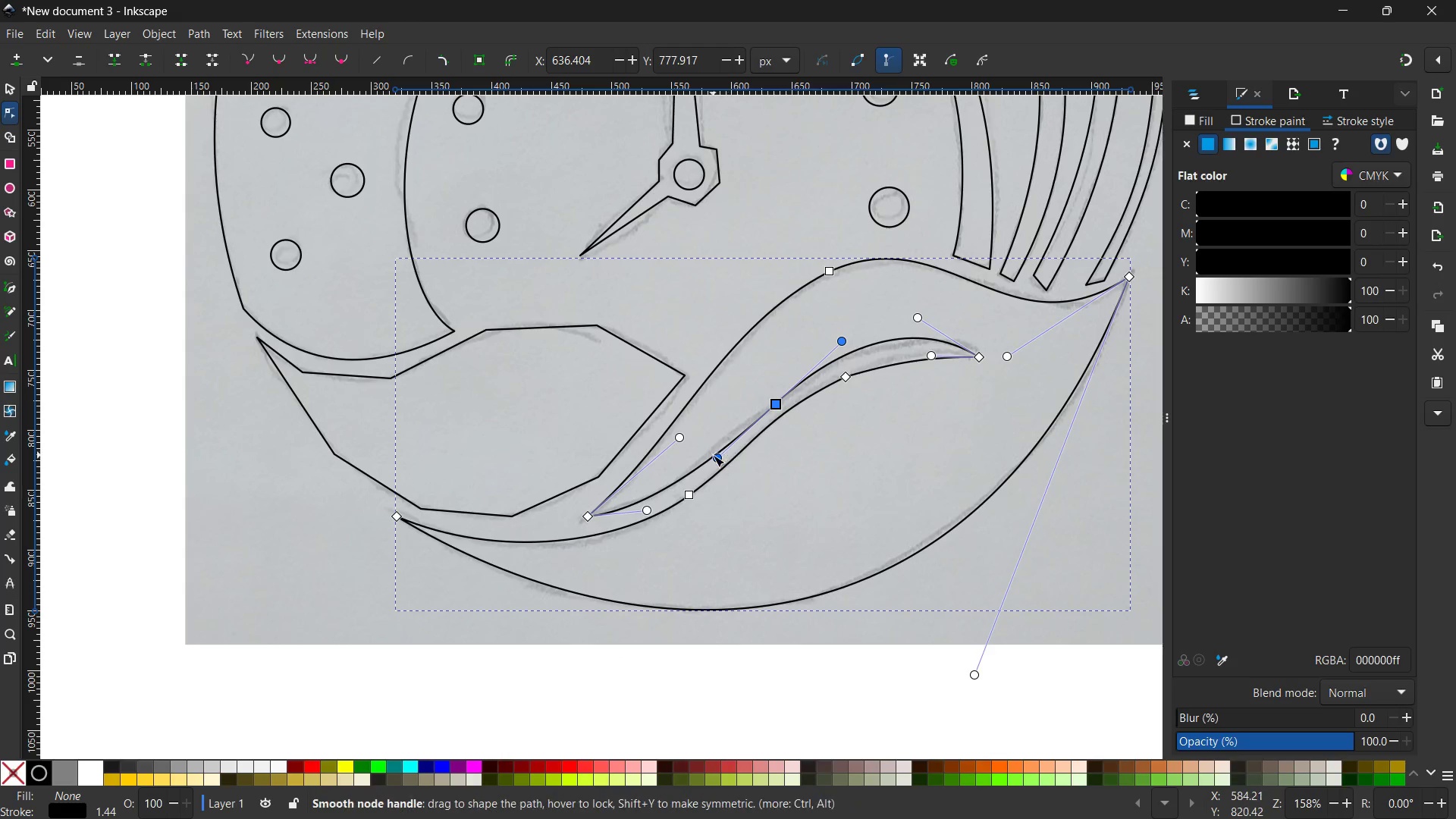 
left_click_drag(start_coordinate=[713, 455], to_coordinate=[711, 449])
 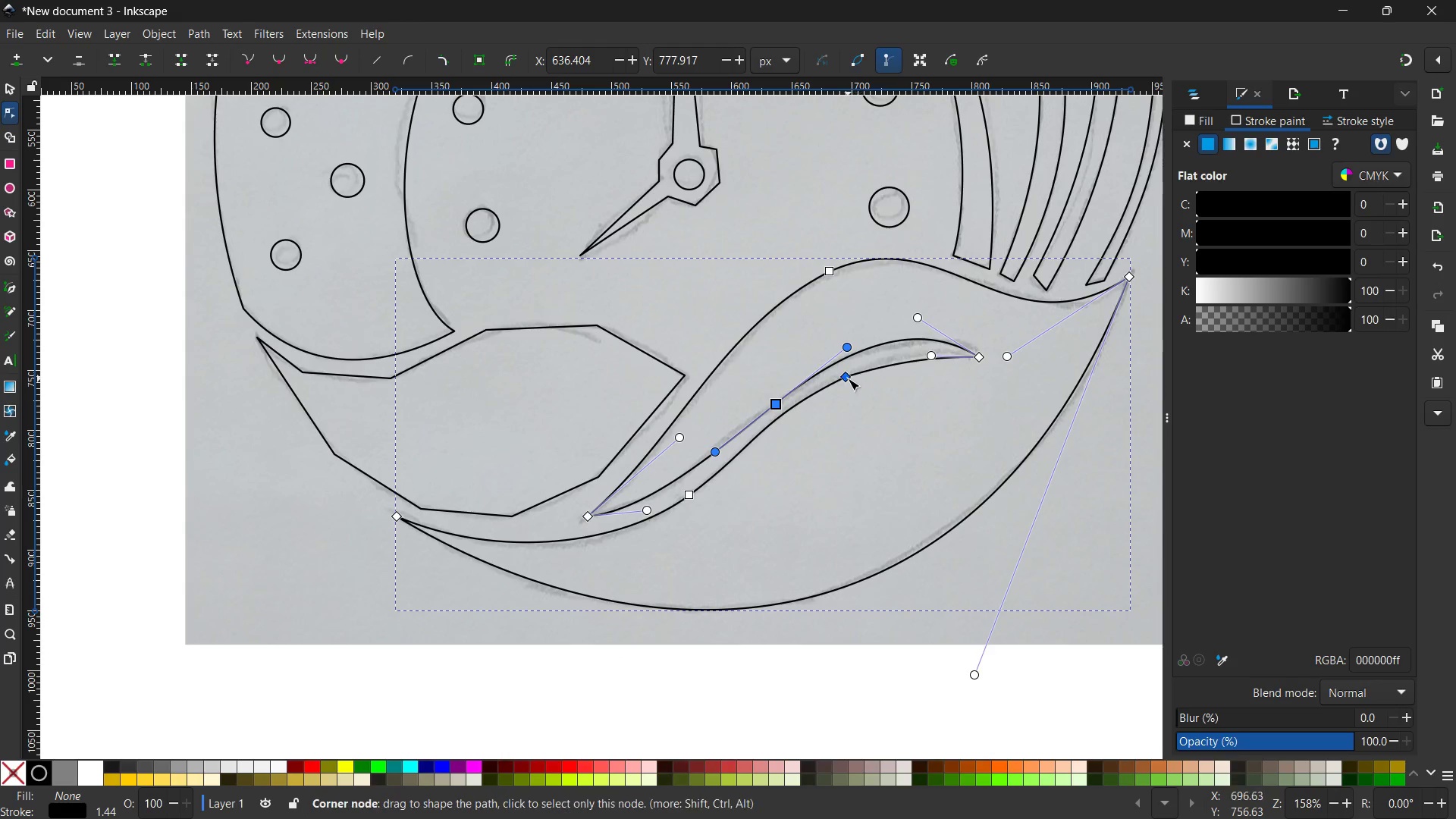 
left_click([848, 378])
 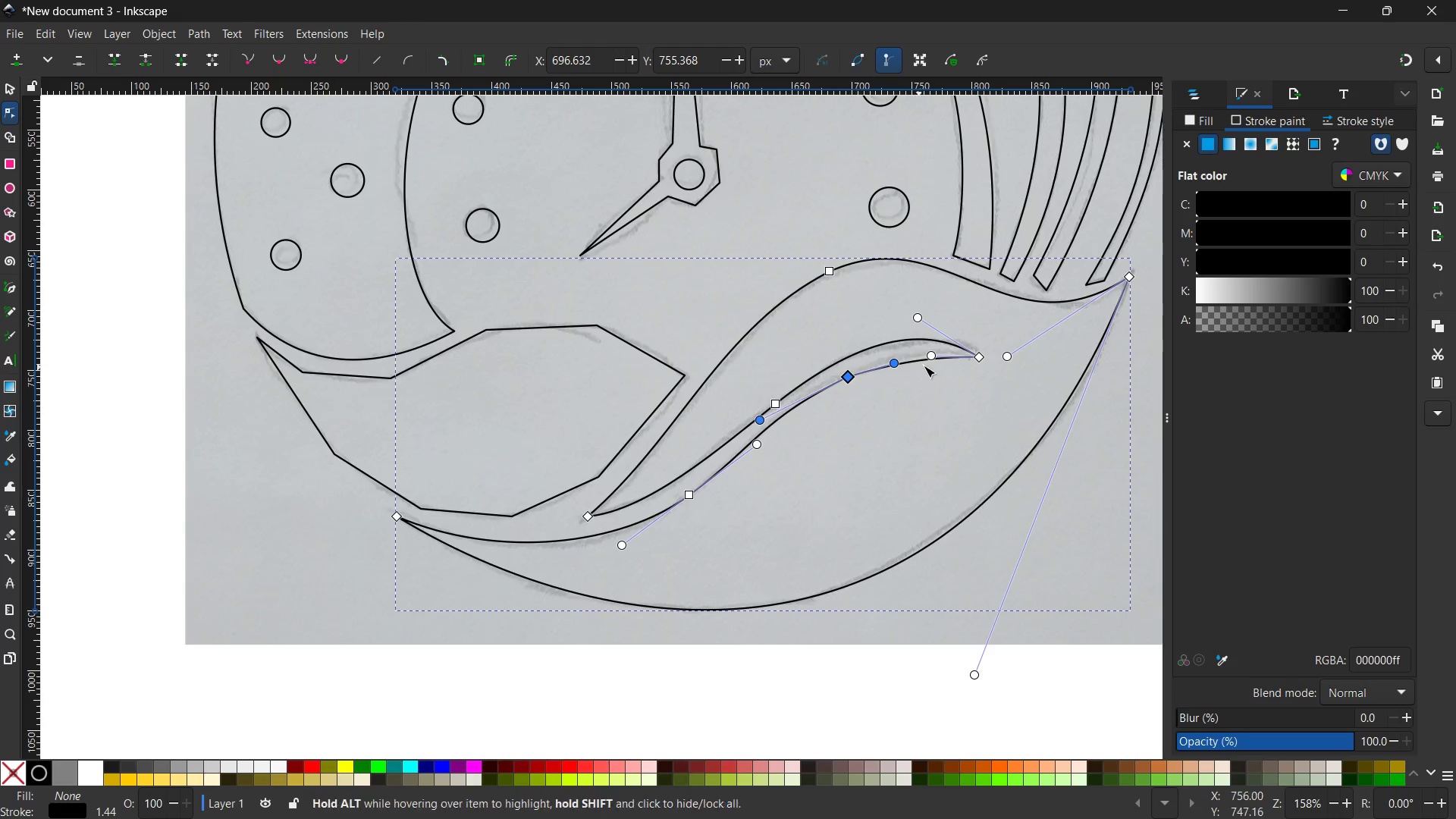 
left_click_drag(start_coordinate=[935, 356], to_coordinate=[934, 348])
 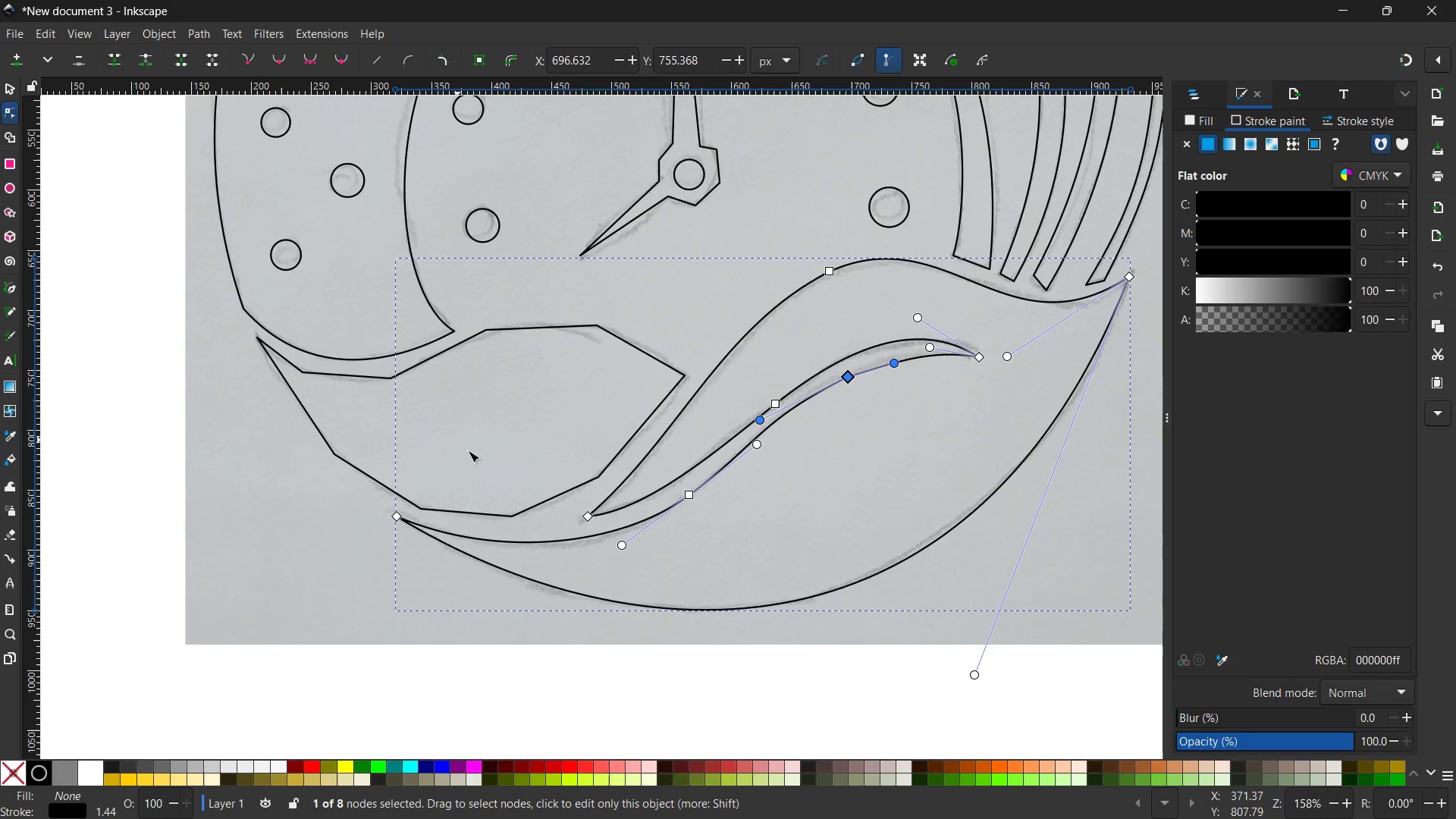 
left_click([523, 506])
 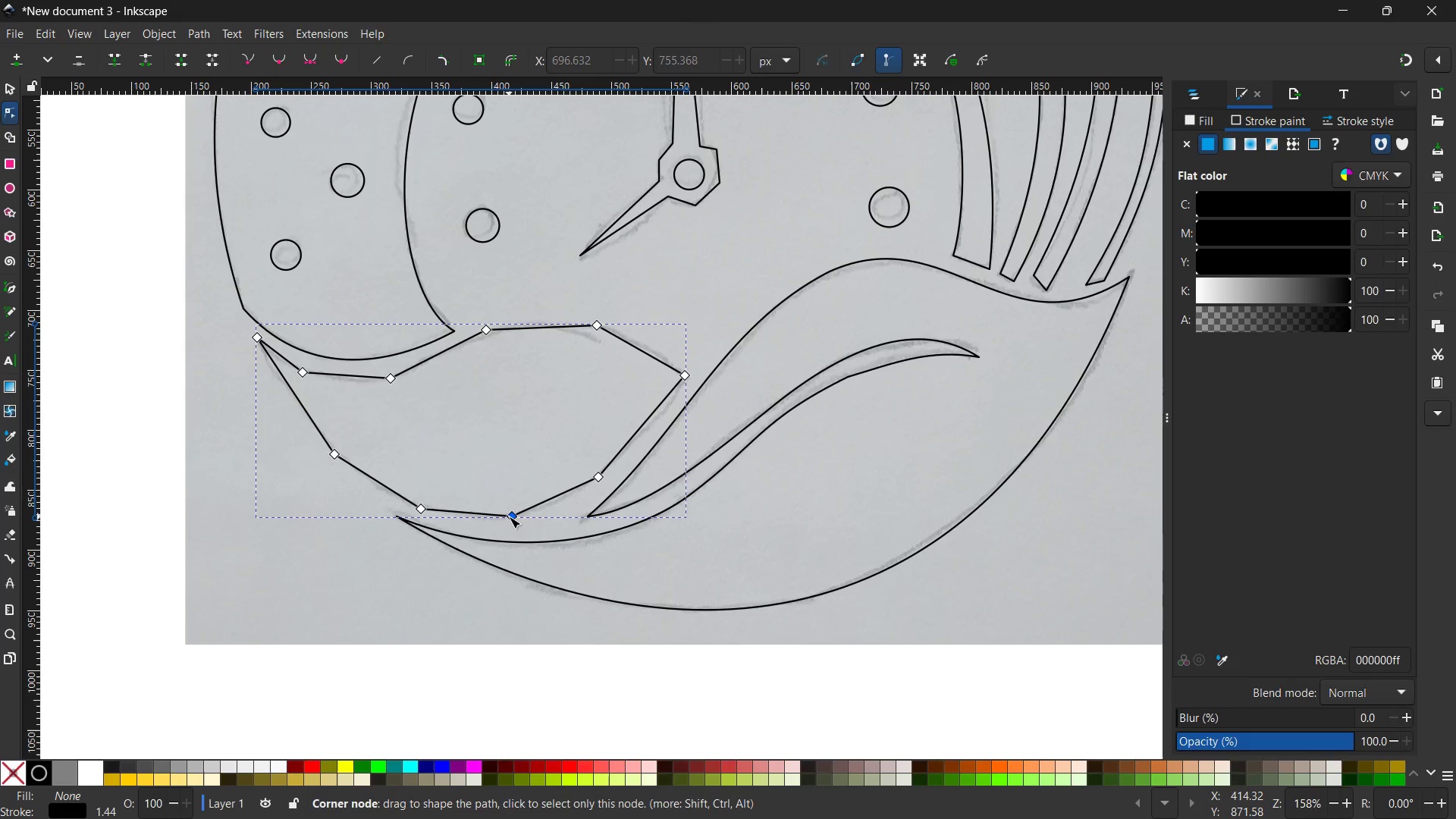 
double_click([509, 516])
 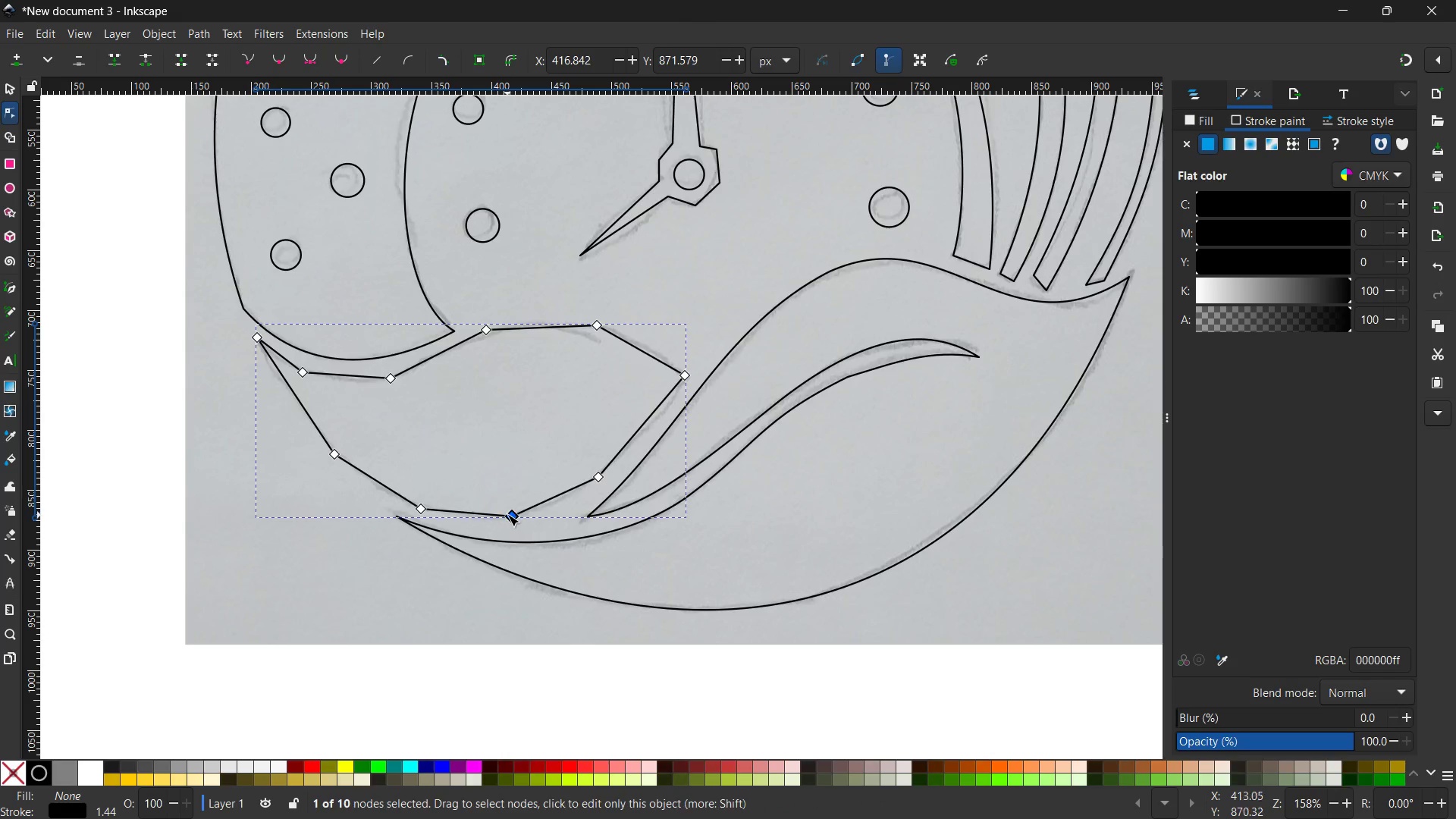 
key(Backspace)
 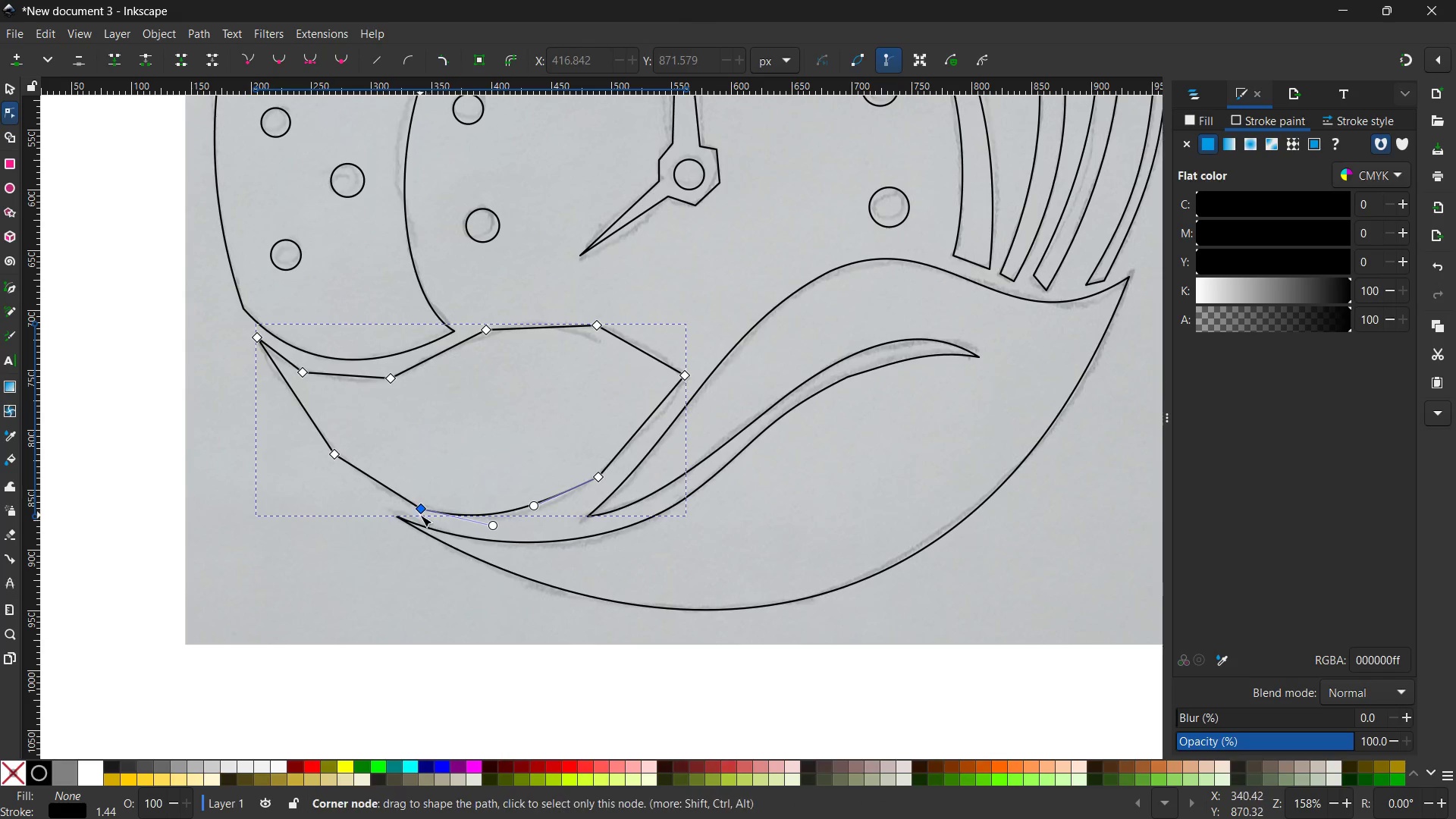 
left_click([419, 511])
 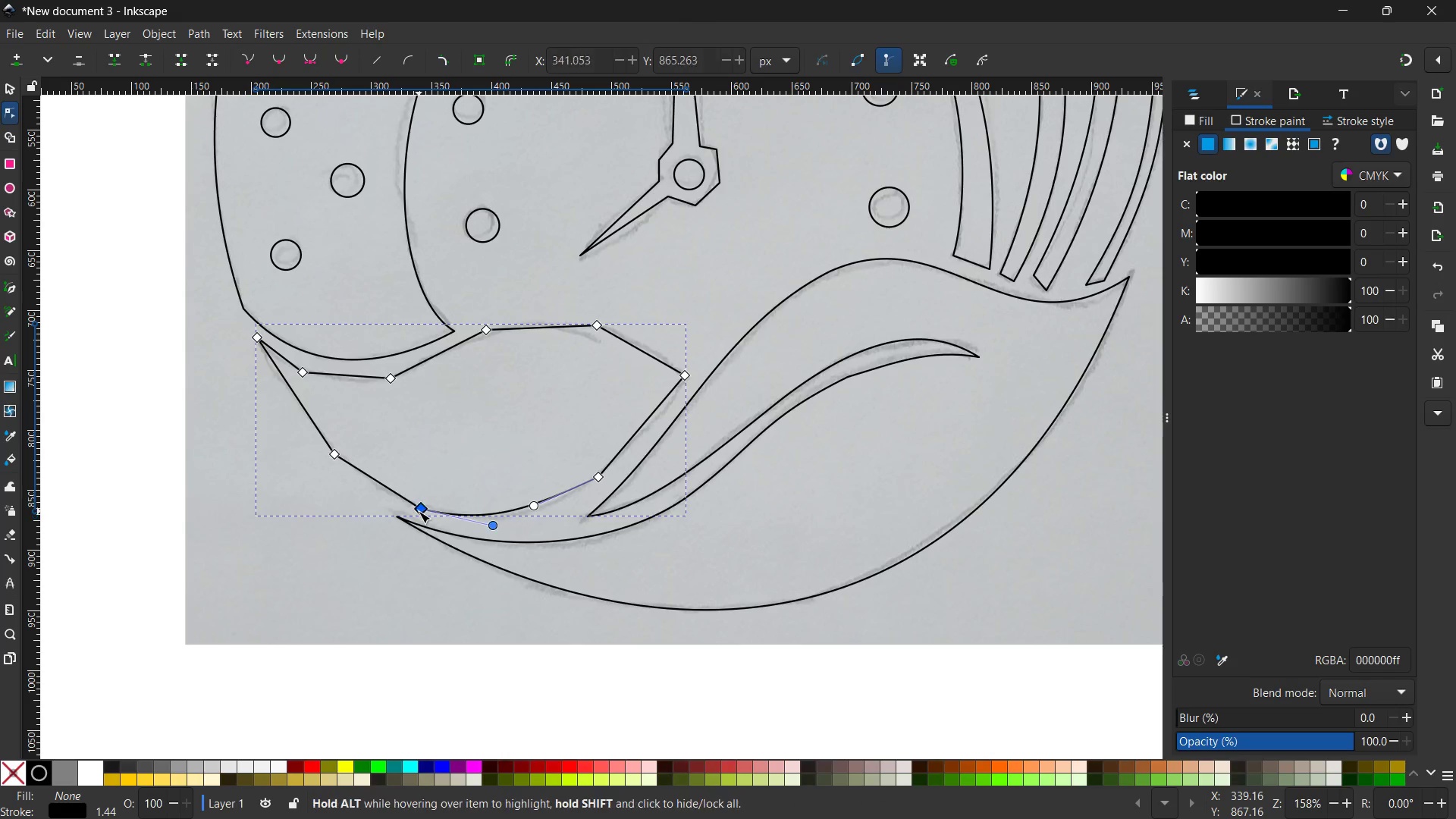 
key(Backspace)
 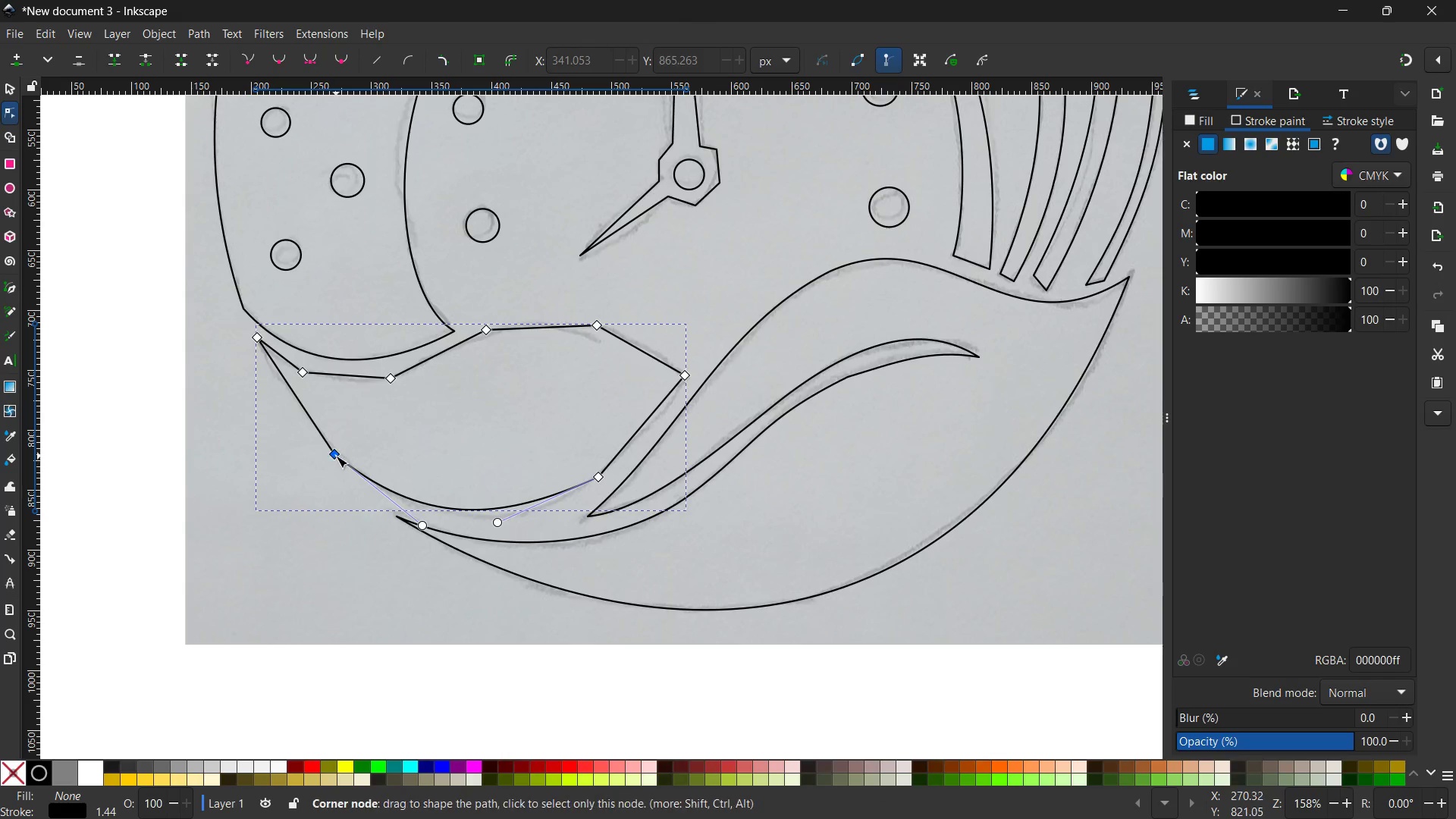 
left_click([336, 456])
 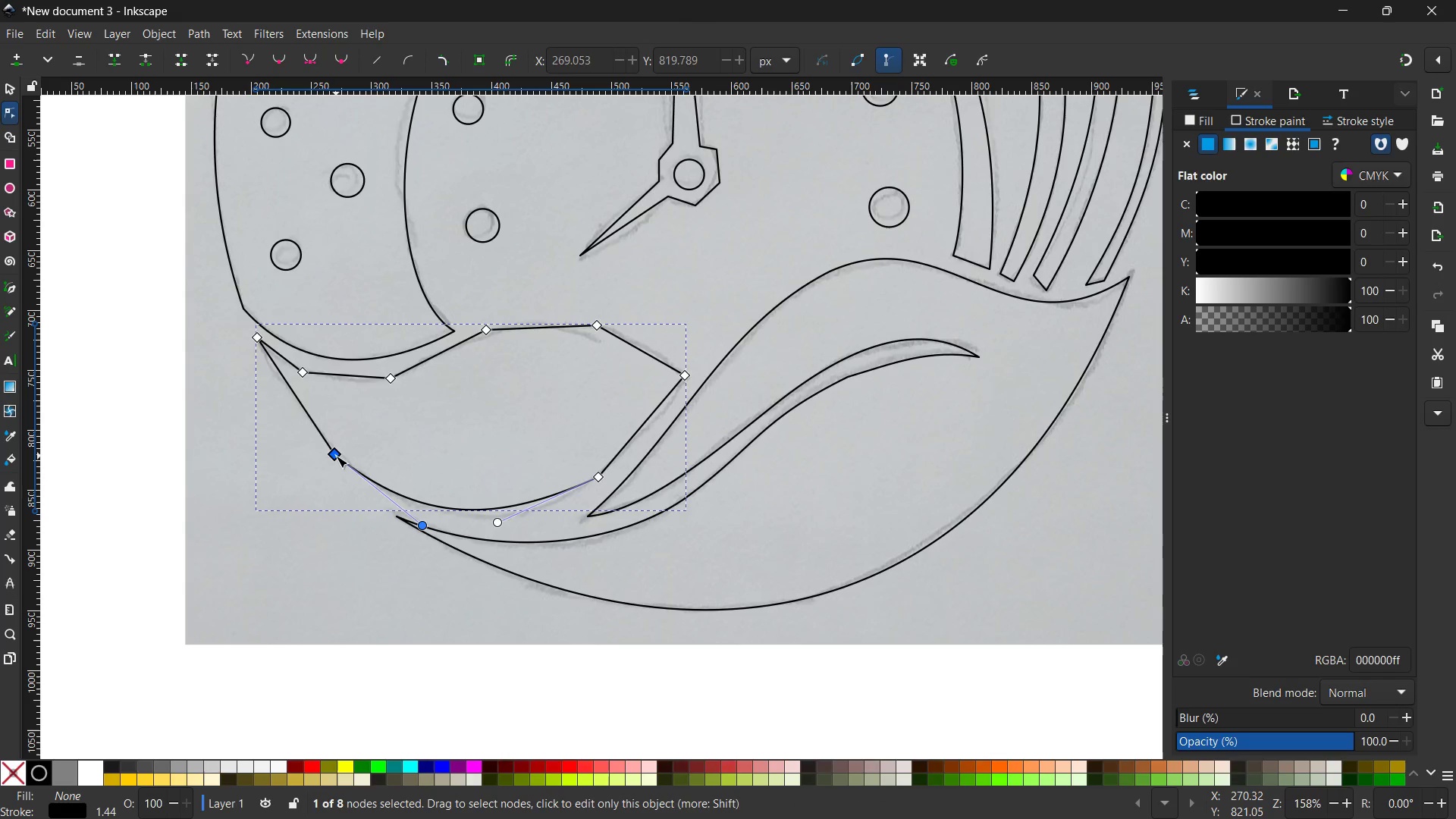 
key(Backspace)
 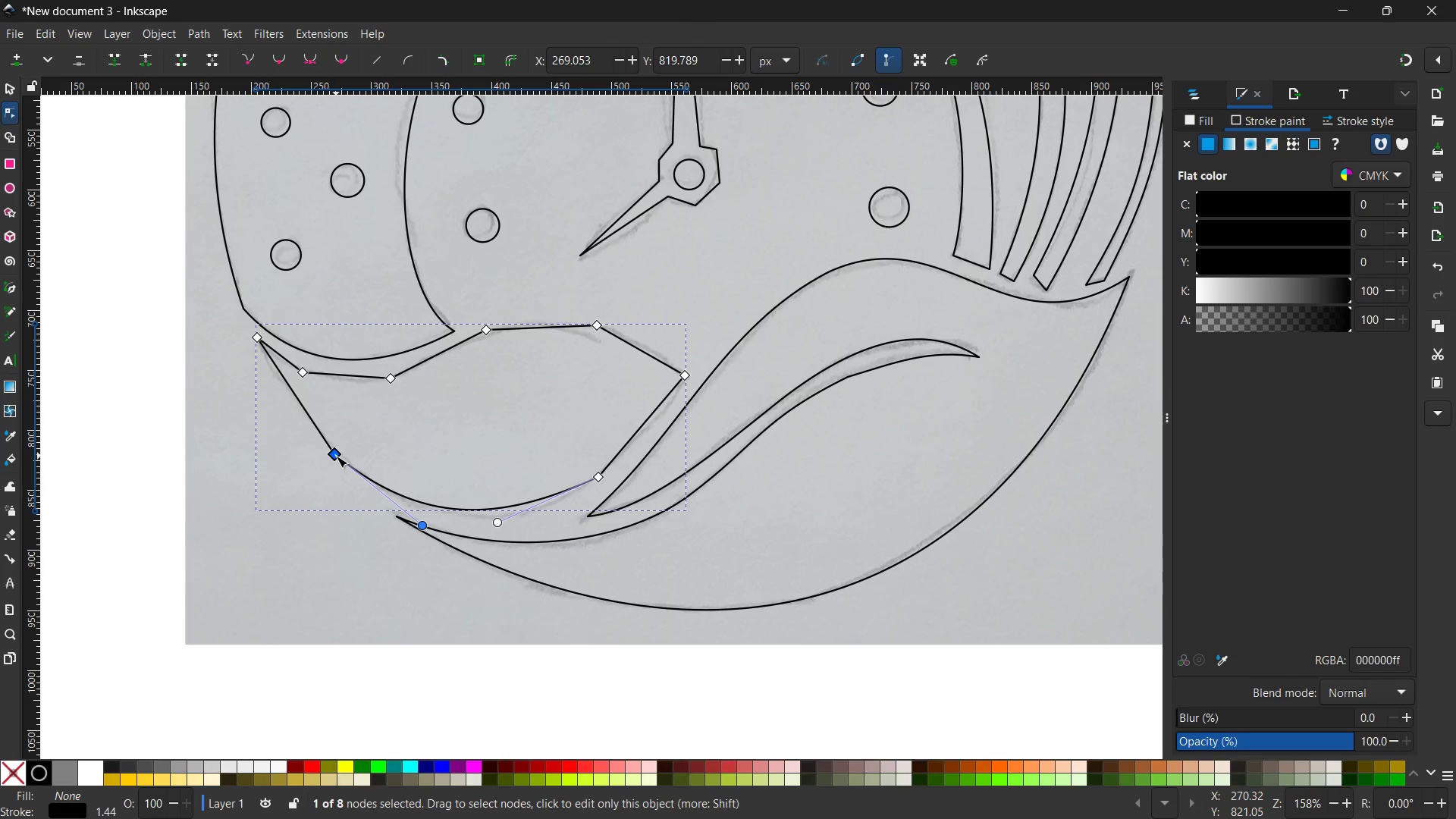 
left_click([336, 456])
 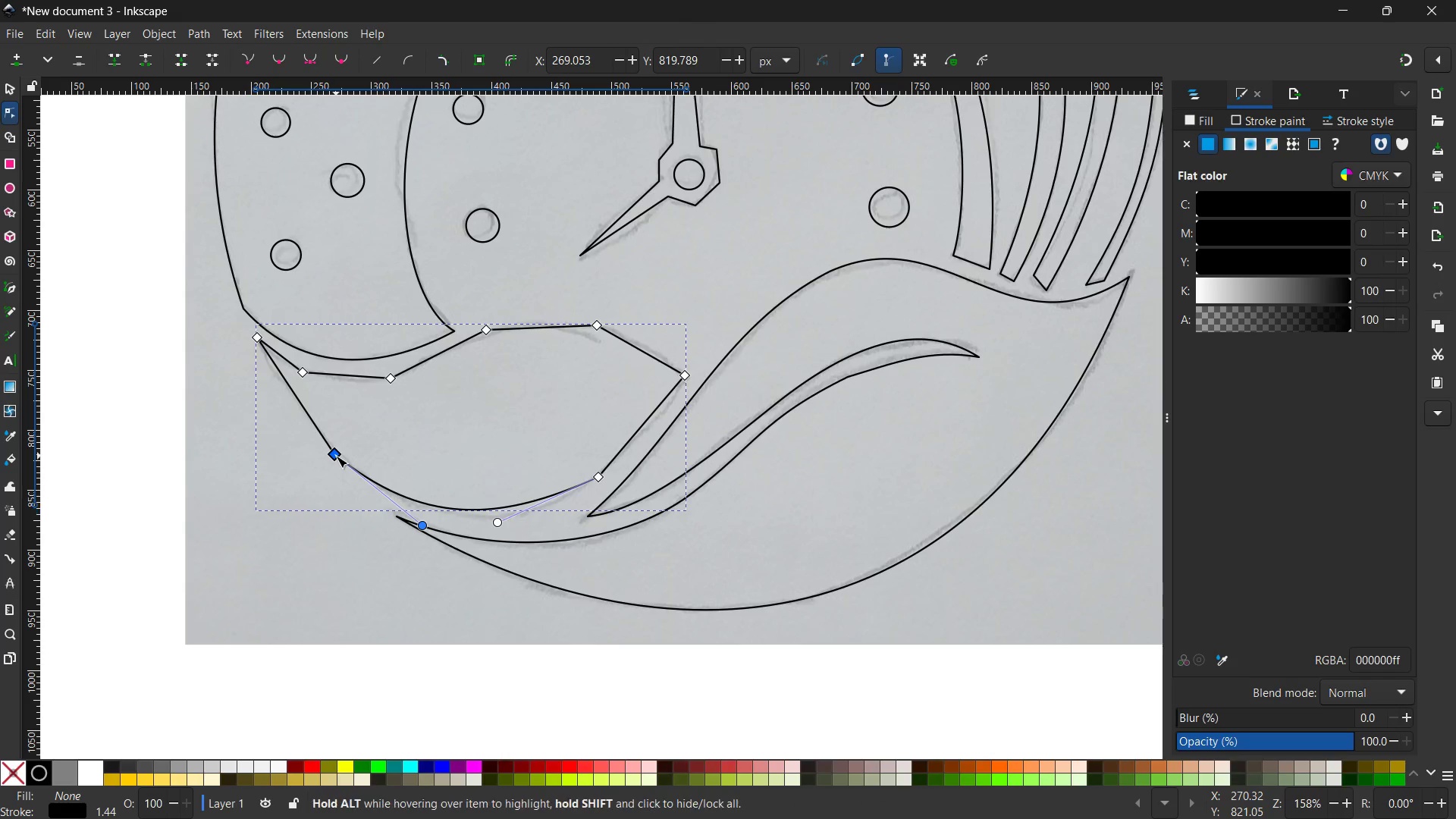 
key(Backspace)
 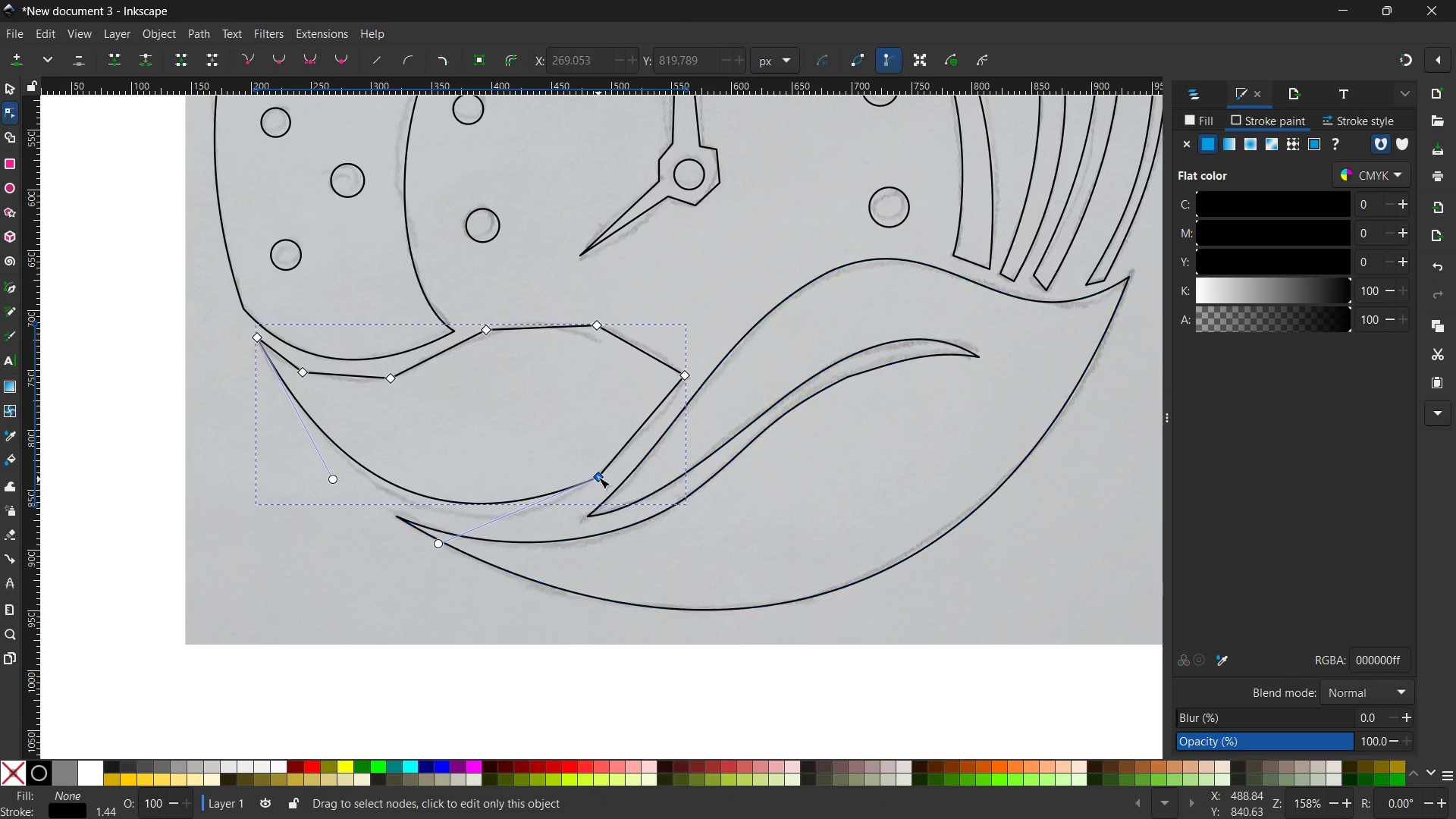 
left_click([598, 477])
 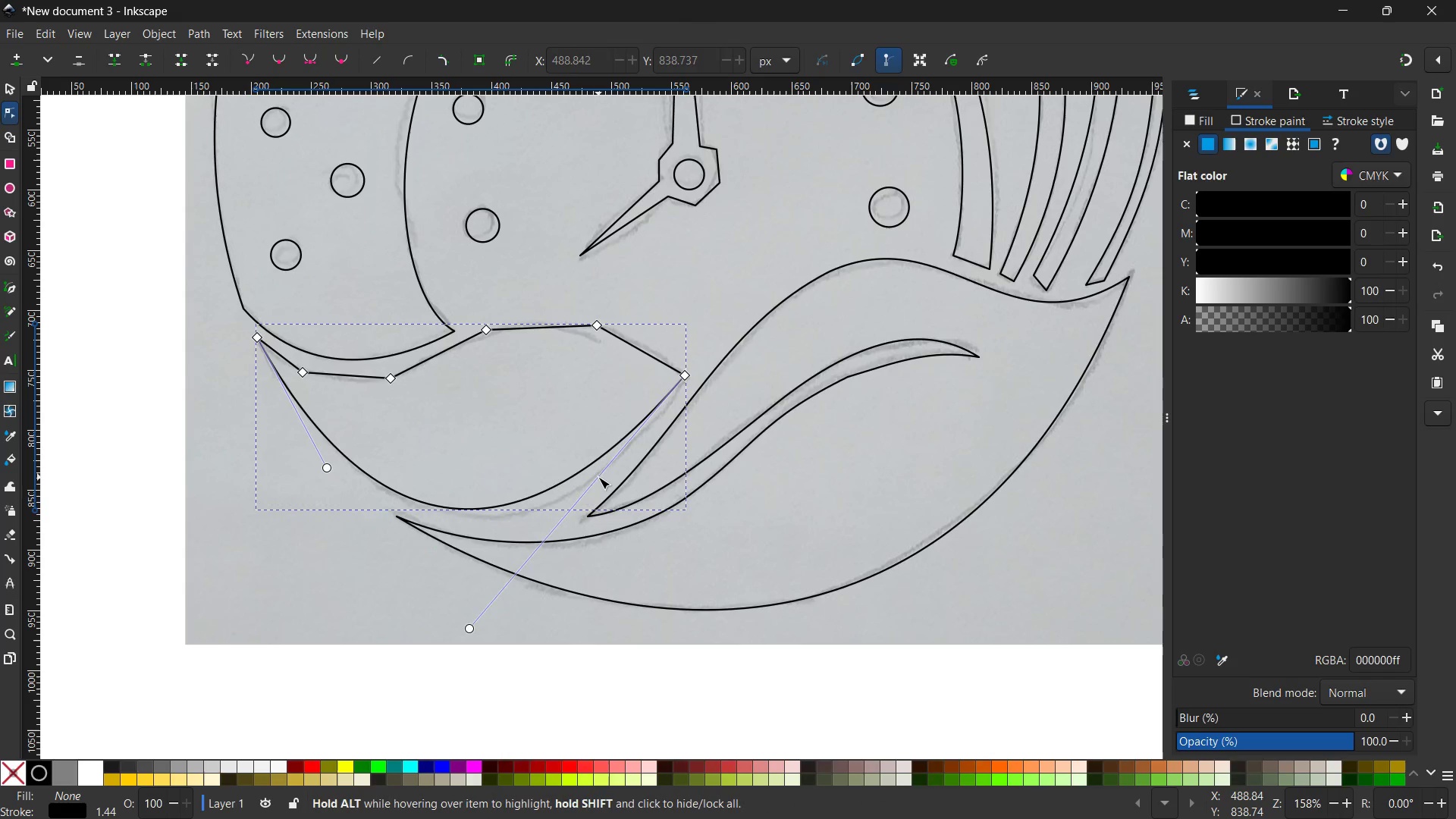 
key(Backspace)
 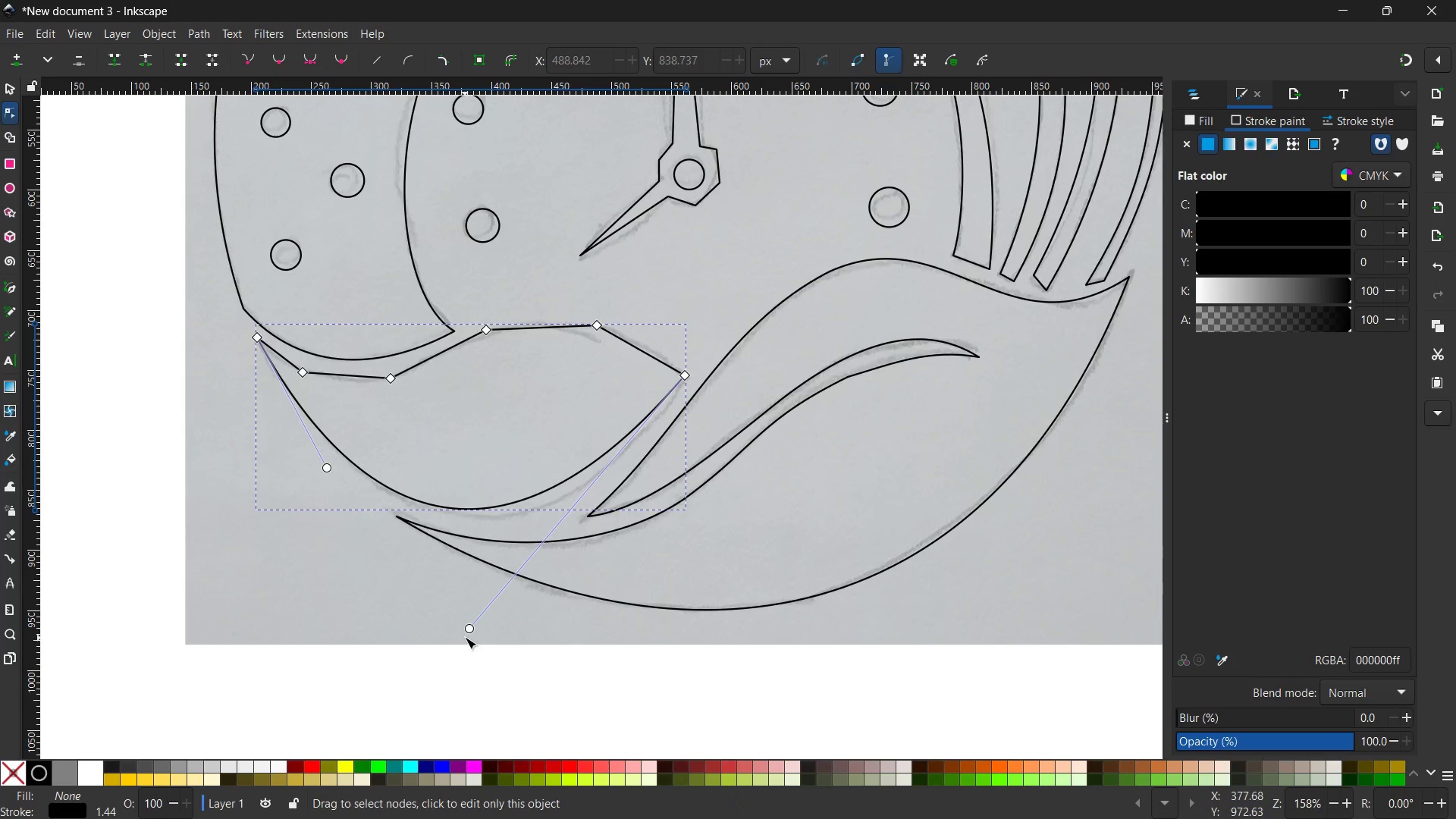 
left_click_drag(start_coordinate=[466, 630], to_coordinate=[505, 654])
 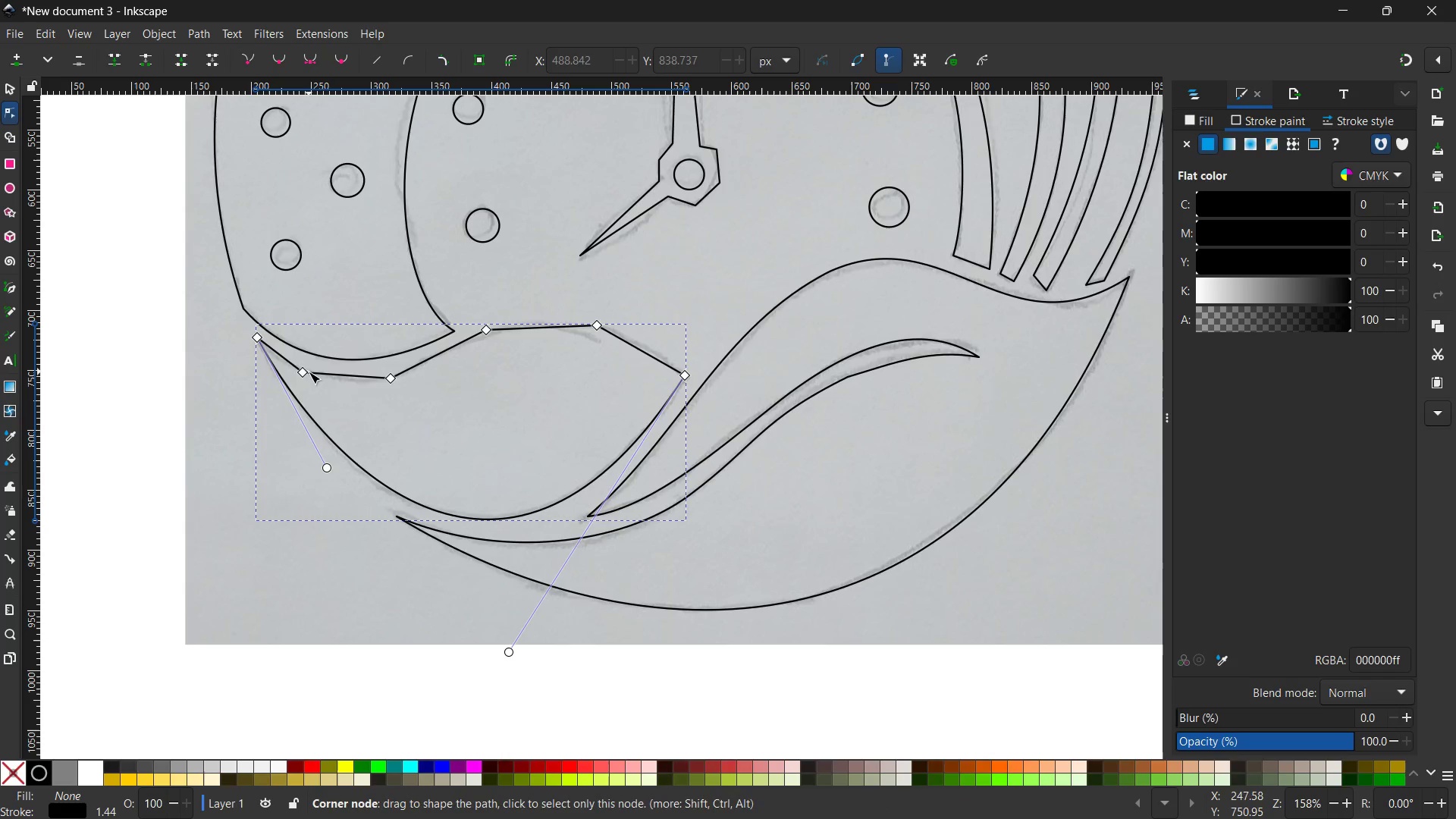 
left_click([308, 372])
 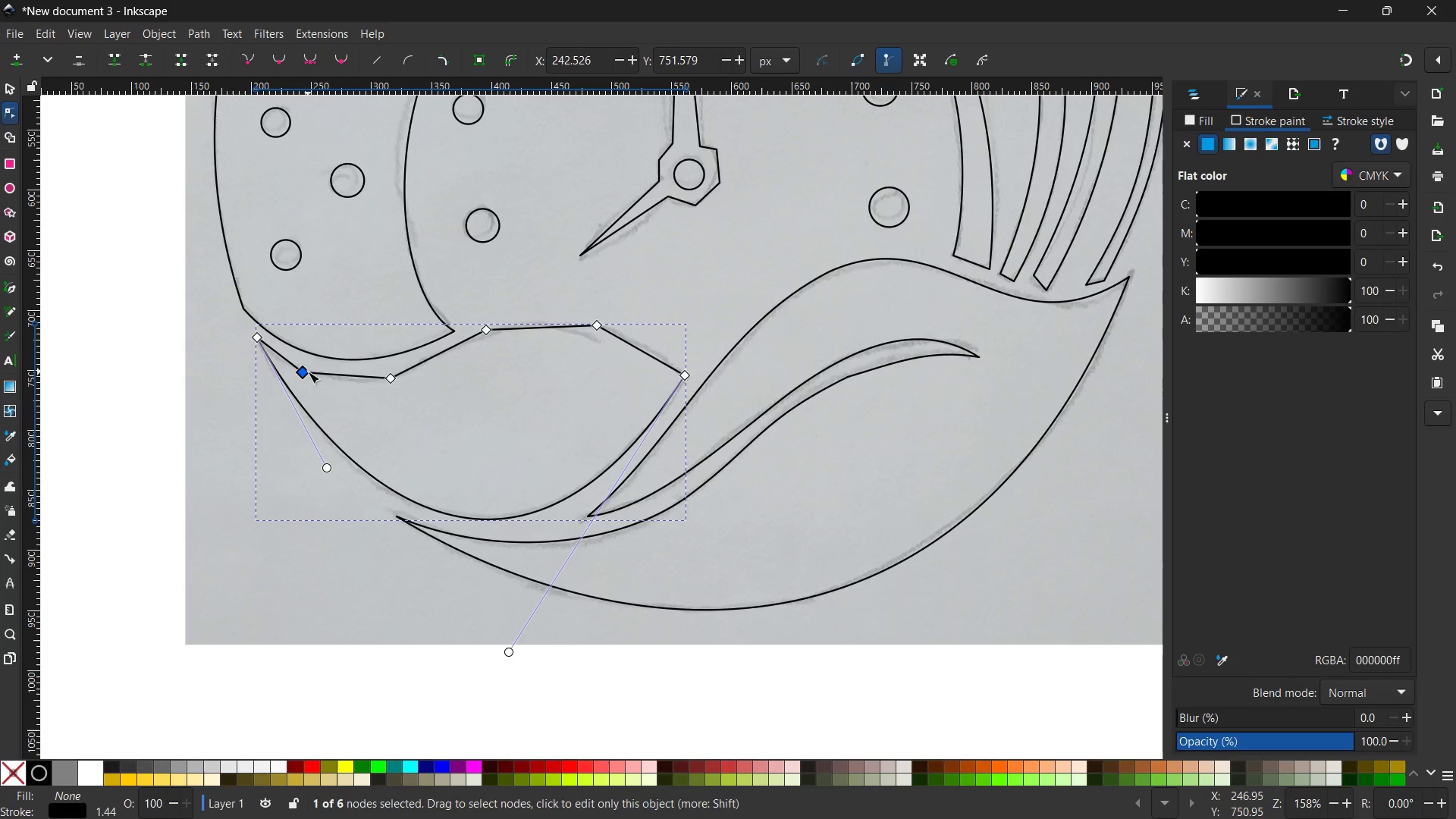 
key(Backspace)
 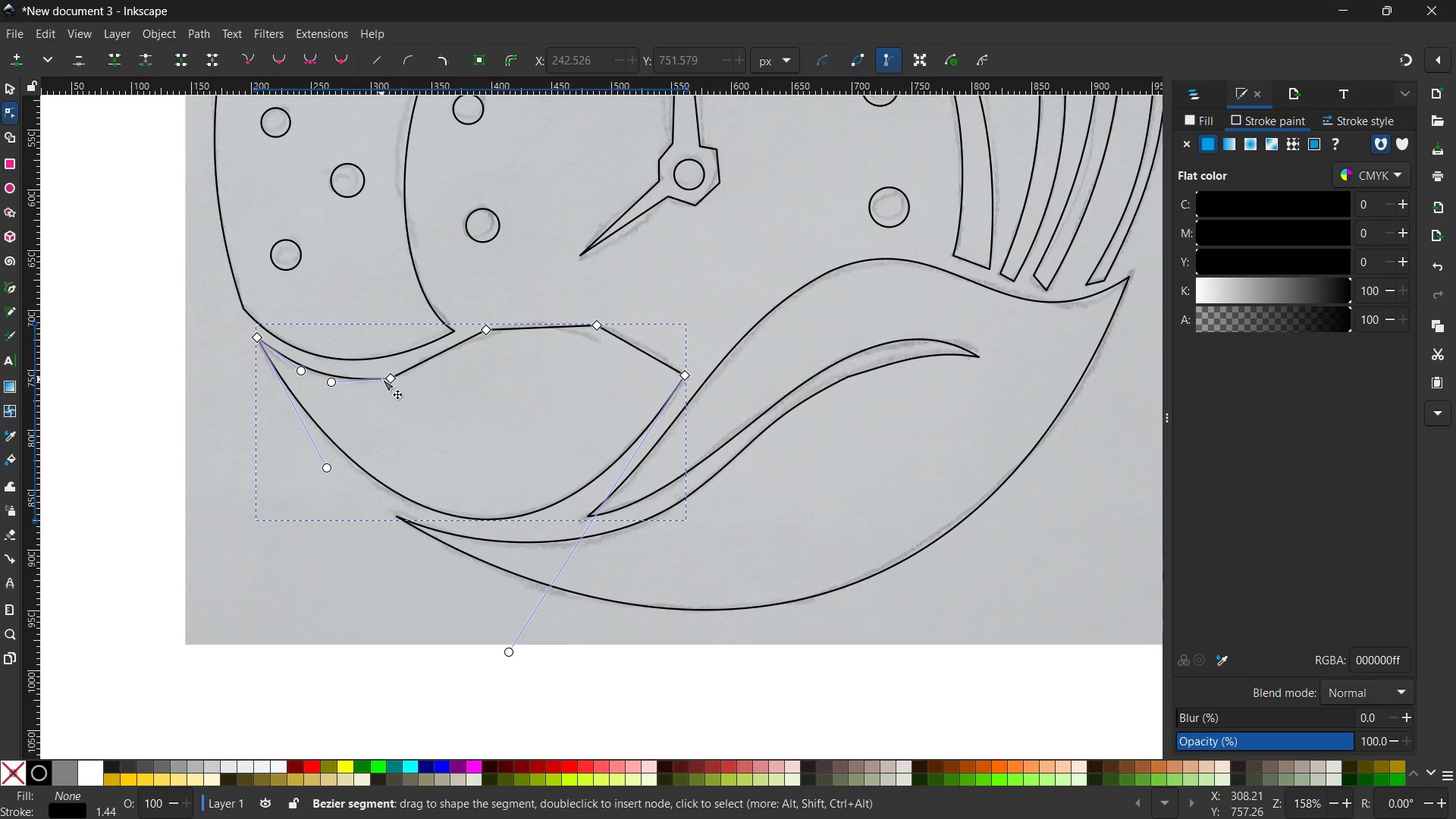 
left_click([388, 377])
 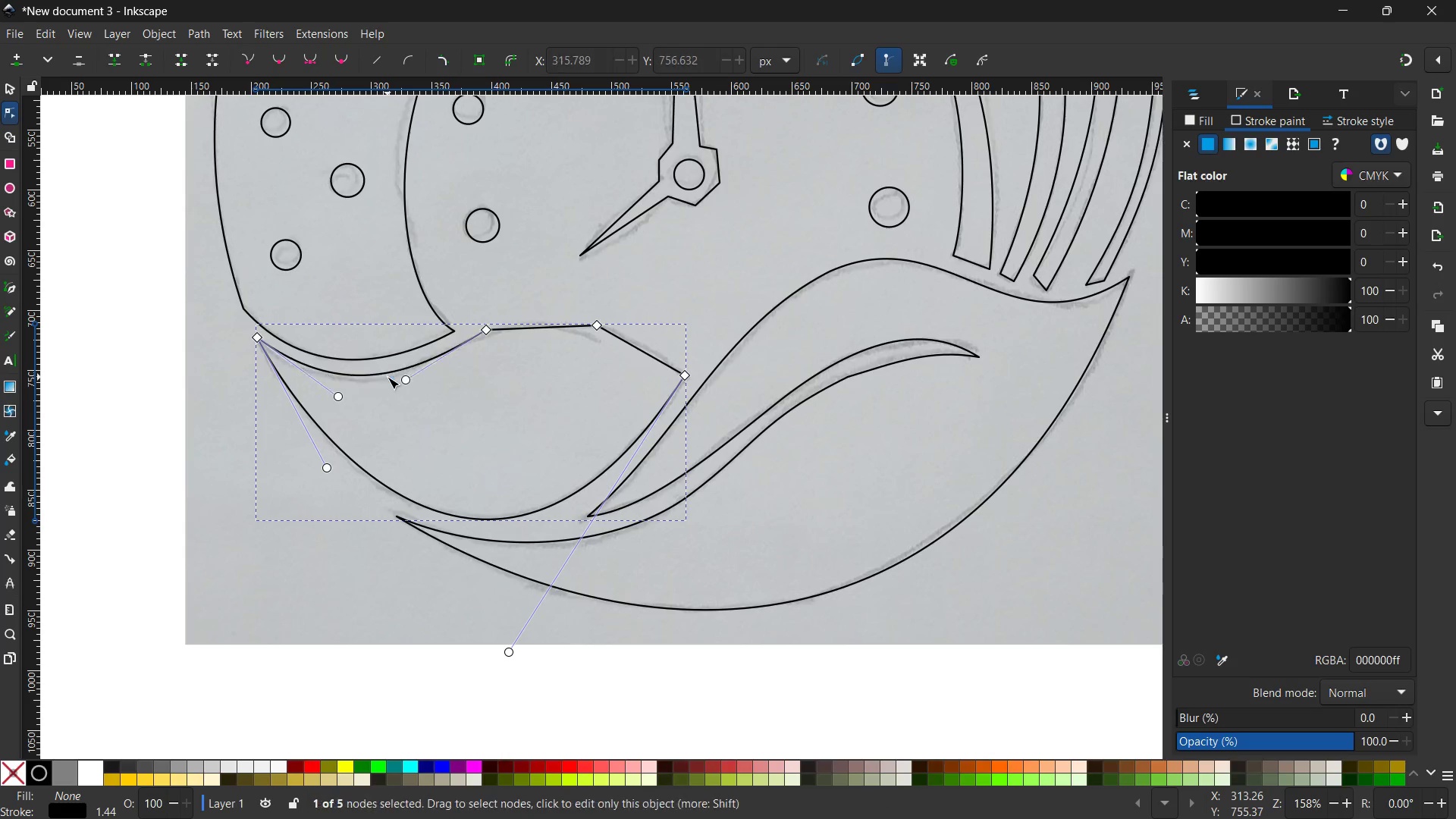 
key(Backspace)
 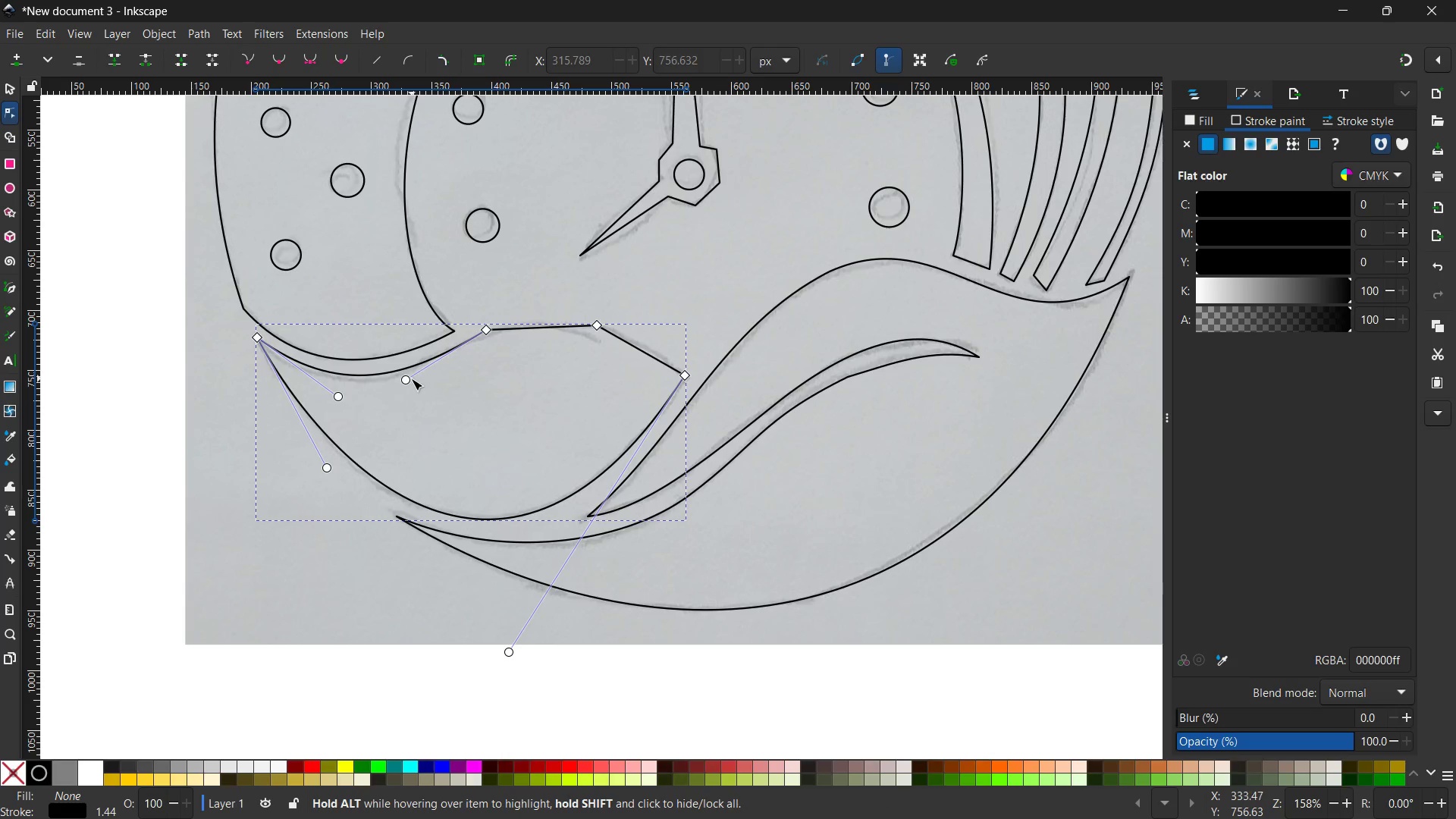 
left_click_drag(start_coordinate=[409, 379], to_coordinate=[409, 394])
 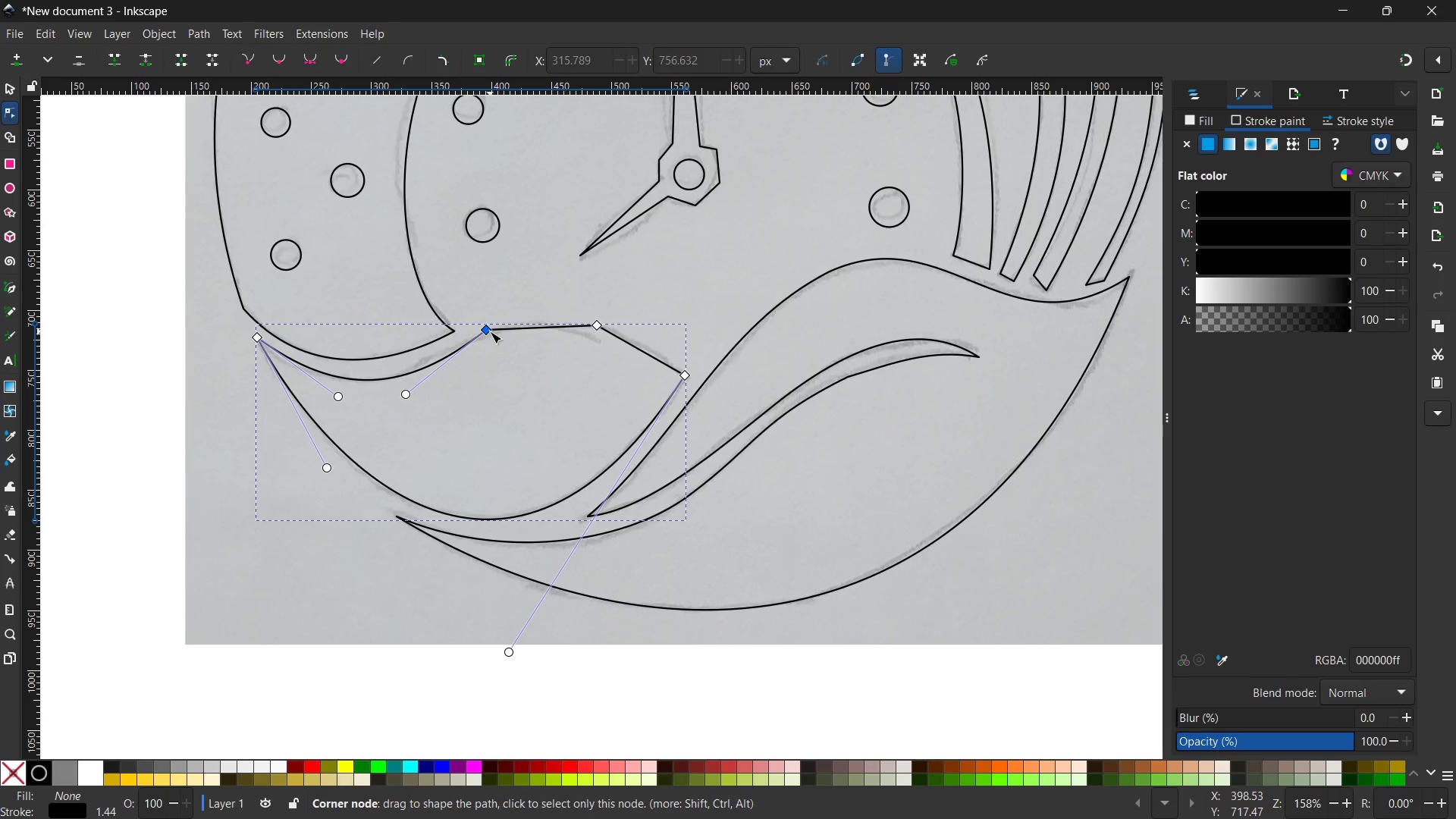 
left_click([490, 331])
 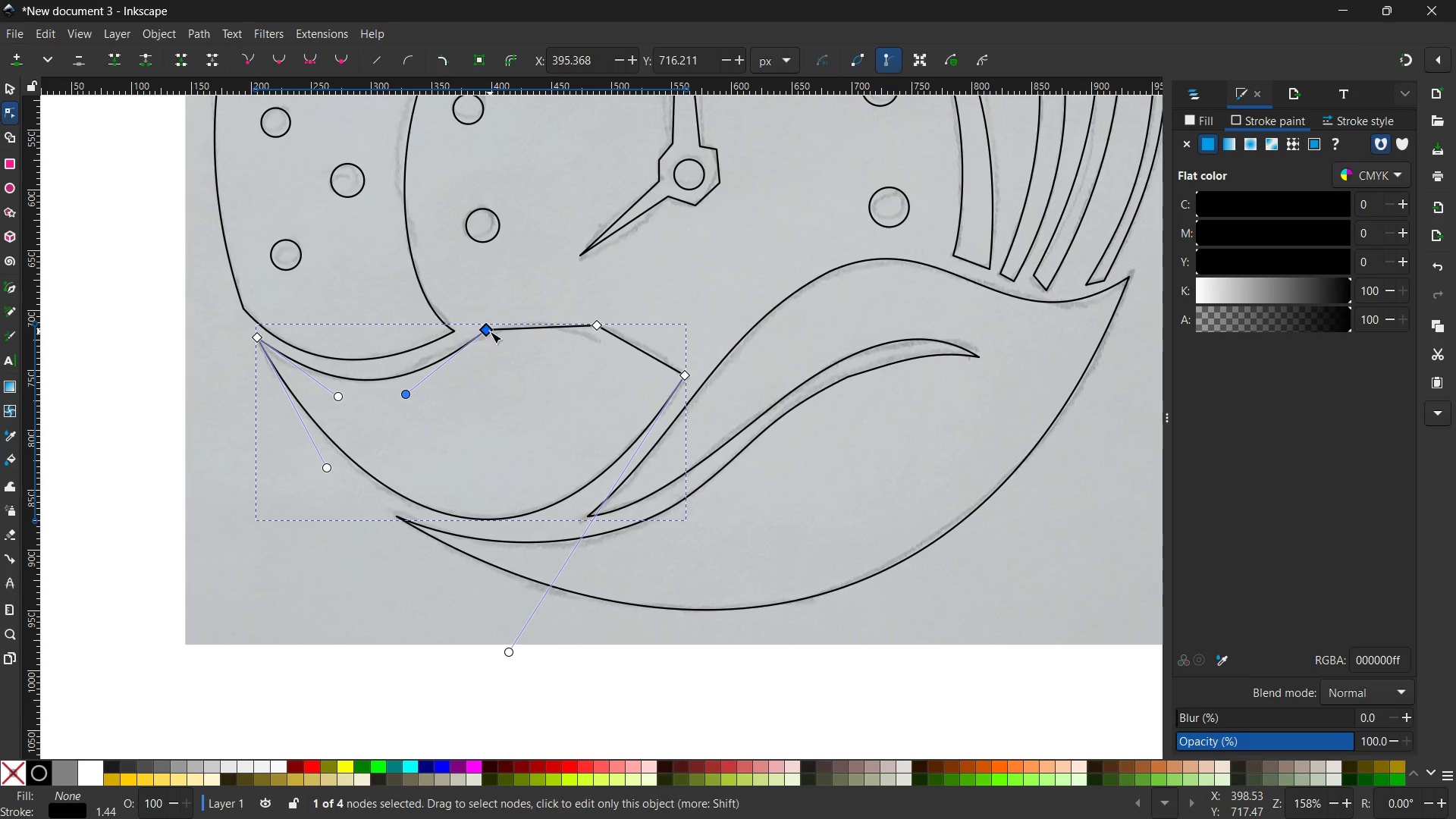 
key(Backspace)
 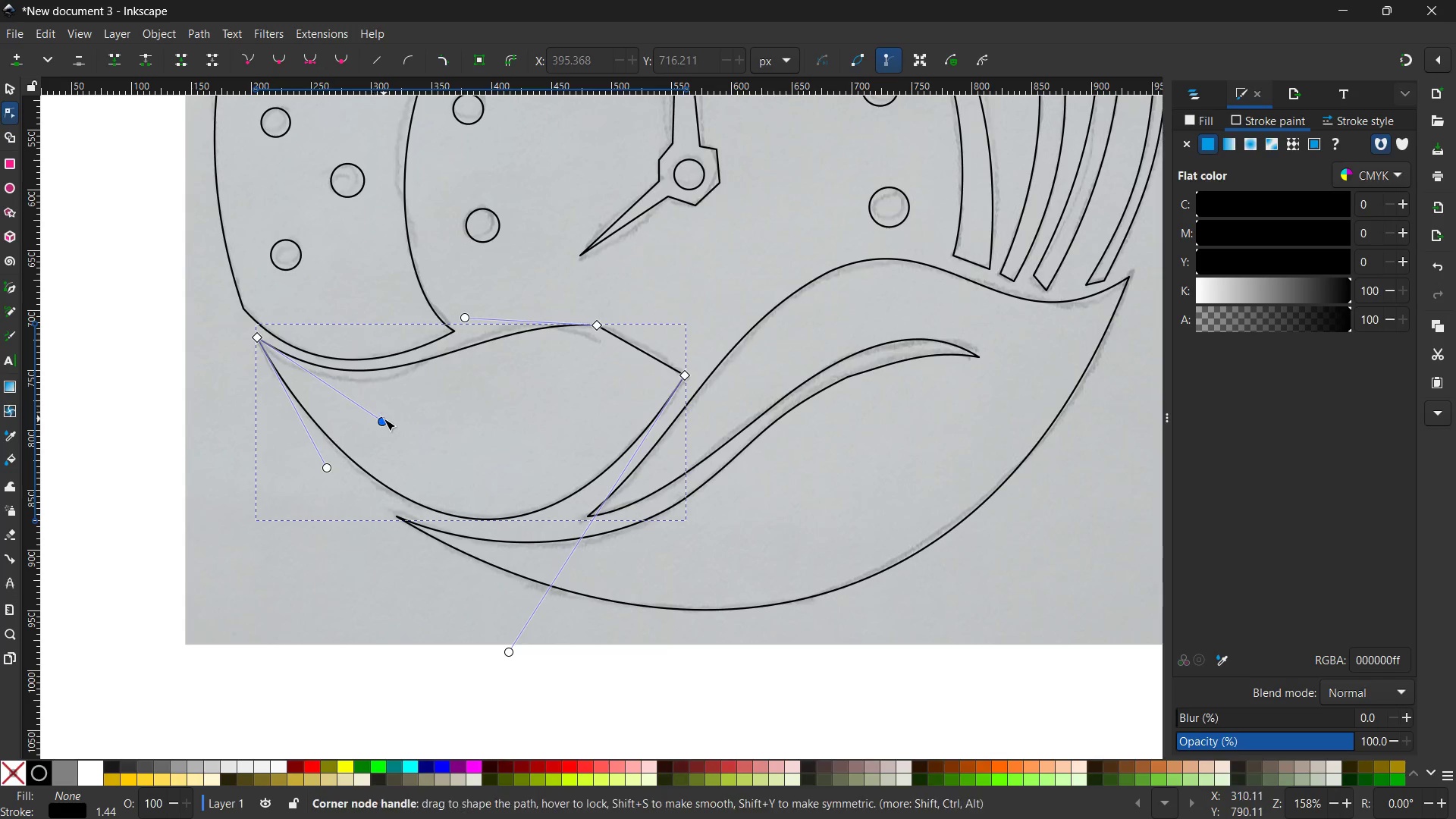 
left_click_drag(start_coordinate=[384, 419], to_coordinate=[379, 439])
 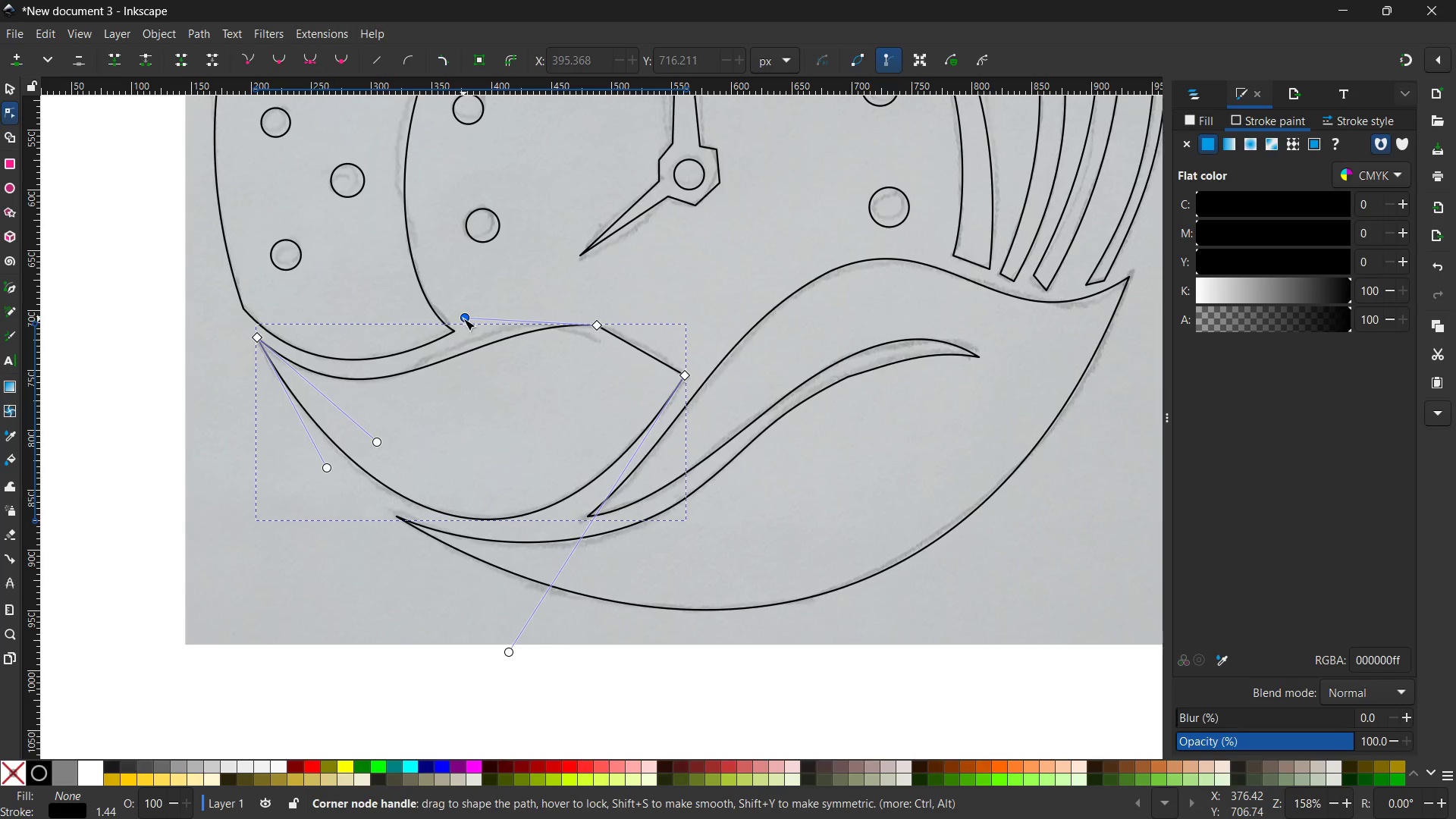 
left_click_drag(start_coordinate=[463, 318], to_coordinate=[455, 296])
 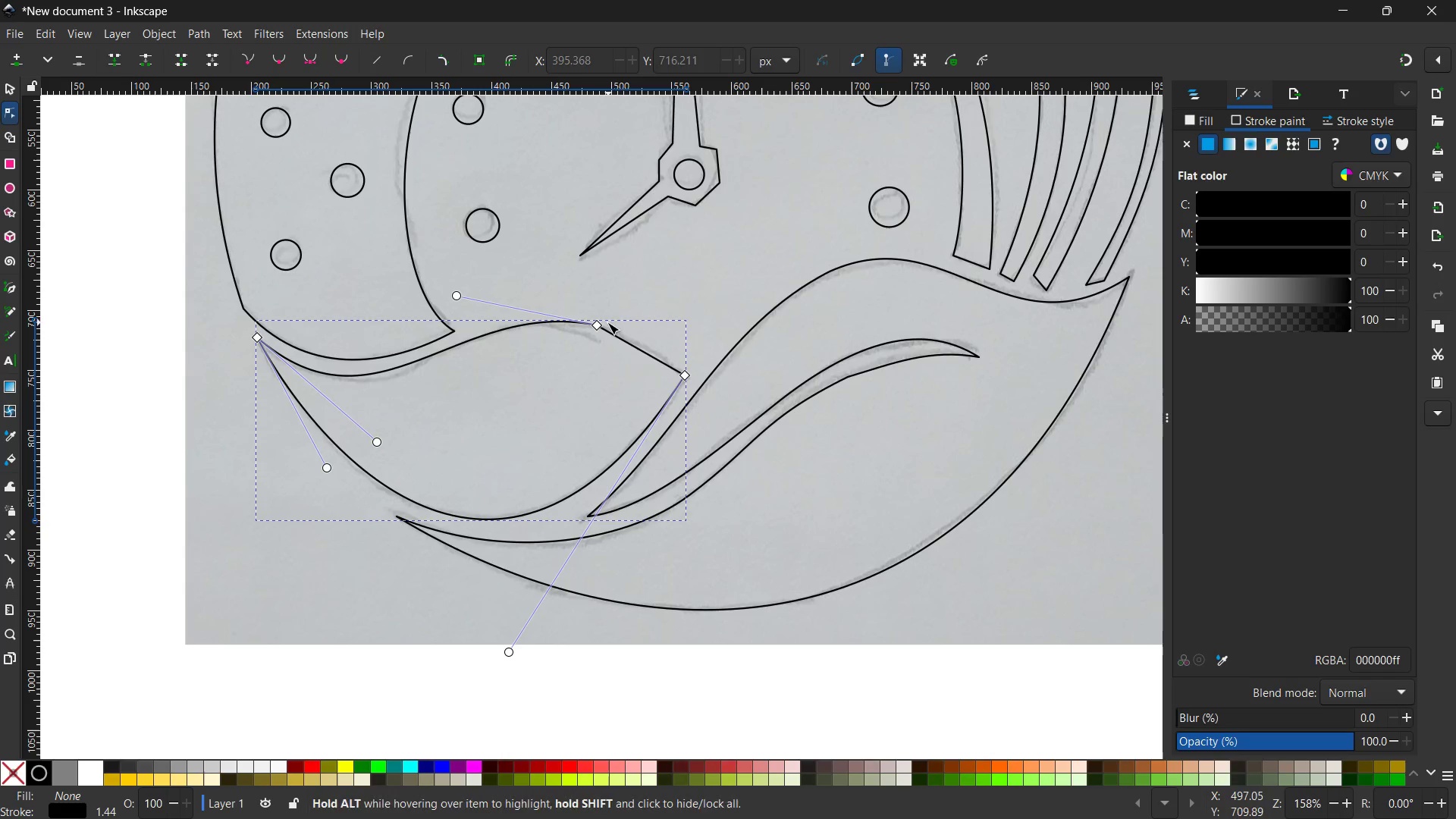 
left_click([598, 323])
 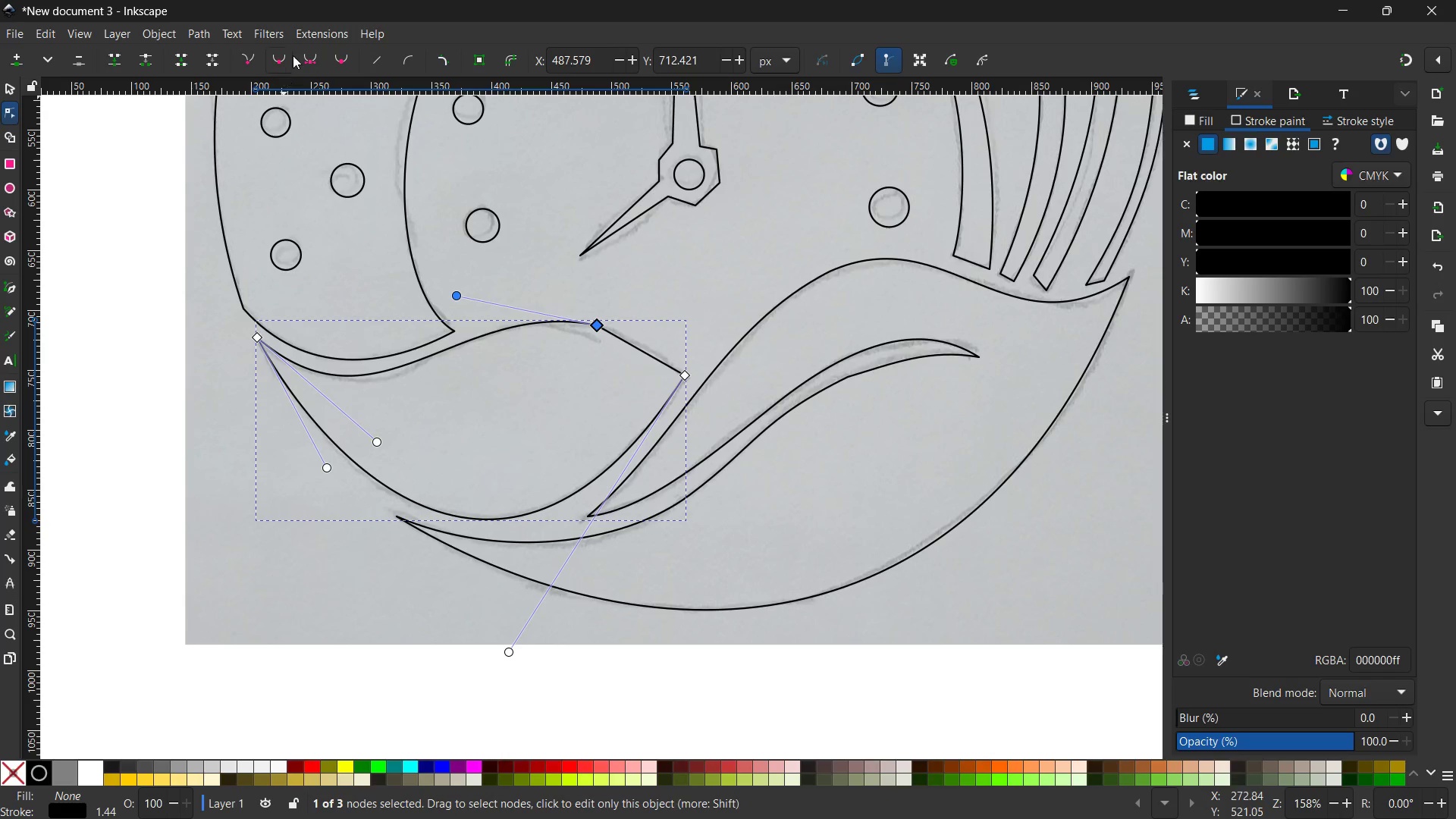 
left_click([305, 54])
 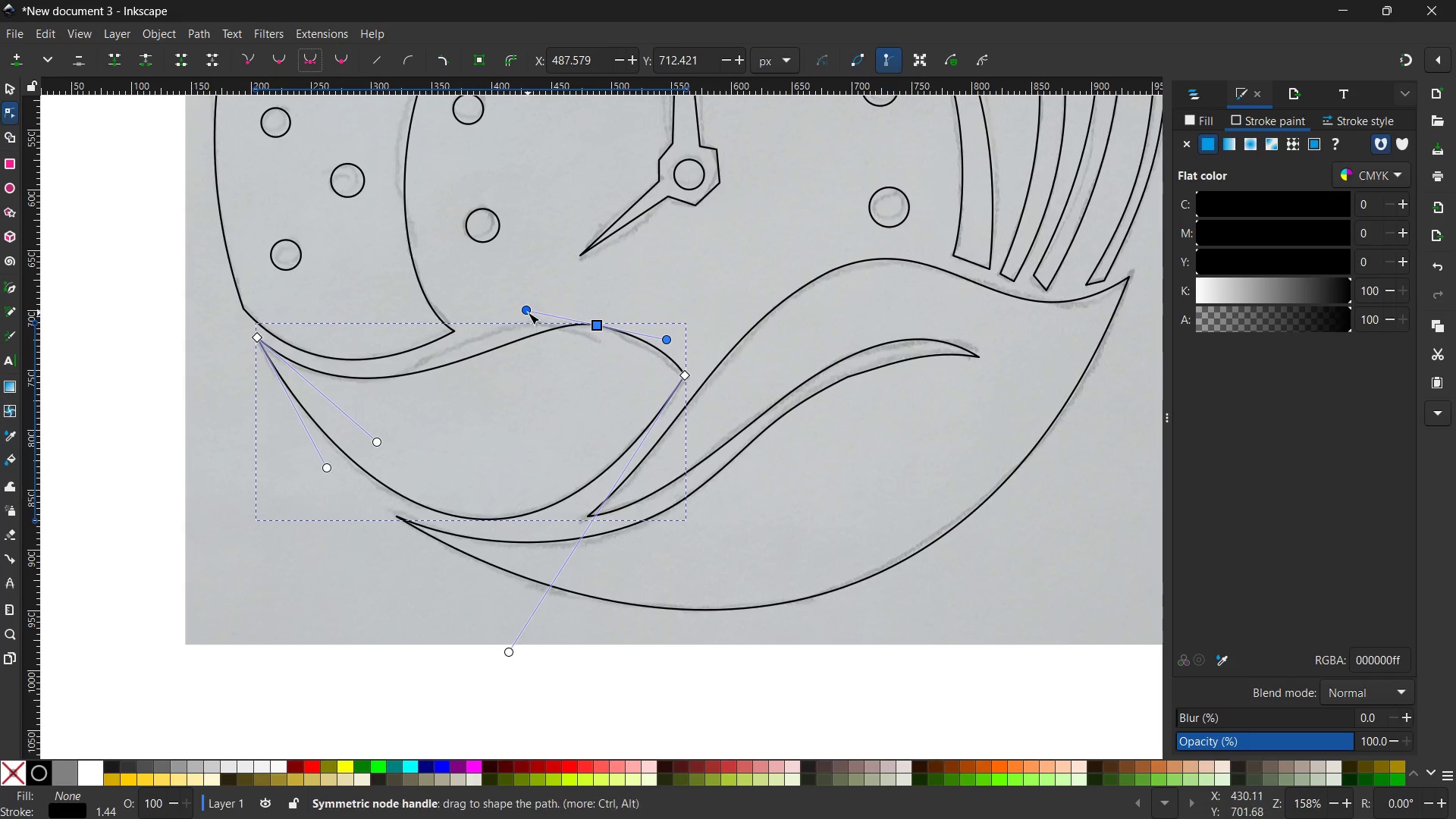 
left_click_drag(start_coordinate=[526, 312], to_coordinate=[513, 311])
 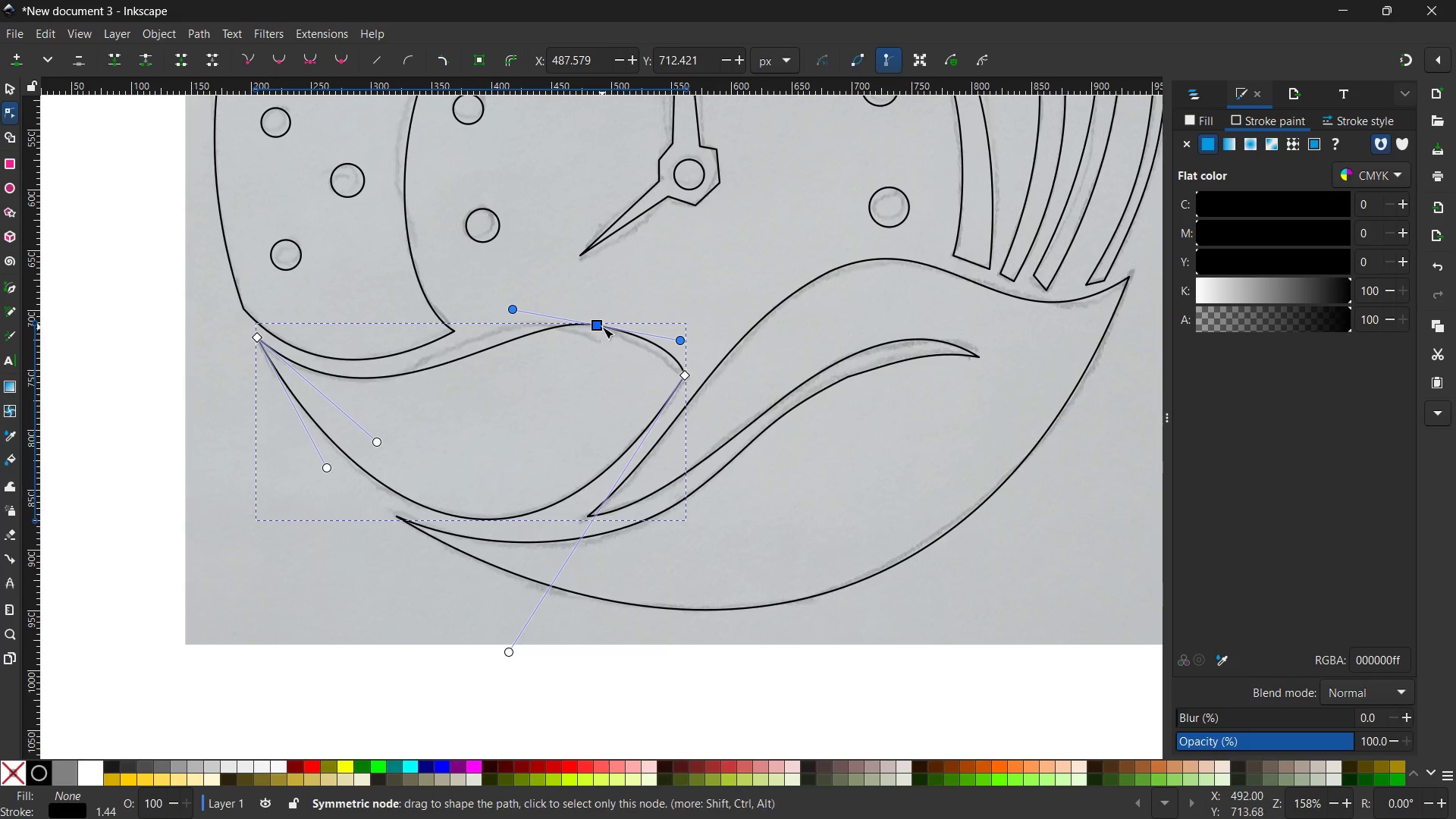 
left_click_drag(start_coordinate=[602, 327], to_coordinate=[566, 321])
 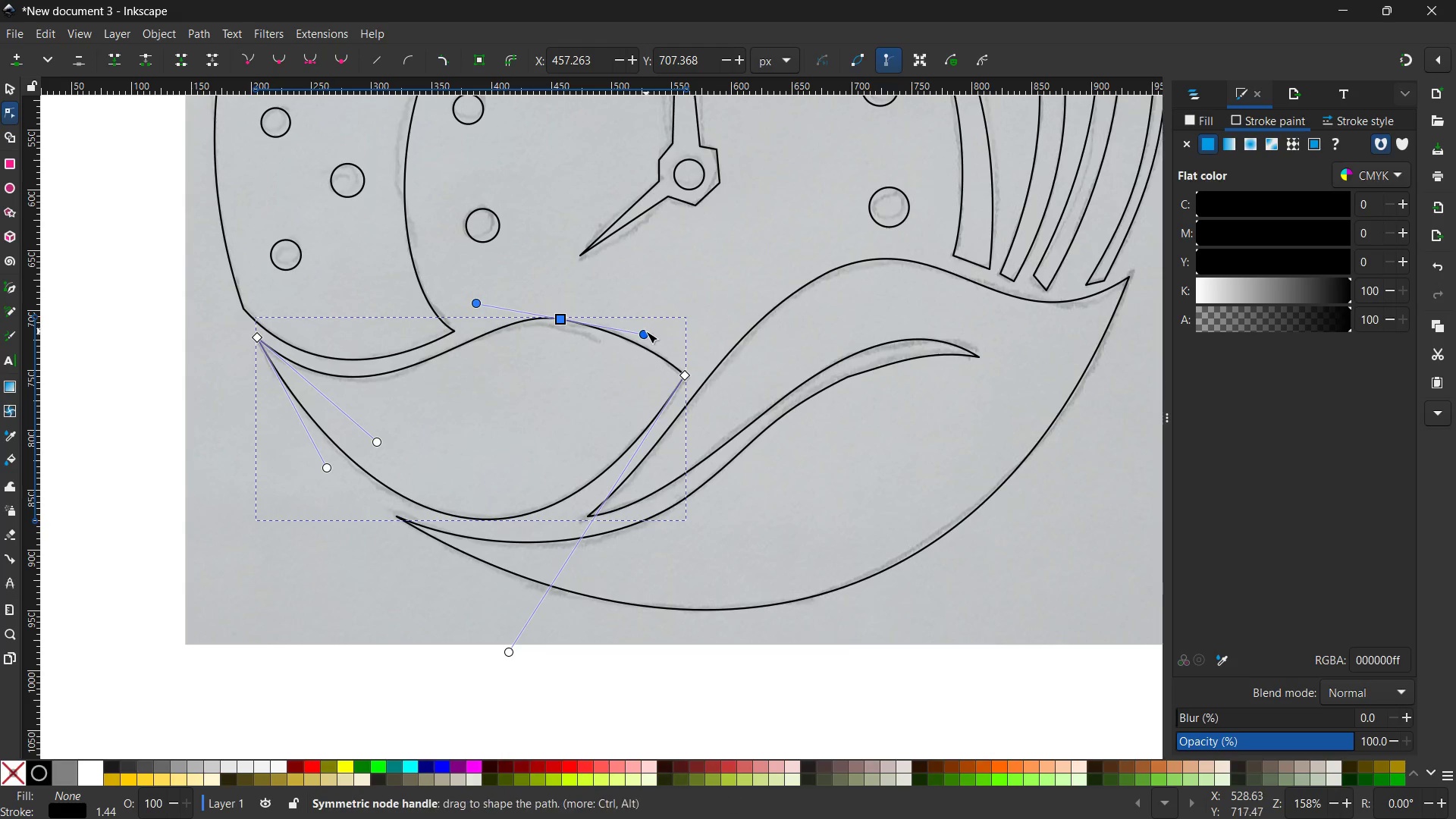 
left_click_drag(start_coordinate=[646, 334], to_coordinate=[648, 328])
 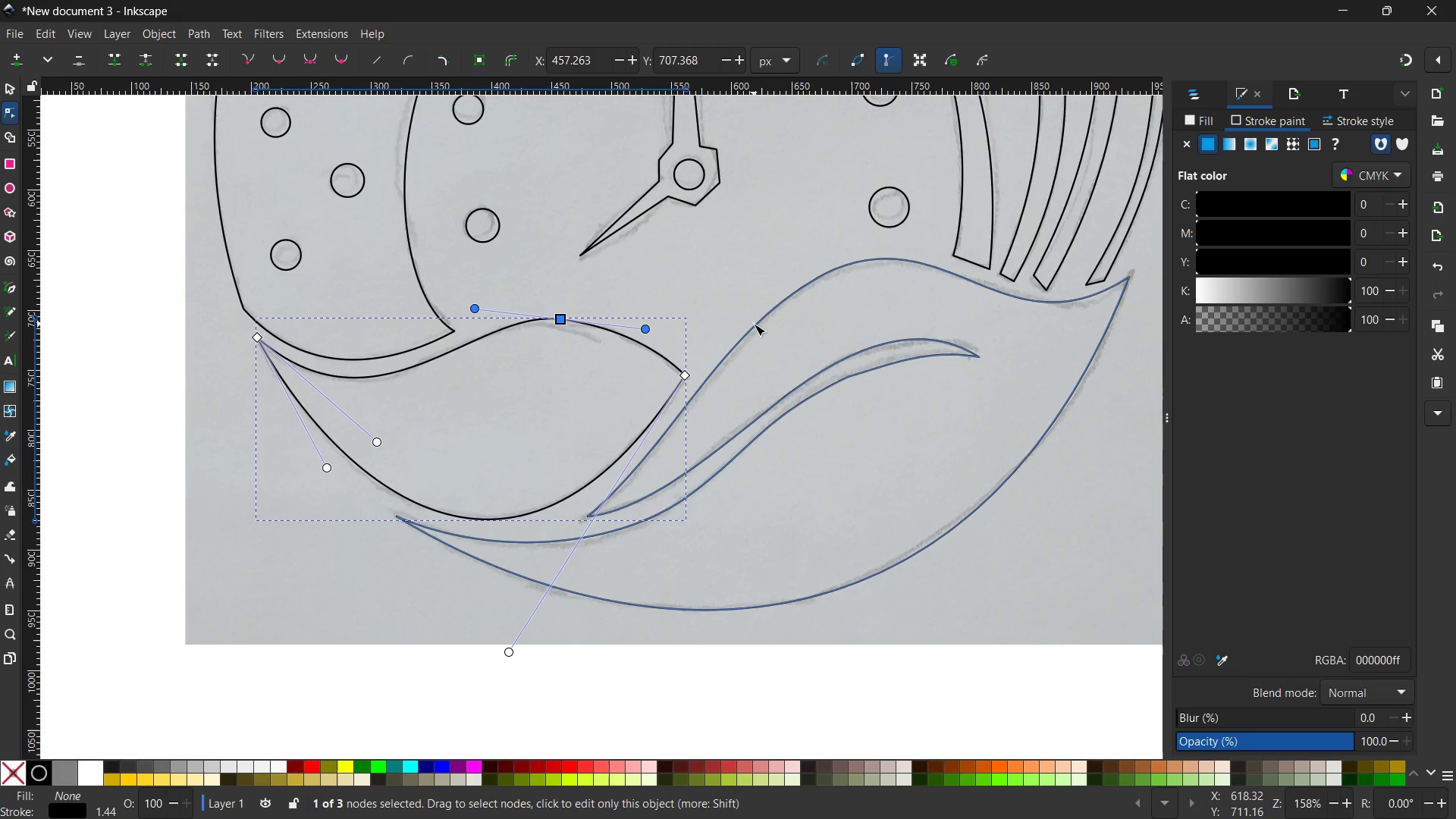 
scroll: coordinate [754, 324], scroll_direction: up, amount: 1.0
 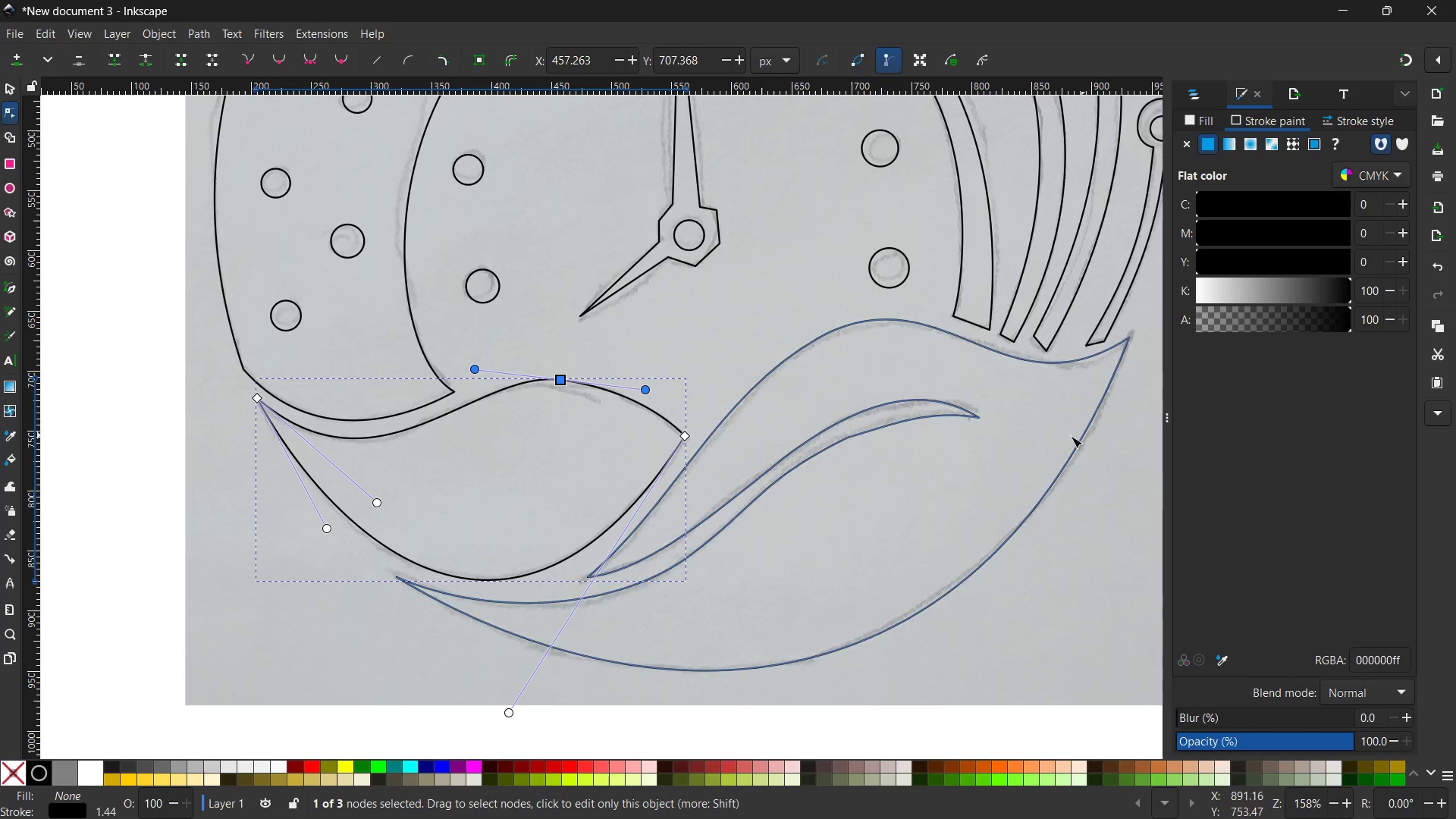 
hold_key(key=Space, duration=0.64)
 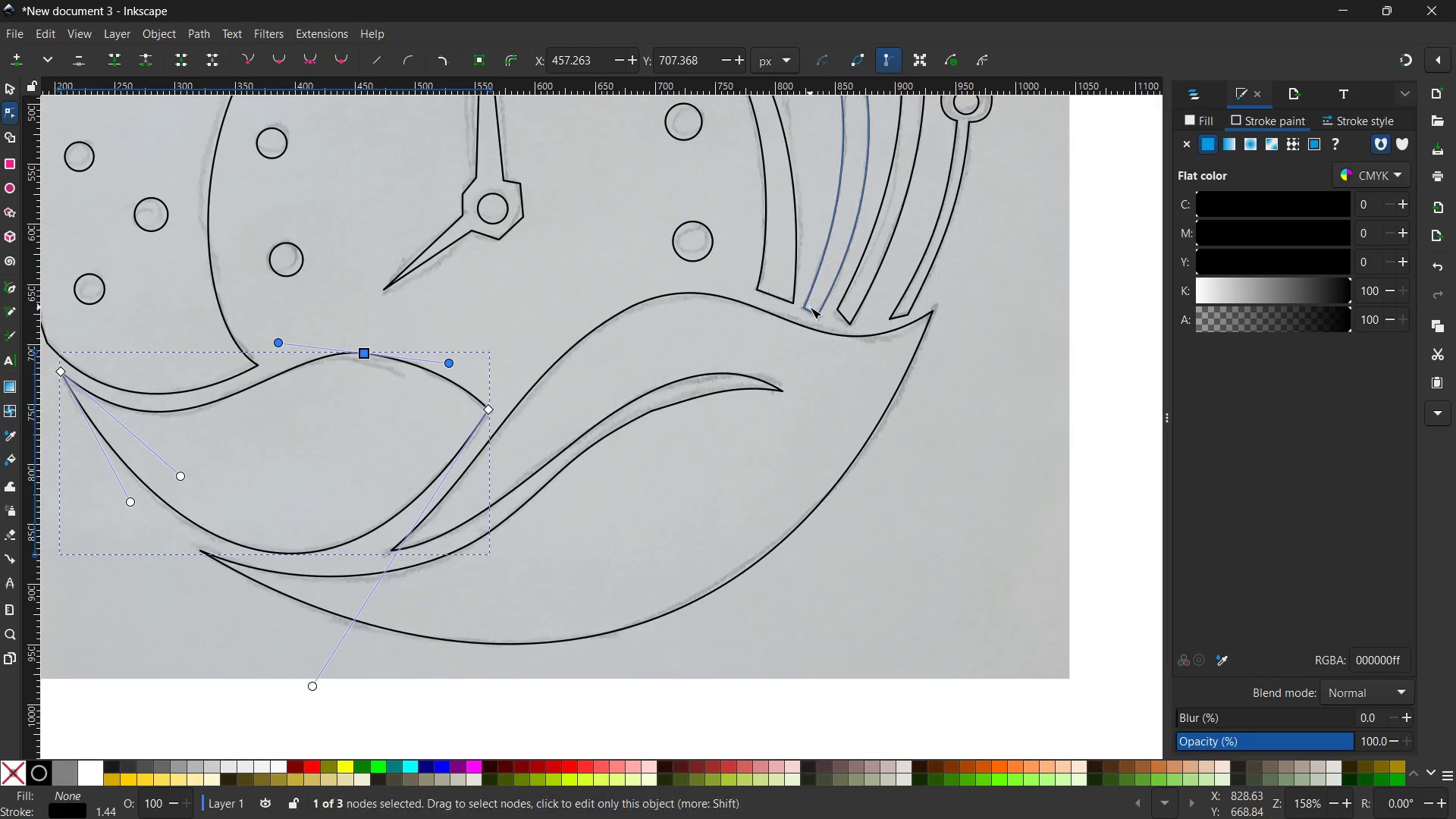 
left_click_drag(start_coordinate=[1029, 438], to_coordinate=[845, 433])
 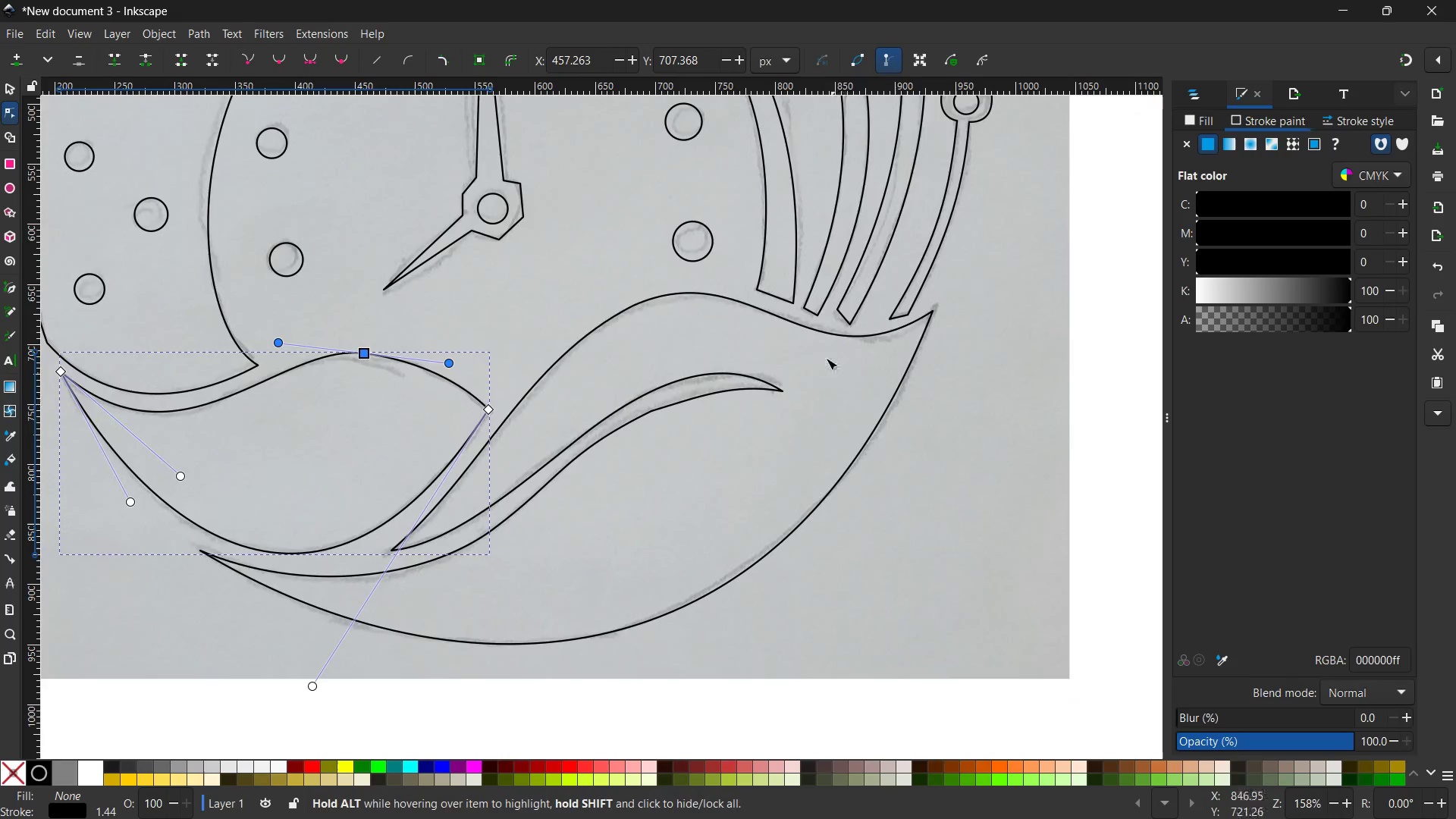 
hold_key(key=Space, duration=24.11)
 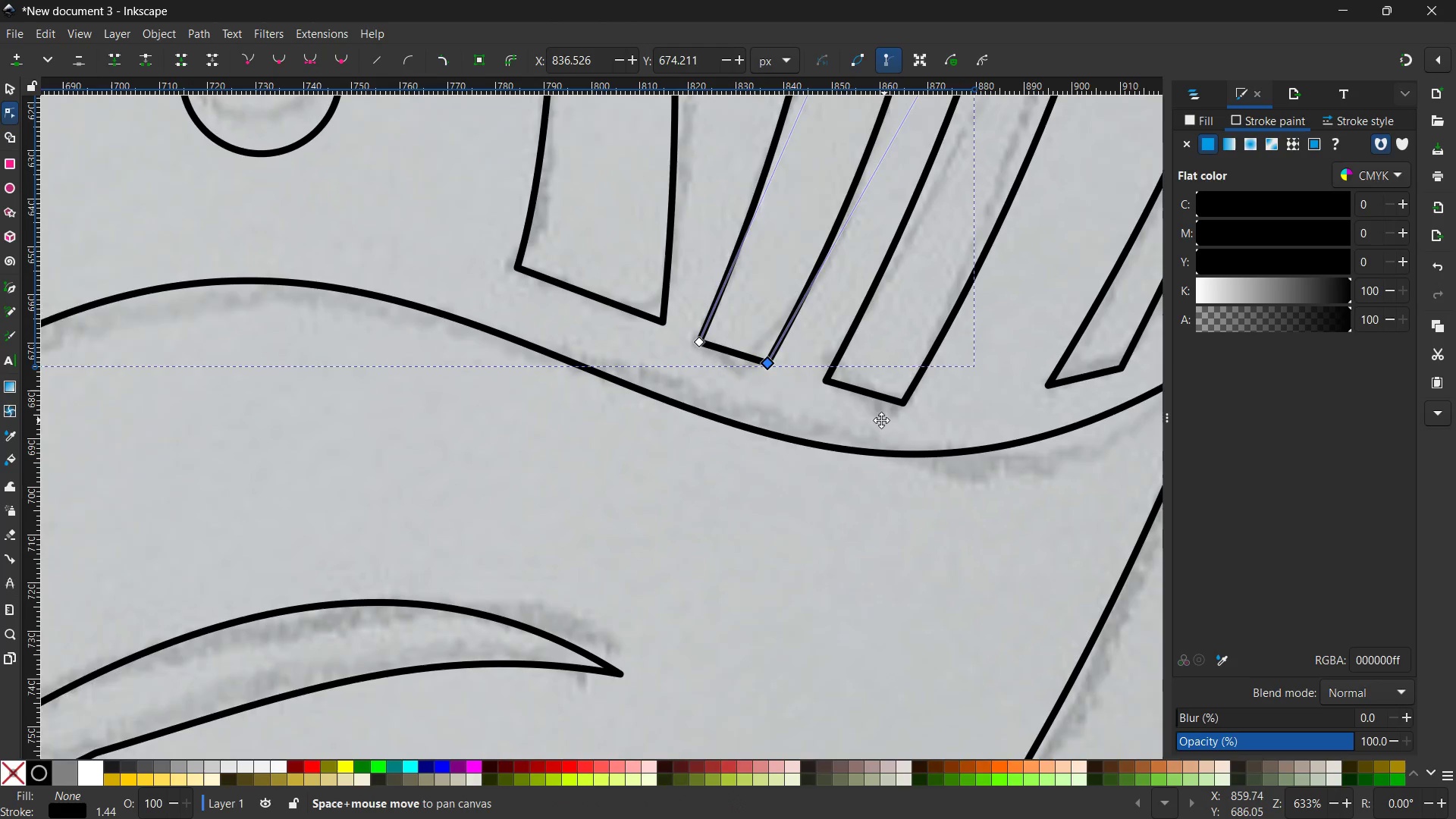 
left_click([810, 307])
 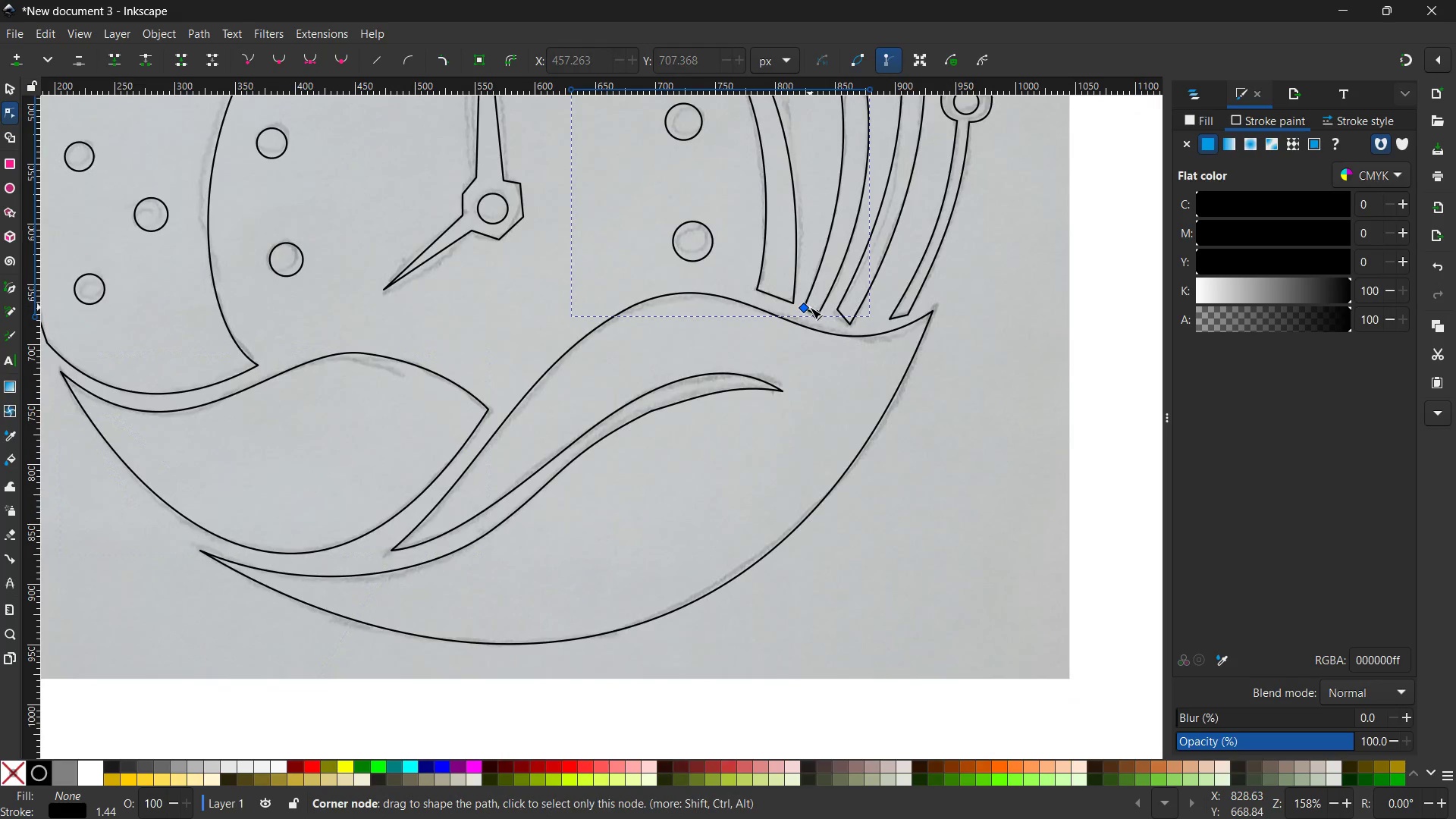 
key(Control+ControlLeft)
 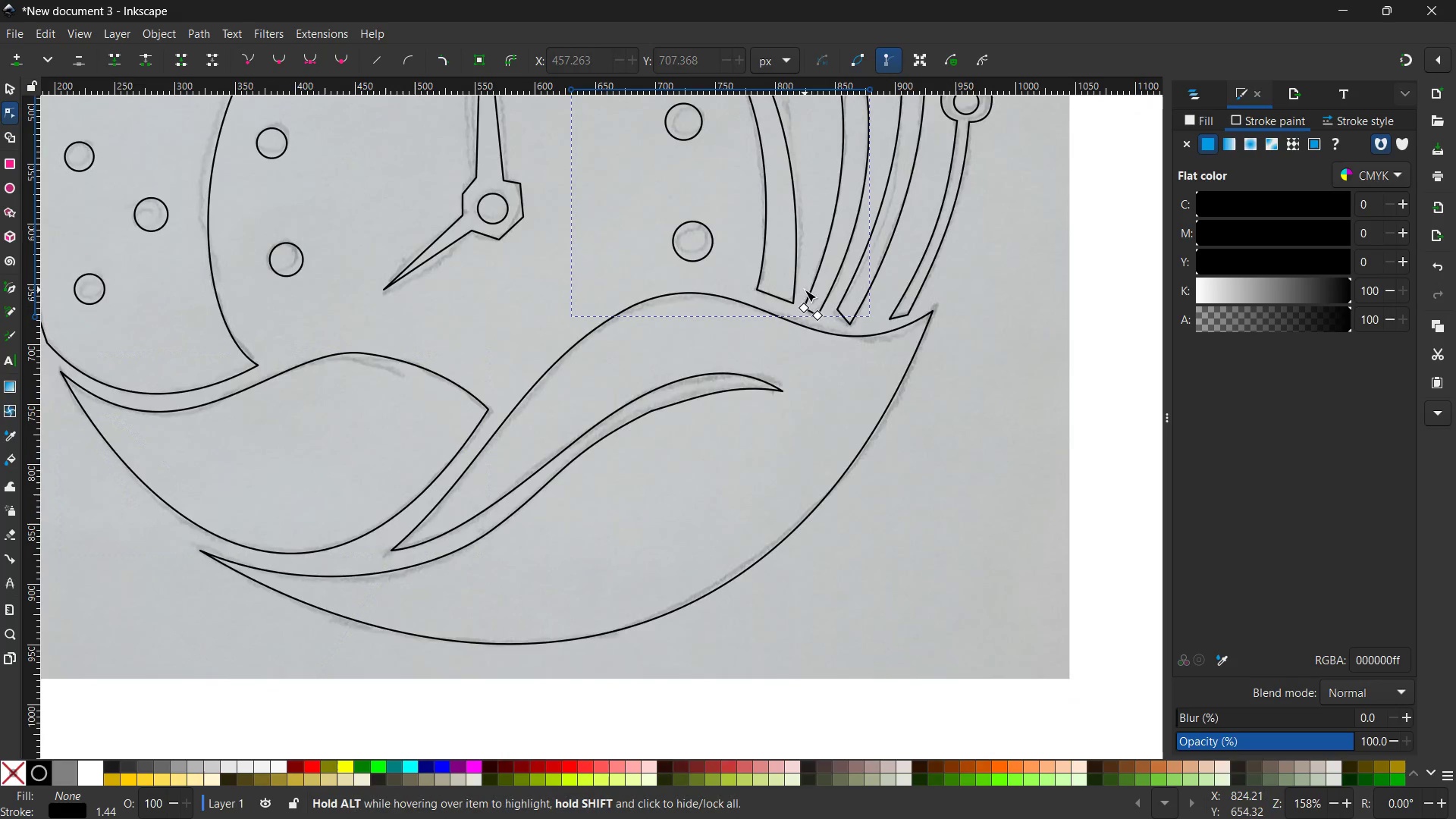 
scroll: coordinate [810, 307], scroll_direction: down, amount: 1.0
 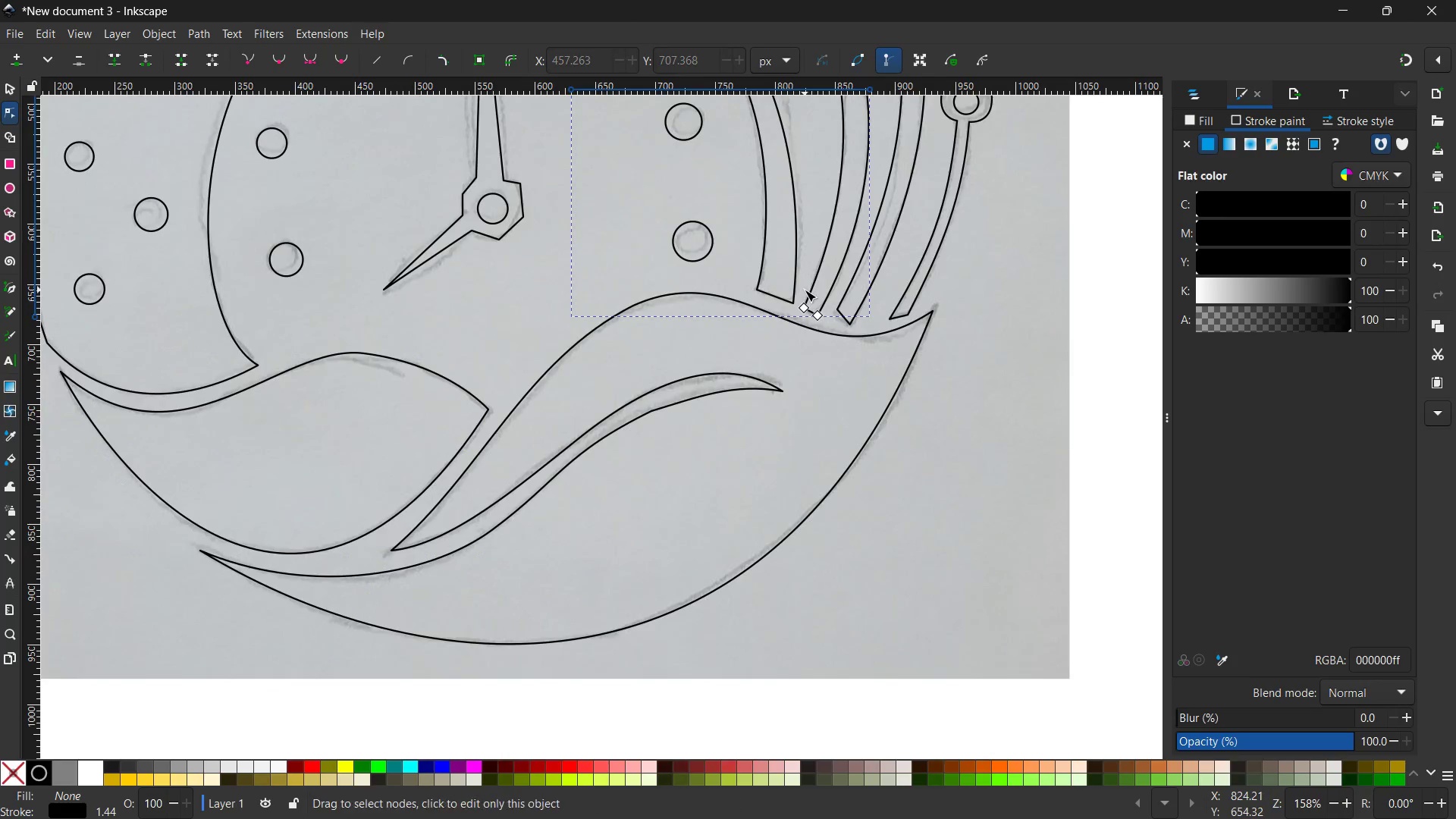 
hold_key(key=ControlLeft, duration=0.5)
 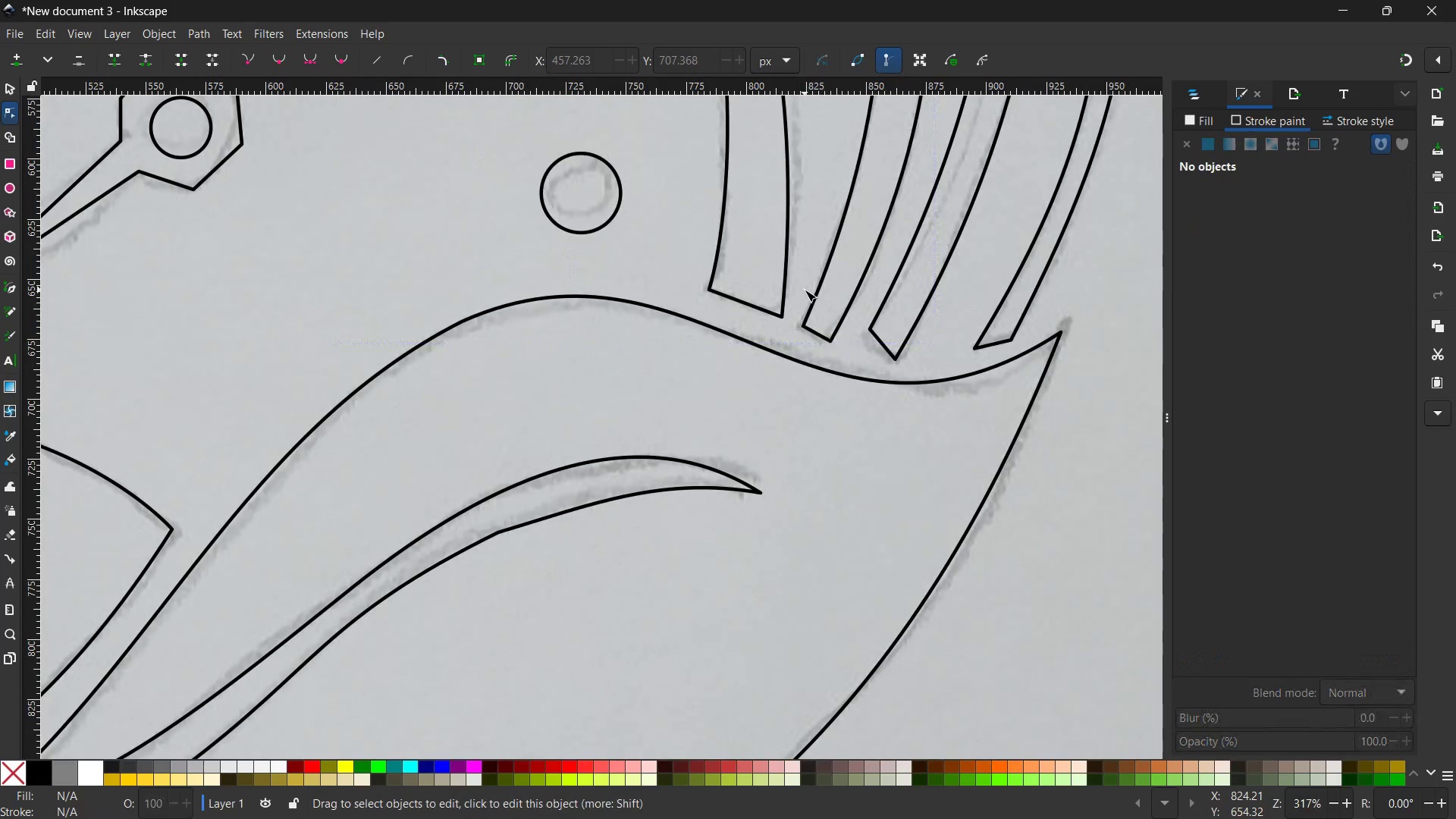 
left_click([805, 290])
 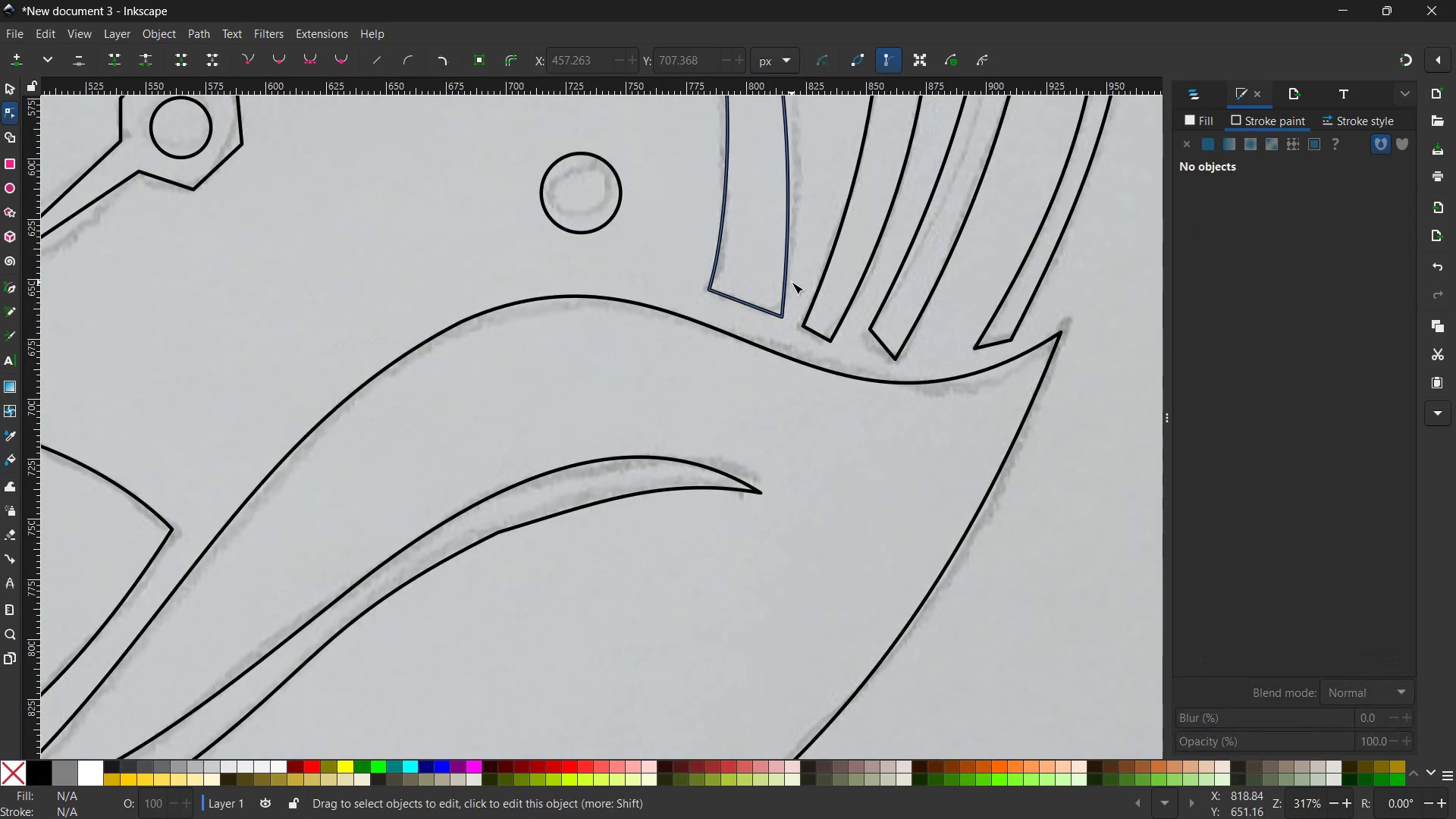 
scroll: coordinate [805, 290], scroll_direction: up, amount: 1.0
 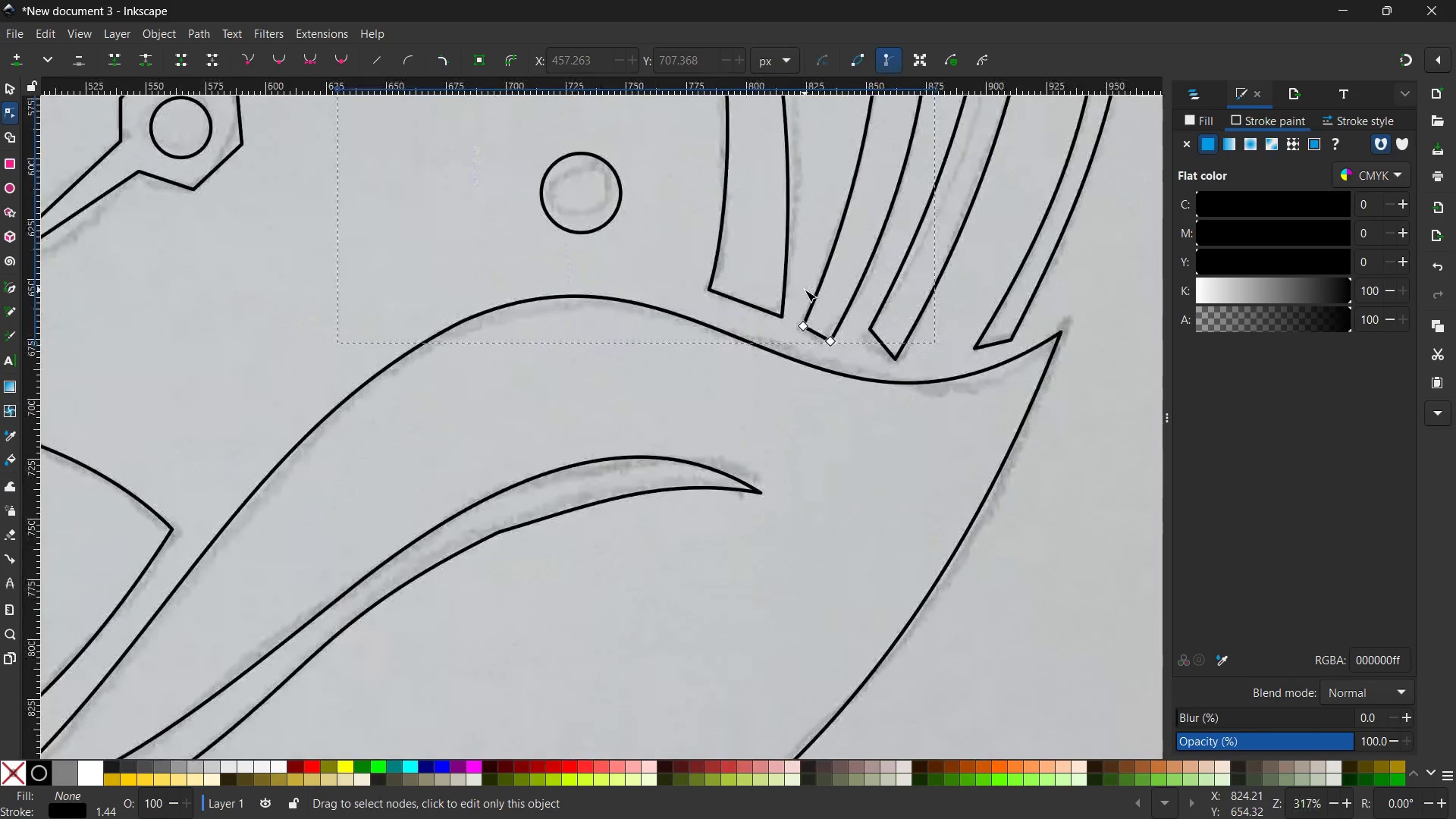 
hold_key(key=ControlLeft, duration=0.42)
 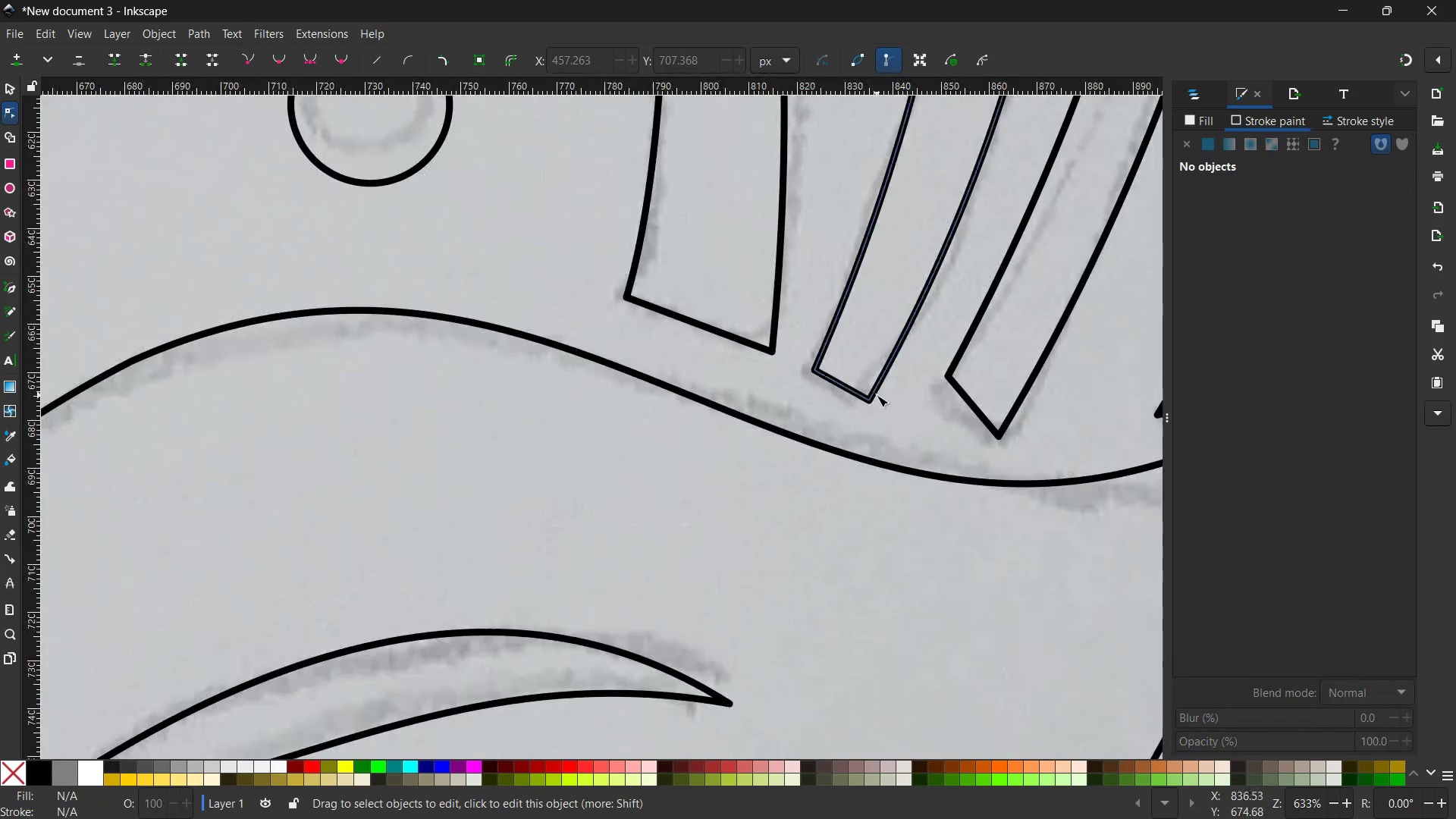 
left_click_drag(start_coordinate=[792, 282], to_coordinate=[890, 392])
 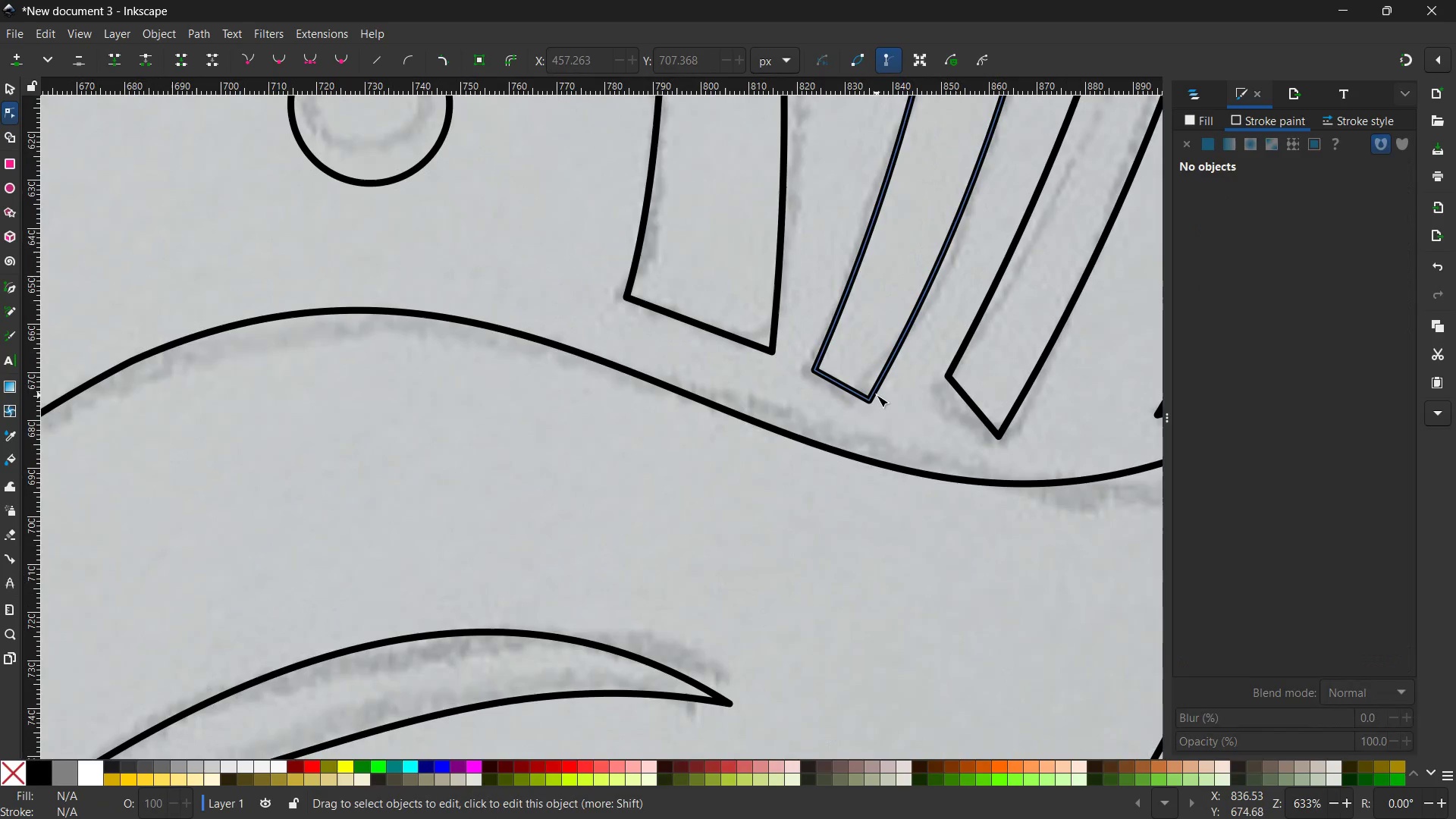 
scroll: coordinate [792, 282], scroll_direction: up, amount: 2.0
 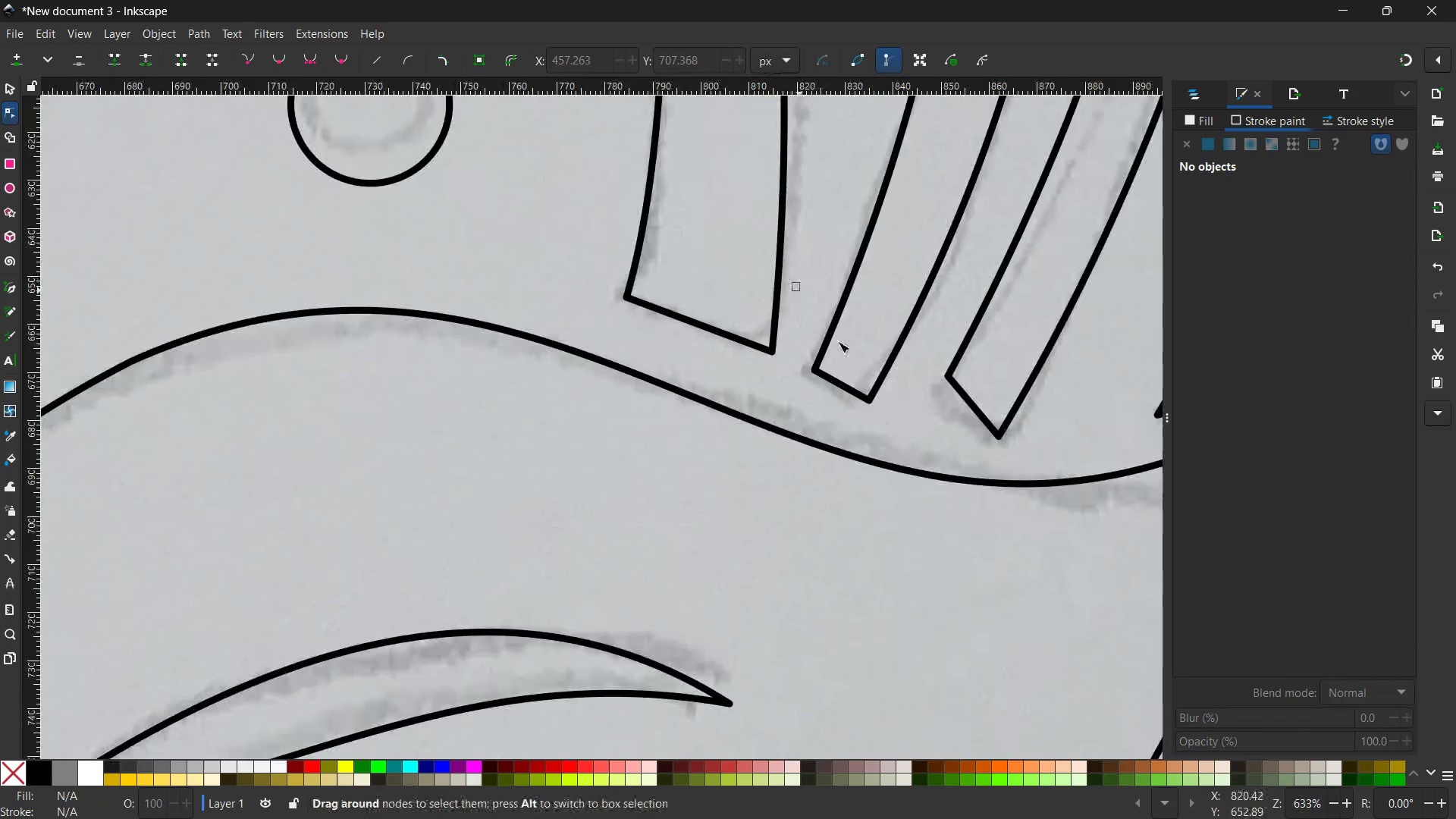 
double_click([877, 395])
 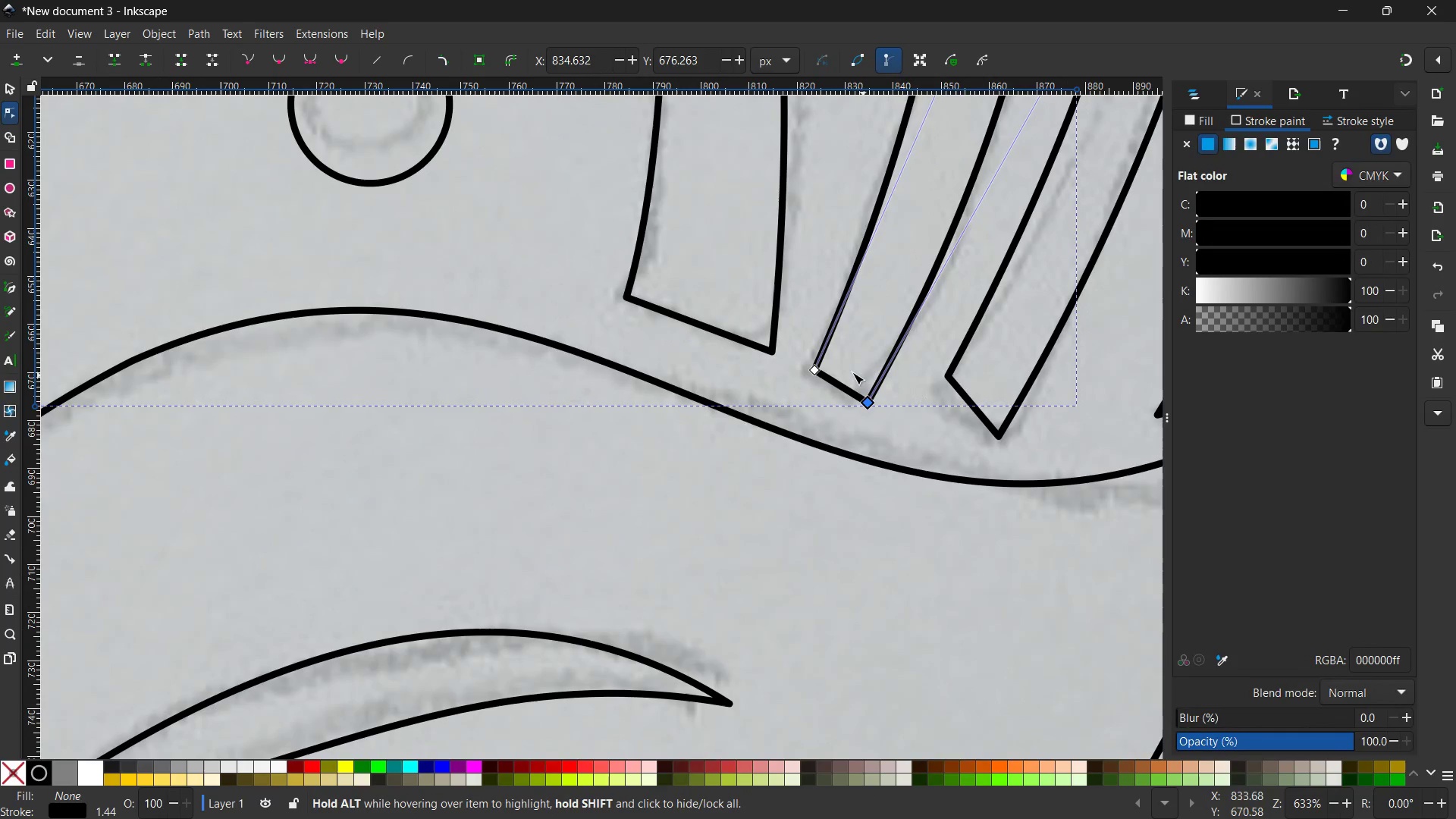 
left_click_drag(start_coordinate=[814, 369], to_coordinate=[808, 370])
 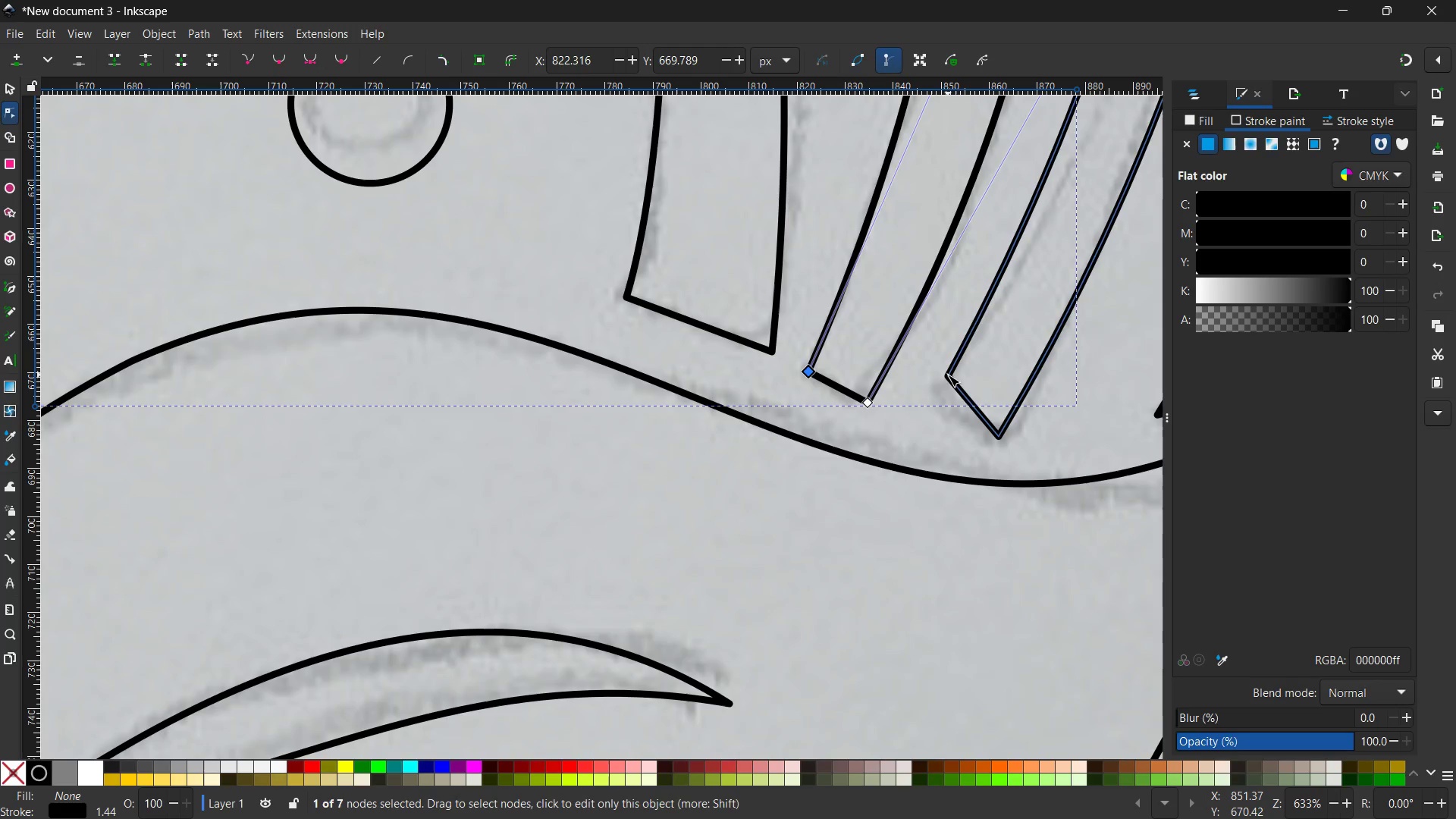 
left_click([948, 375])
 